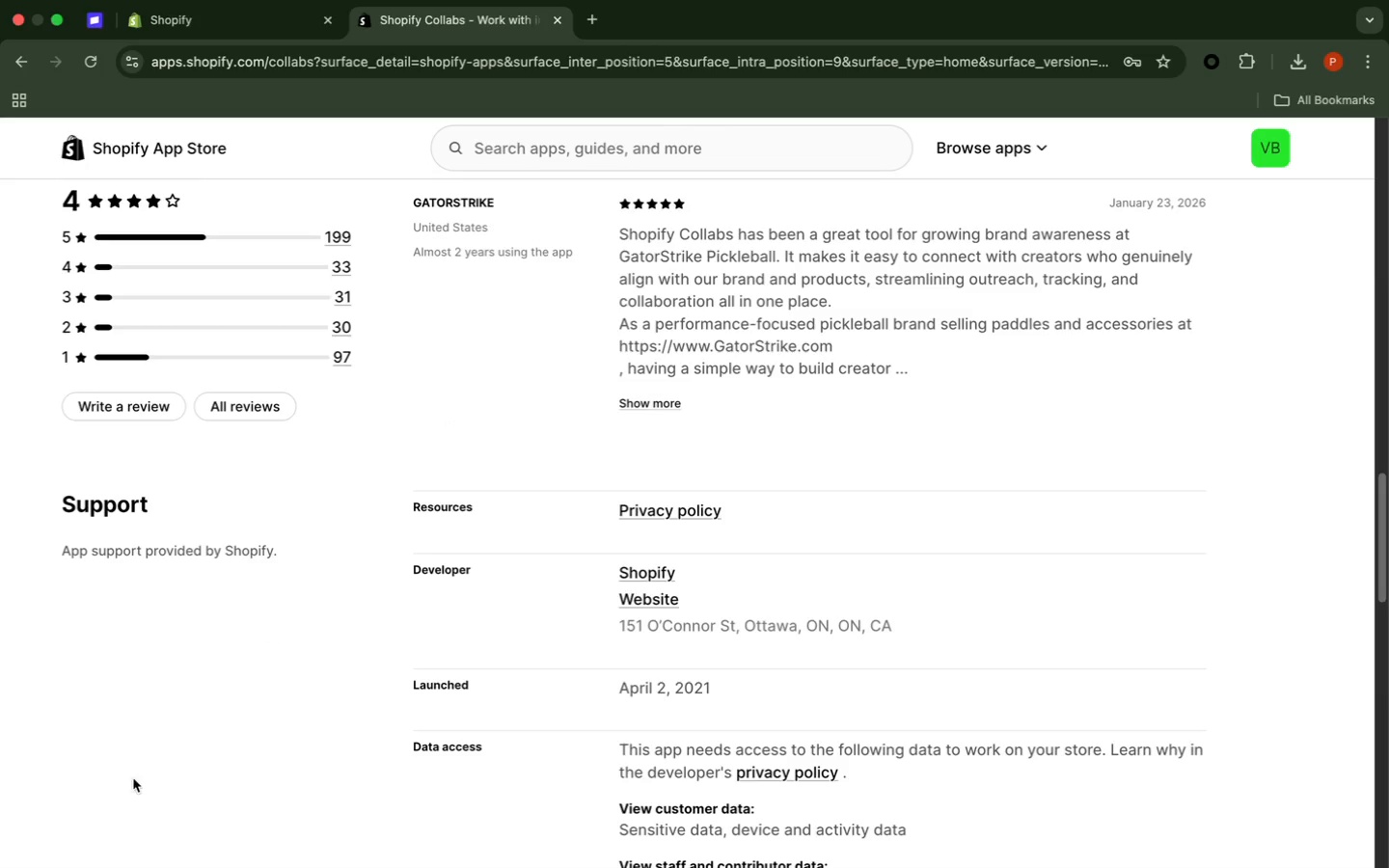 
wait(13.3)
 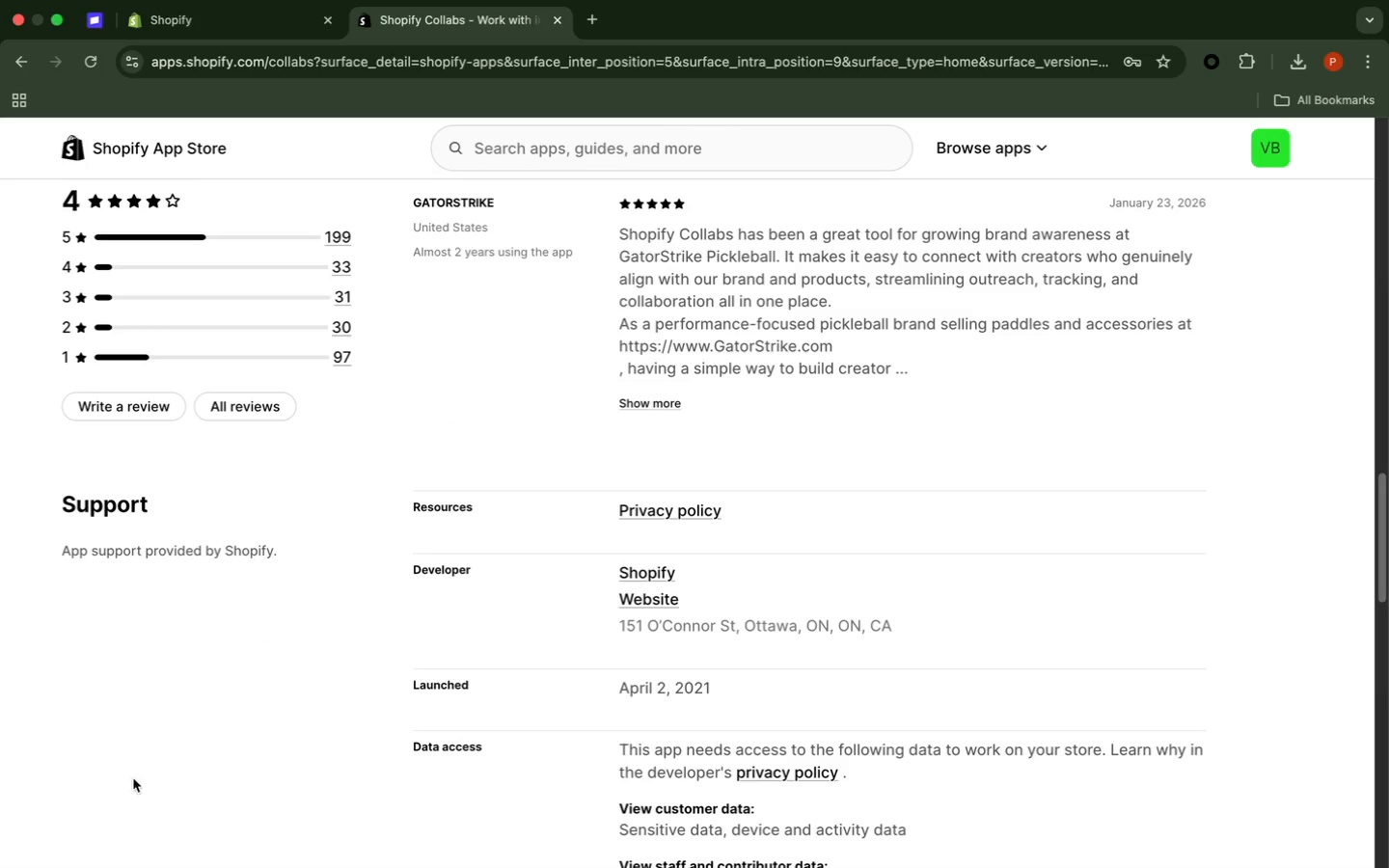 
mouse_move([24, 858])
 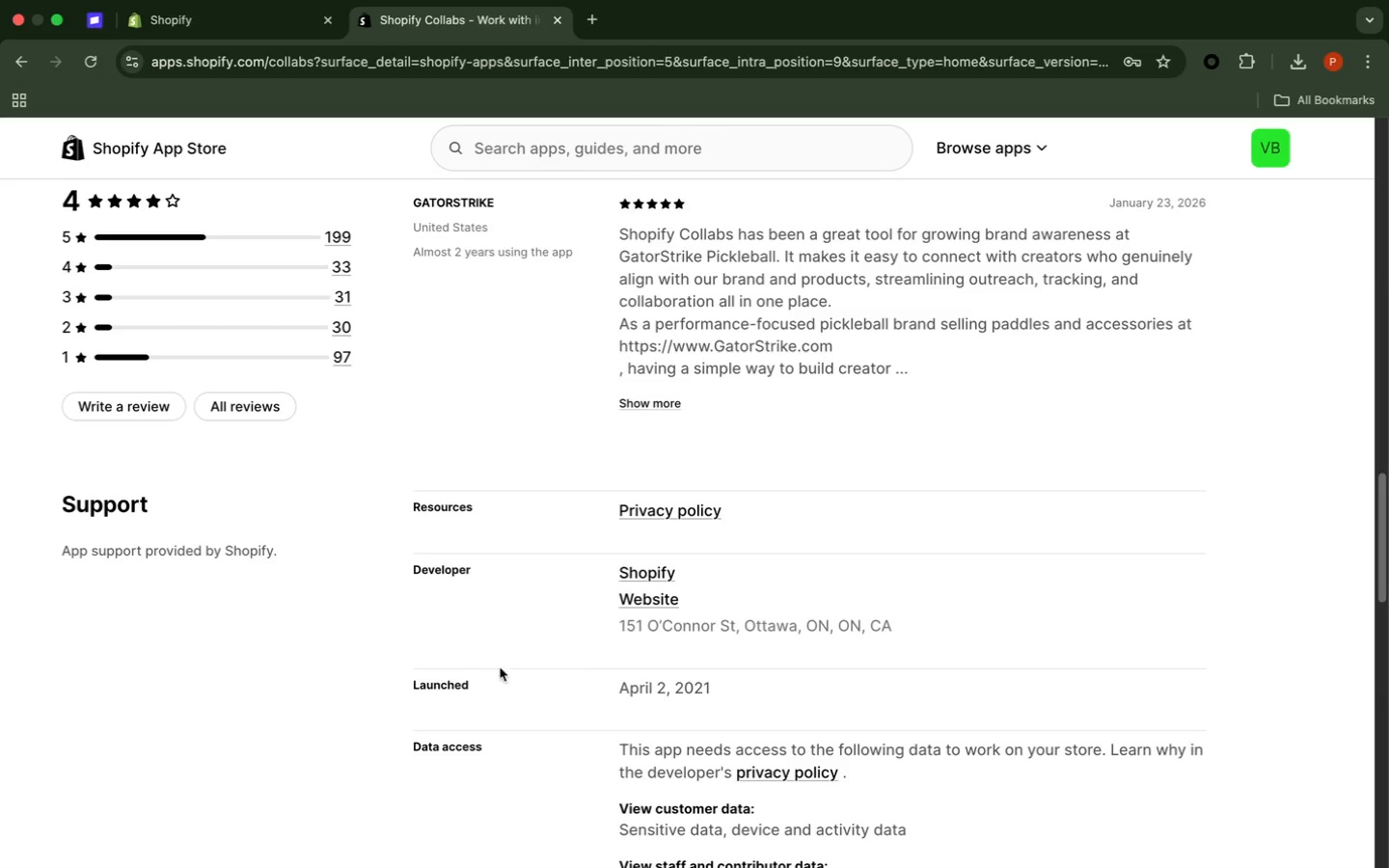 
wait(15.34)
 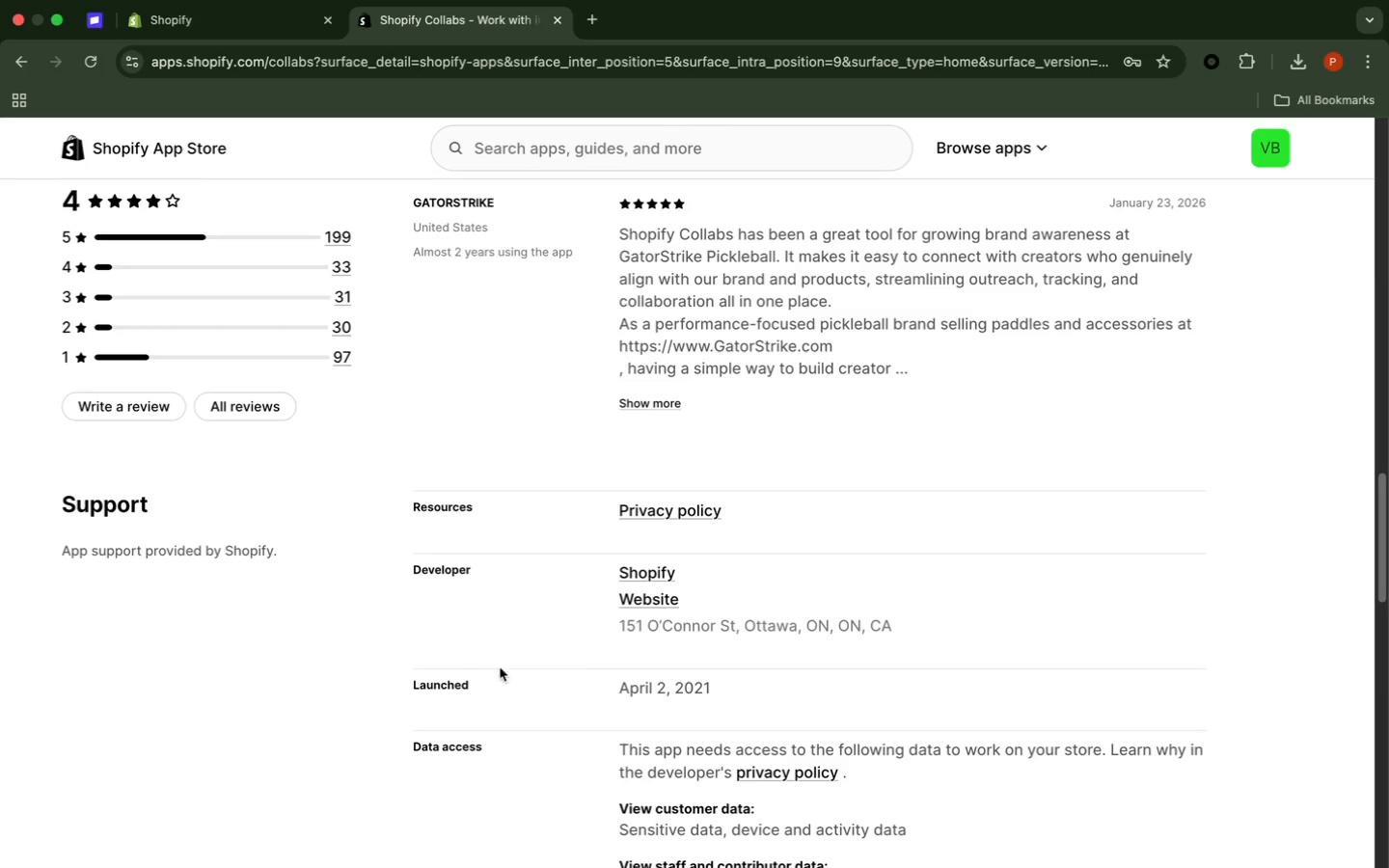 
mouse_move([233, 847])
 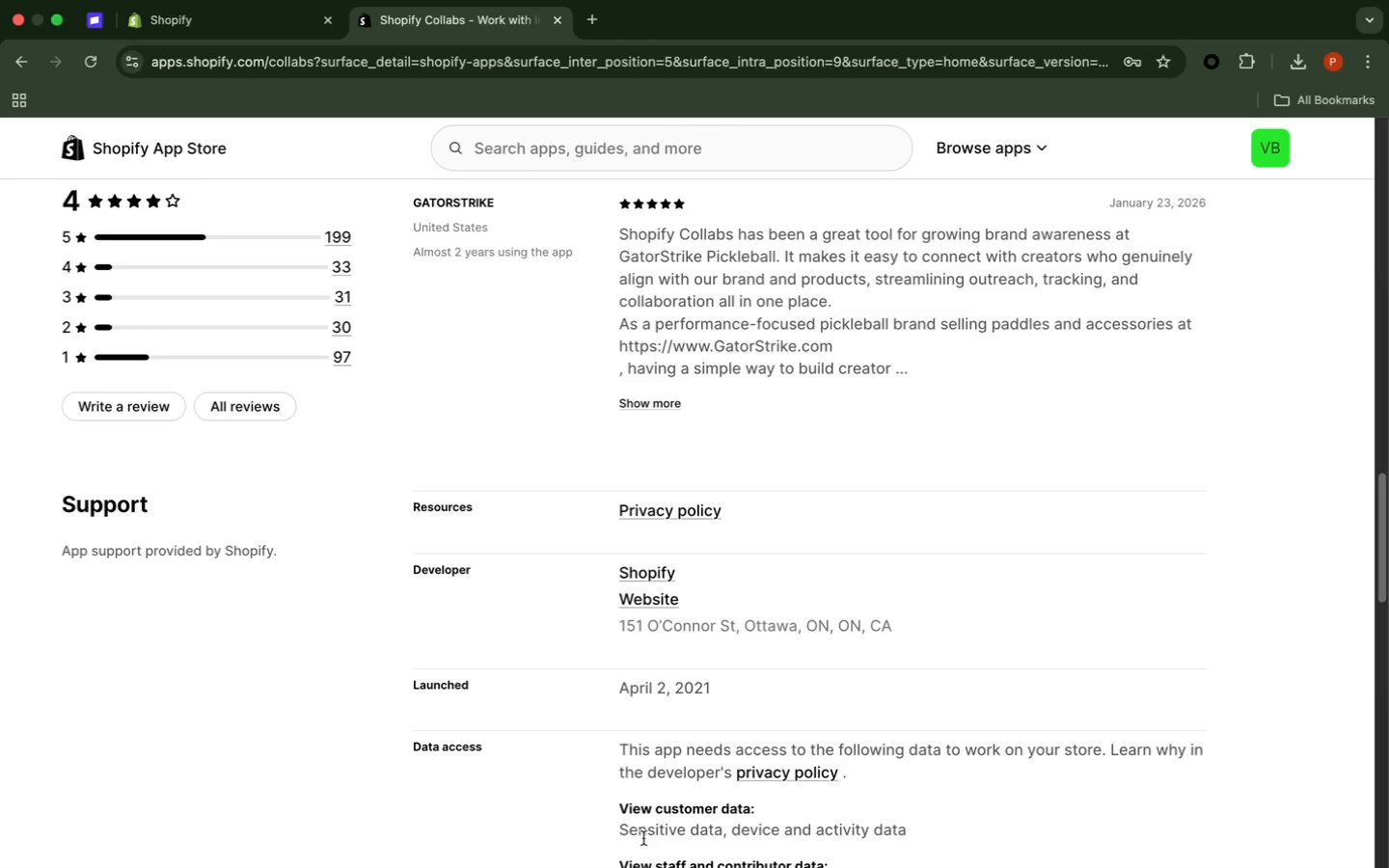 
wait(28.63)
 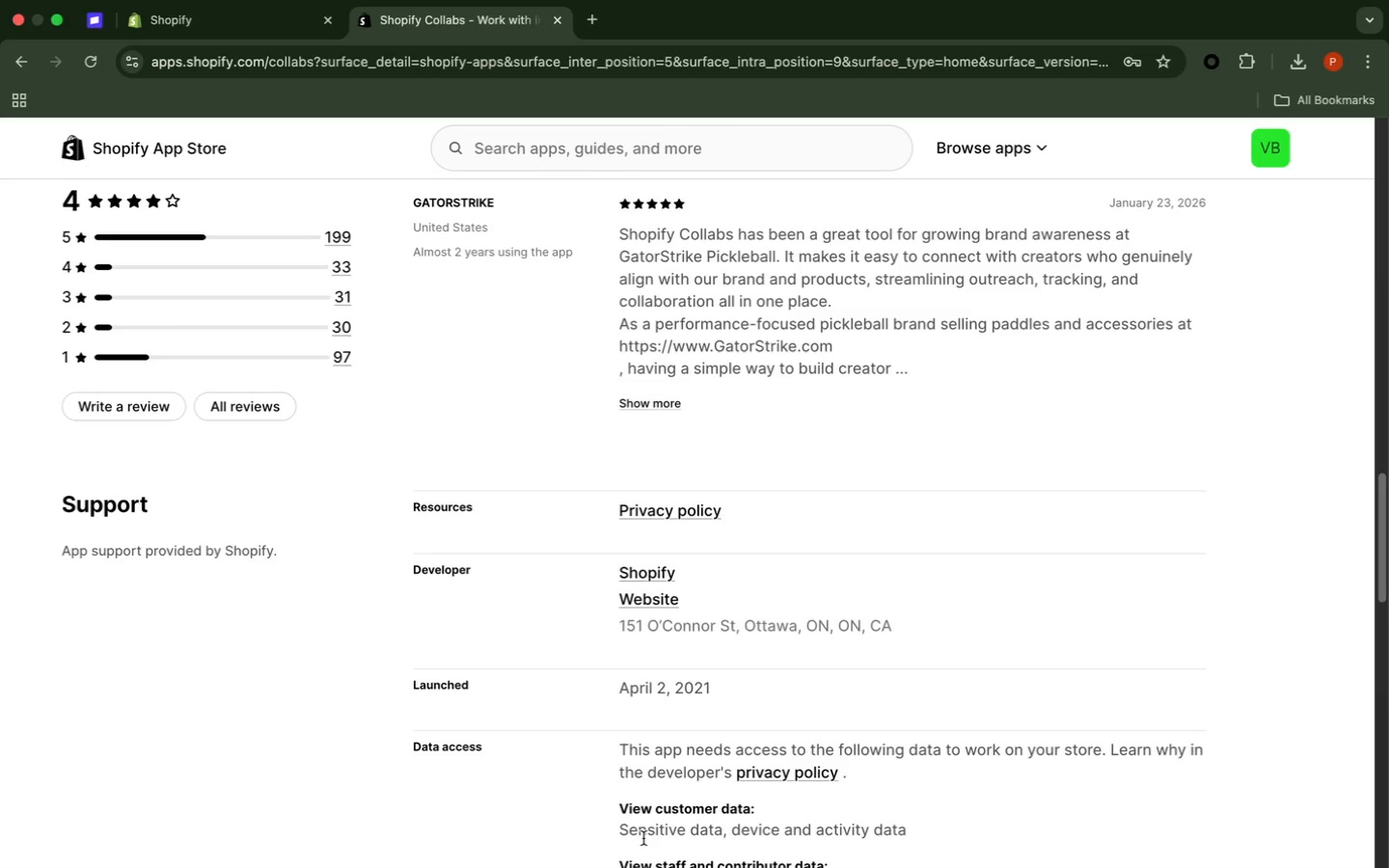 
scroll: coordinate [440, 742], scroll_direction: down, amount: 20.0
 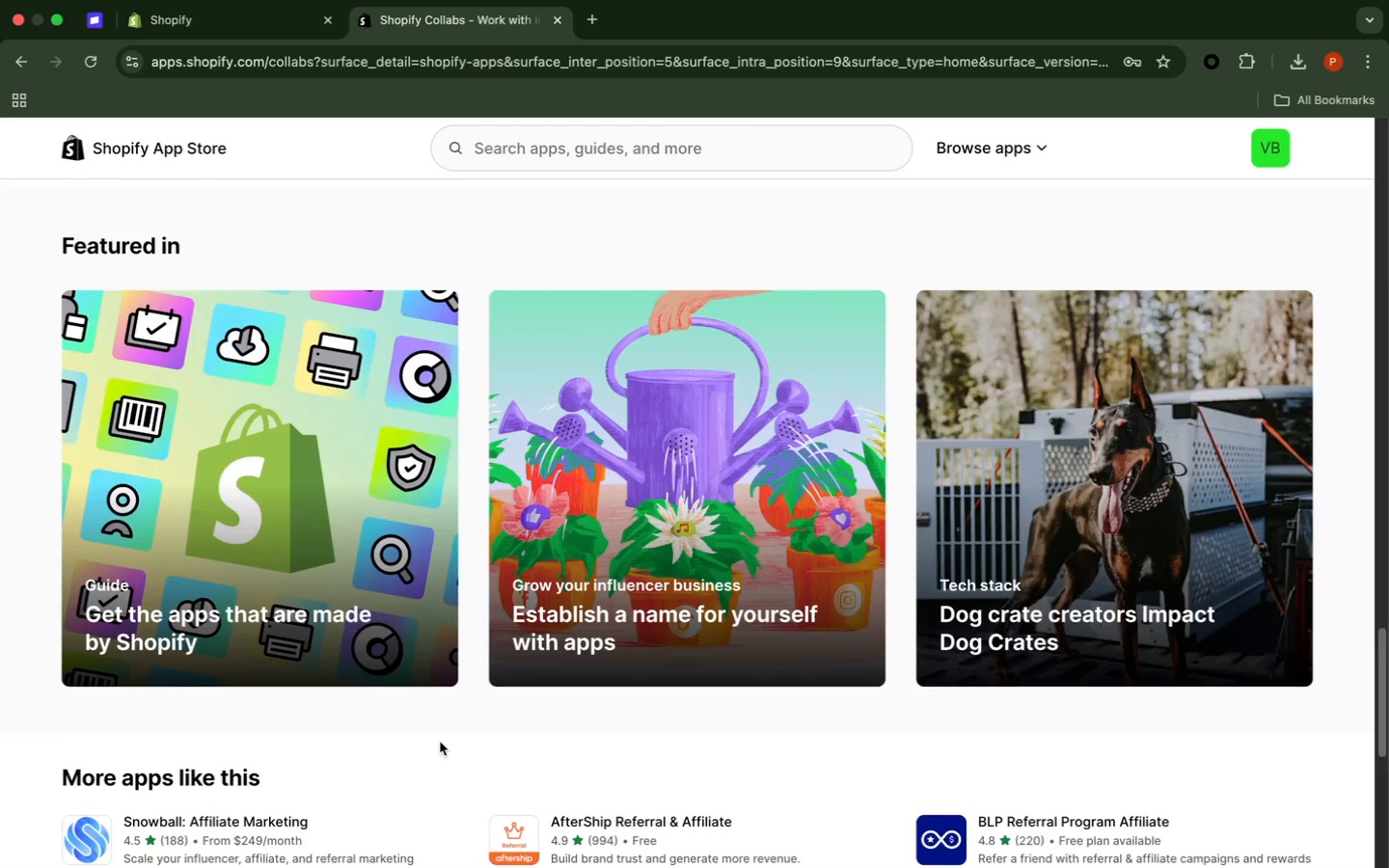 
scroll: coordinate [440, 742], scroll_direction: up, amount: 10.0
 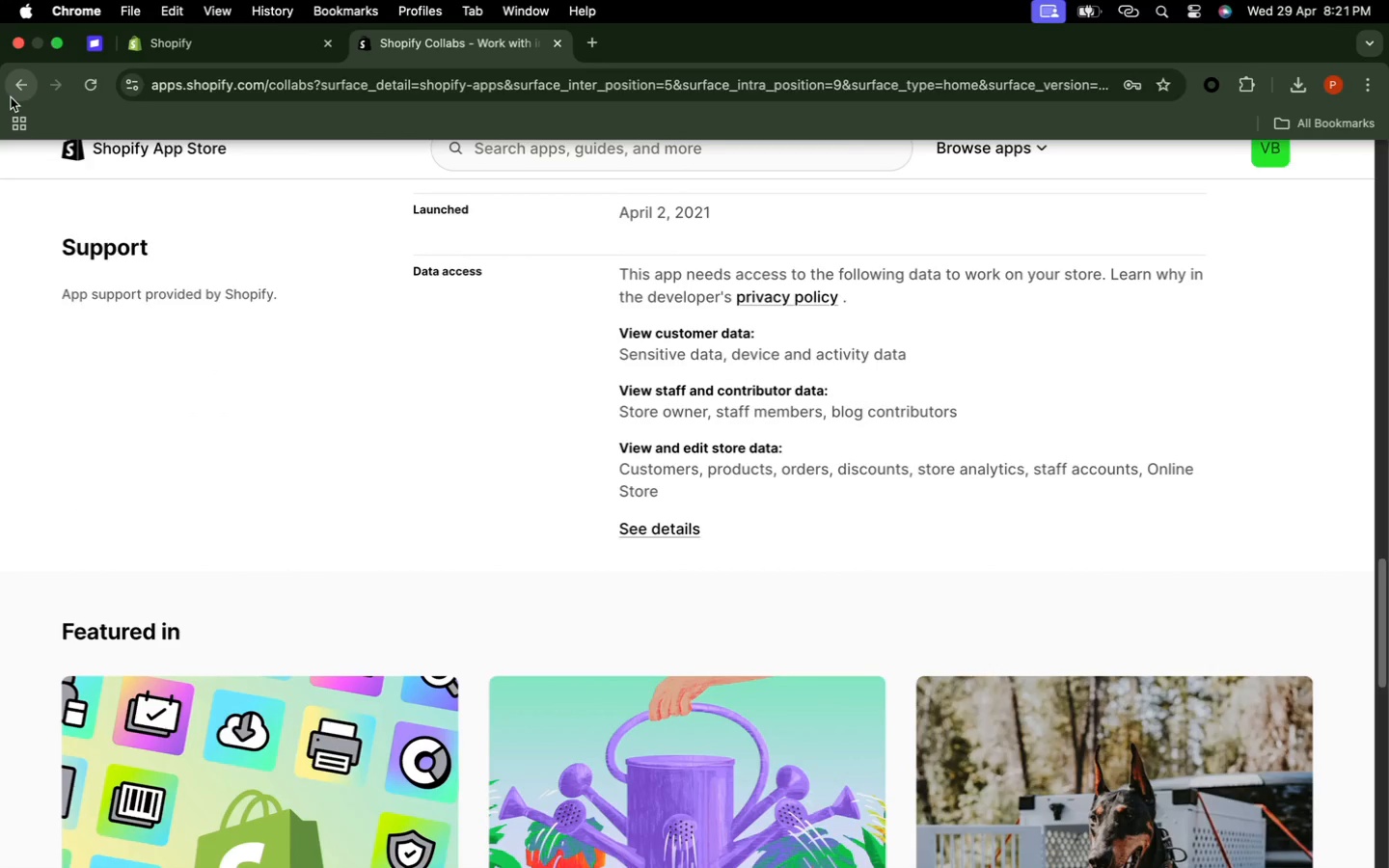 
left_click([11, 97])
 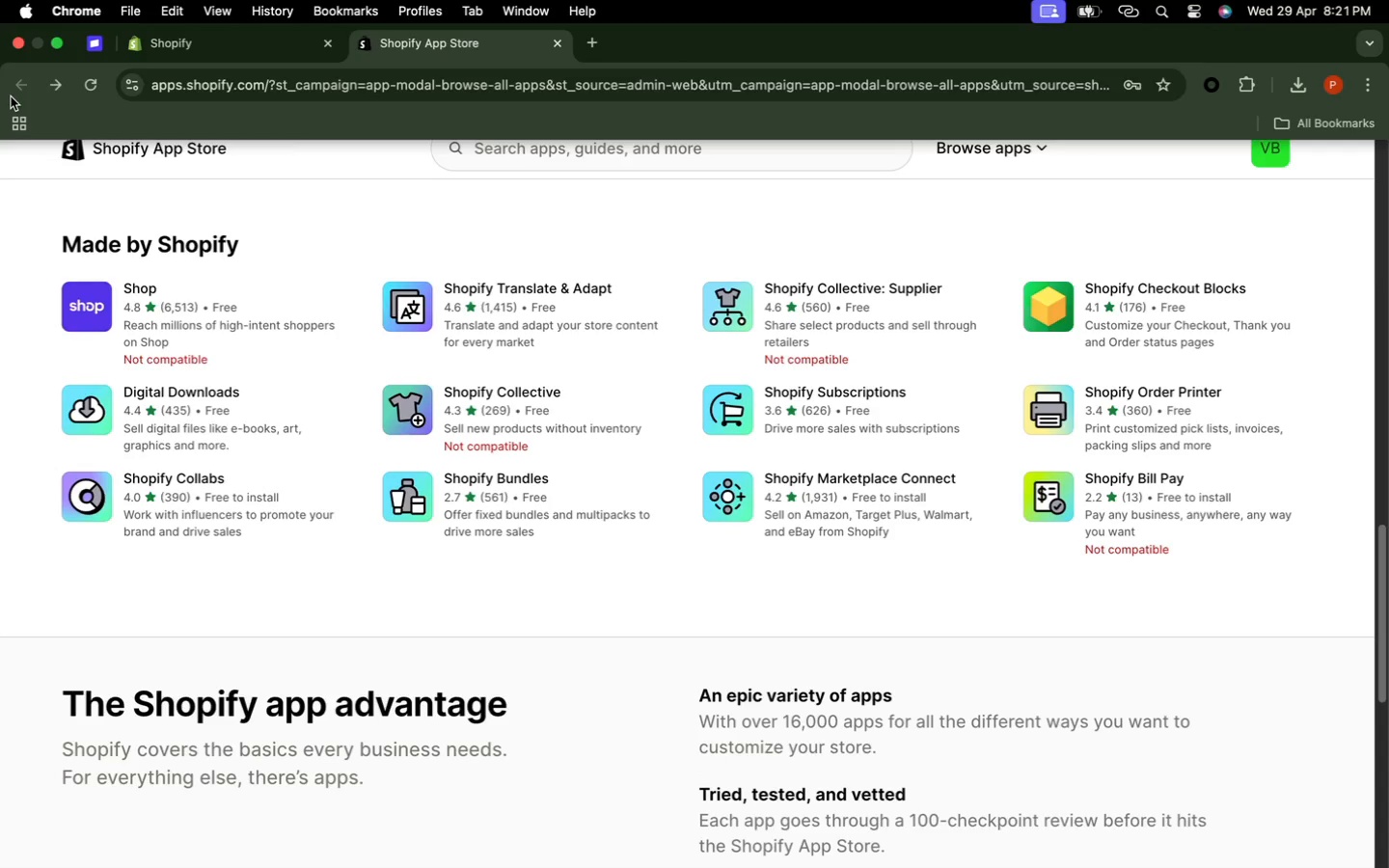 
wait(5.39)
 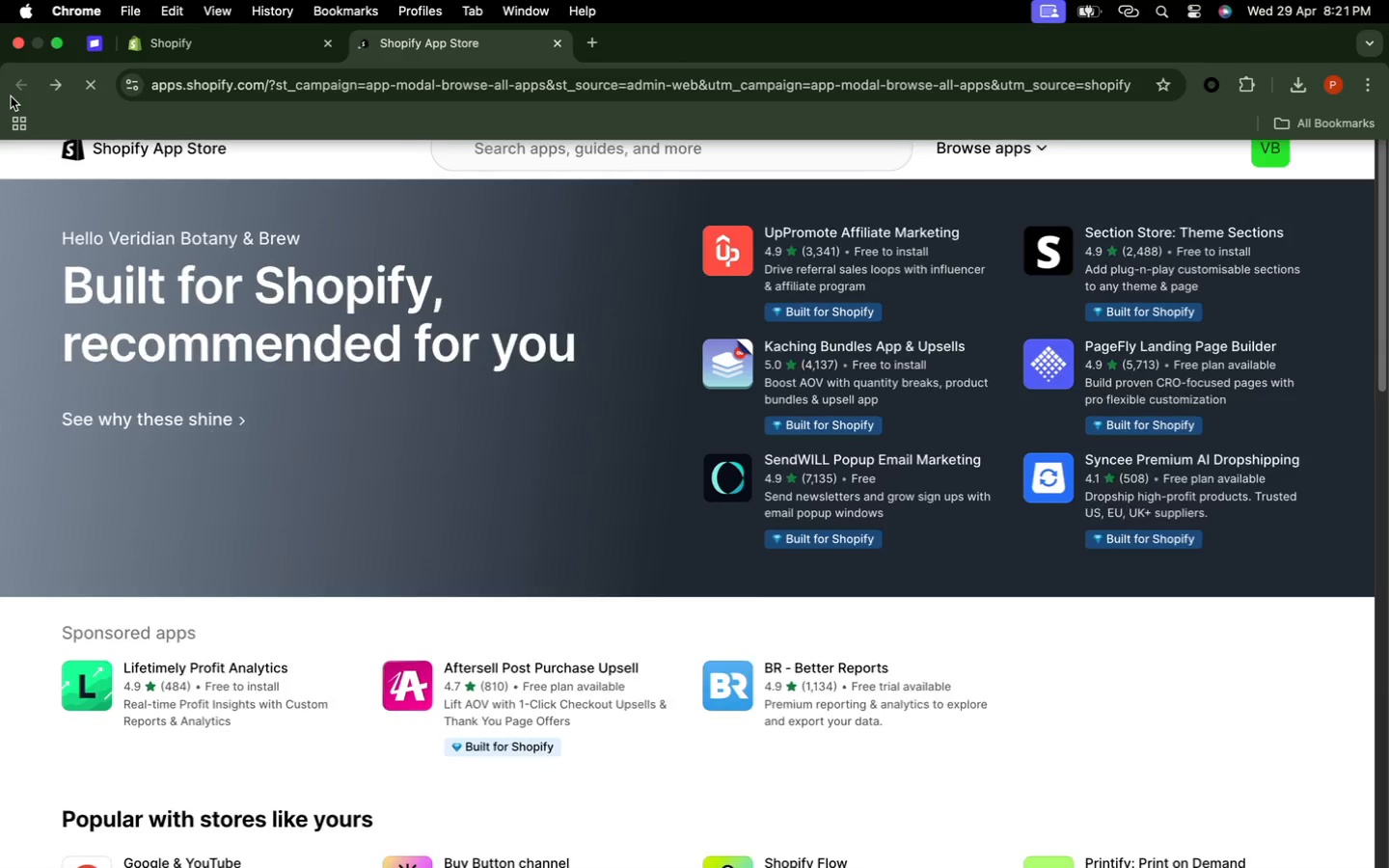 
scroll: coordinate [12, 96], scroll_direction: down, amount: 1.0
 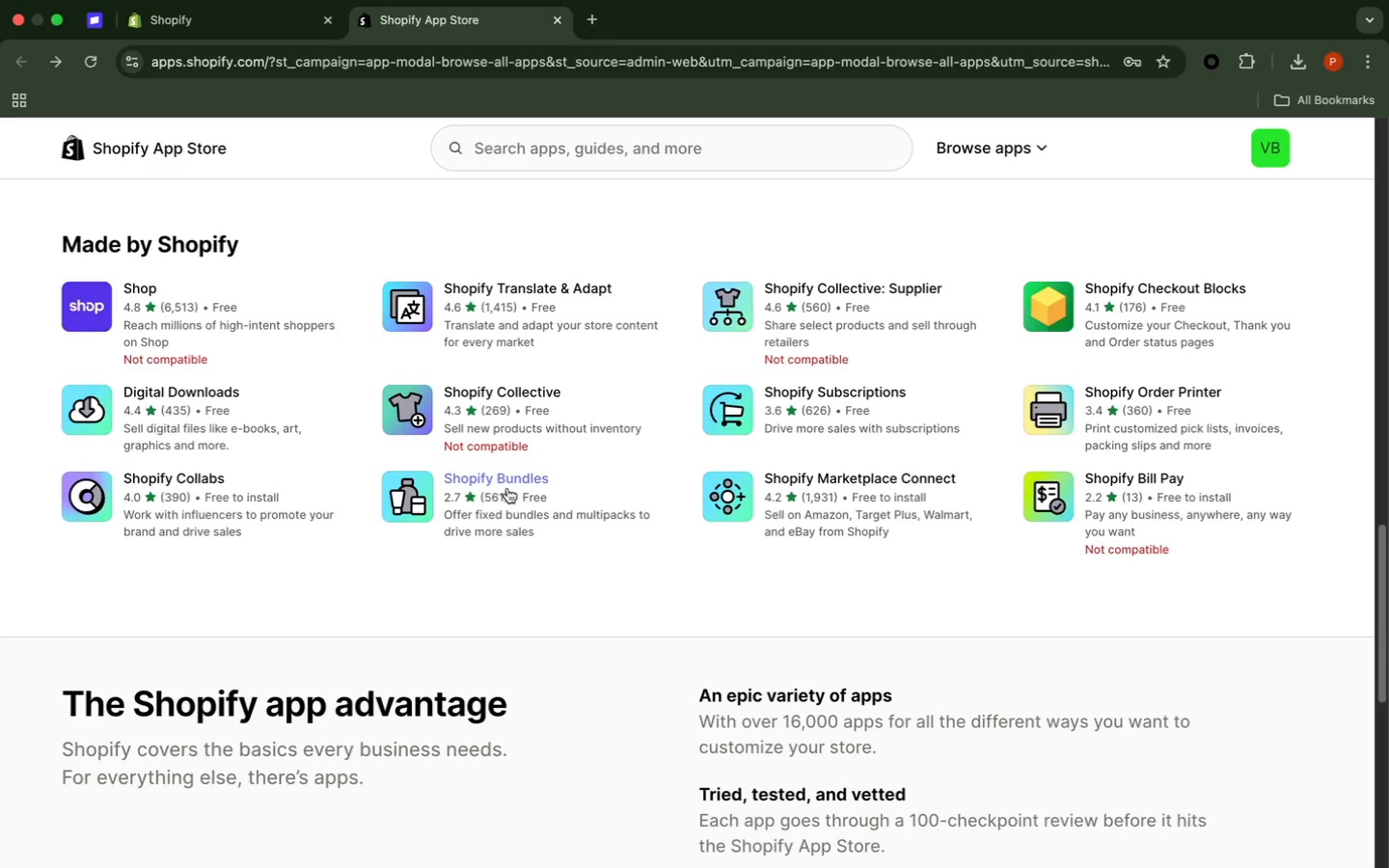 
left_click([507, 488])
 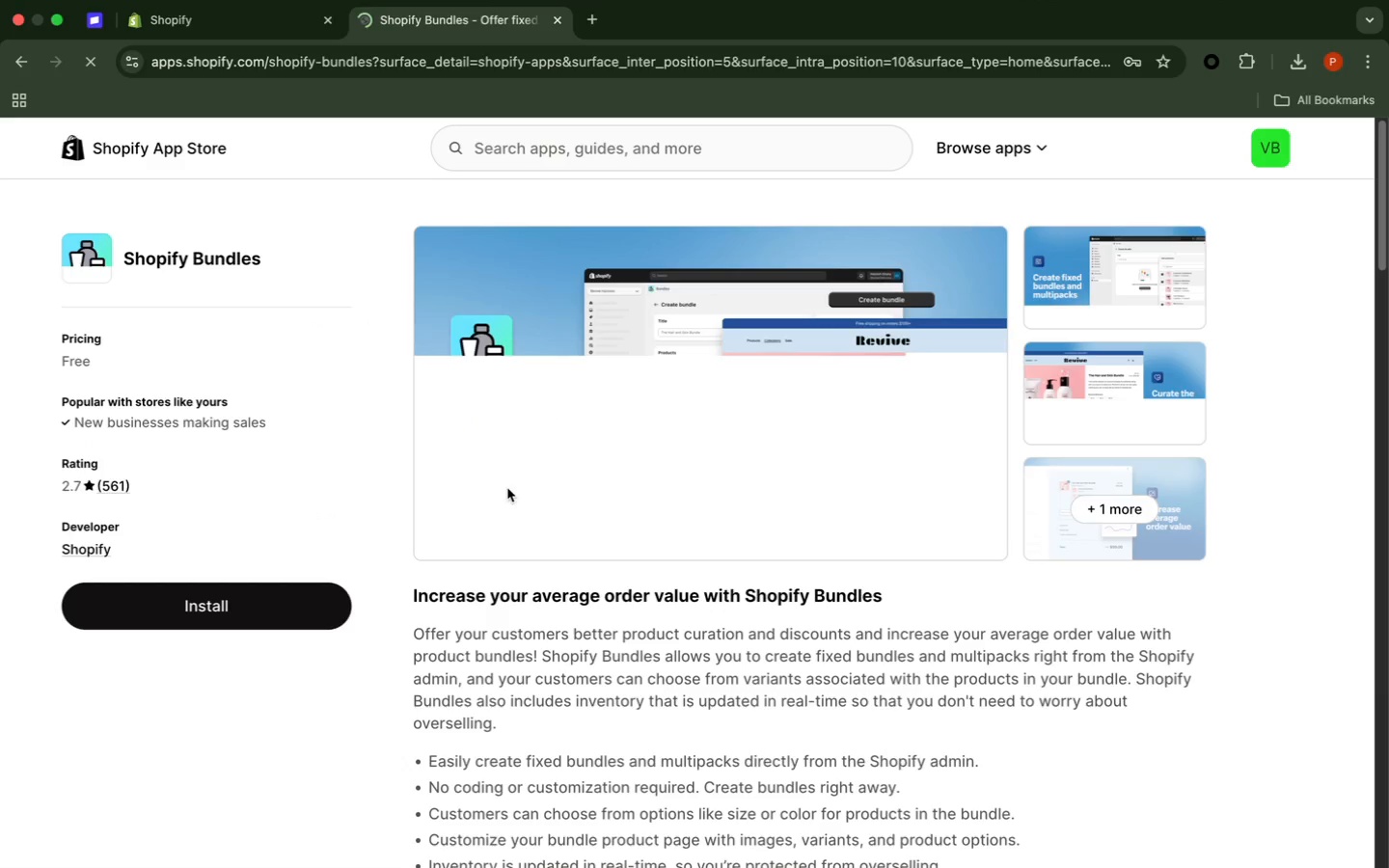 
wait(8.47)
 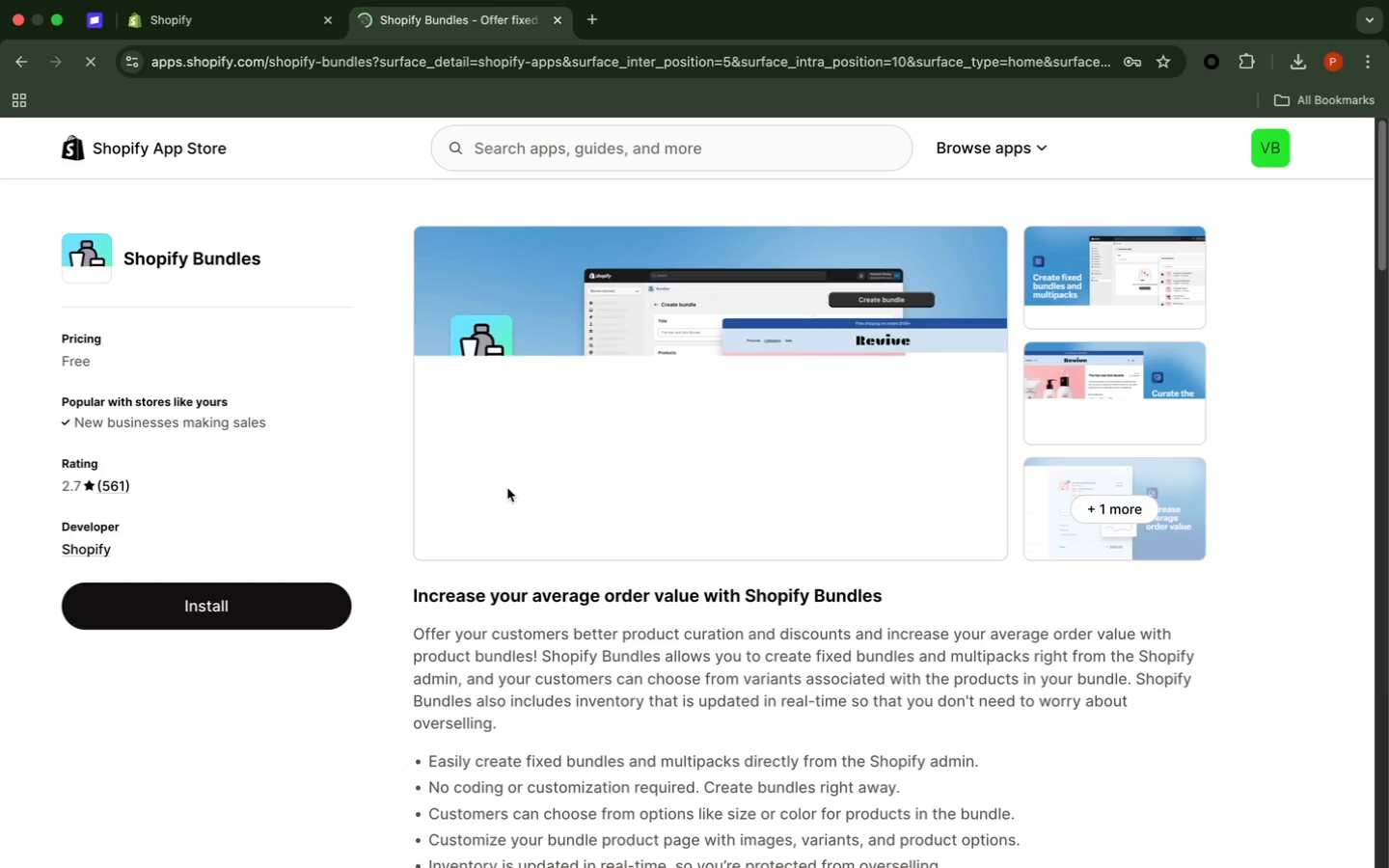 
scroll: coordinate [507, 487], scroll_direction: down, amount: 6.0
 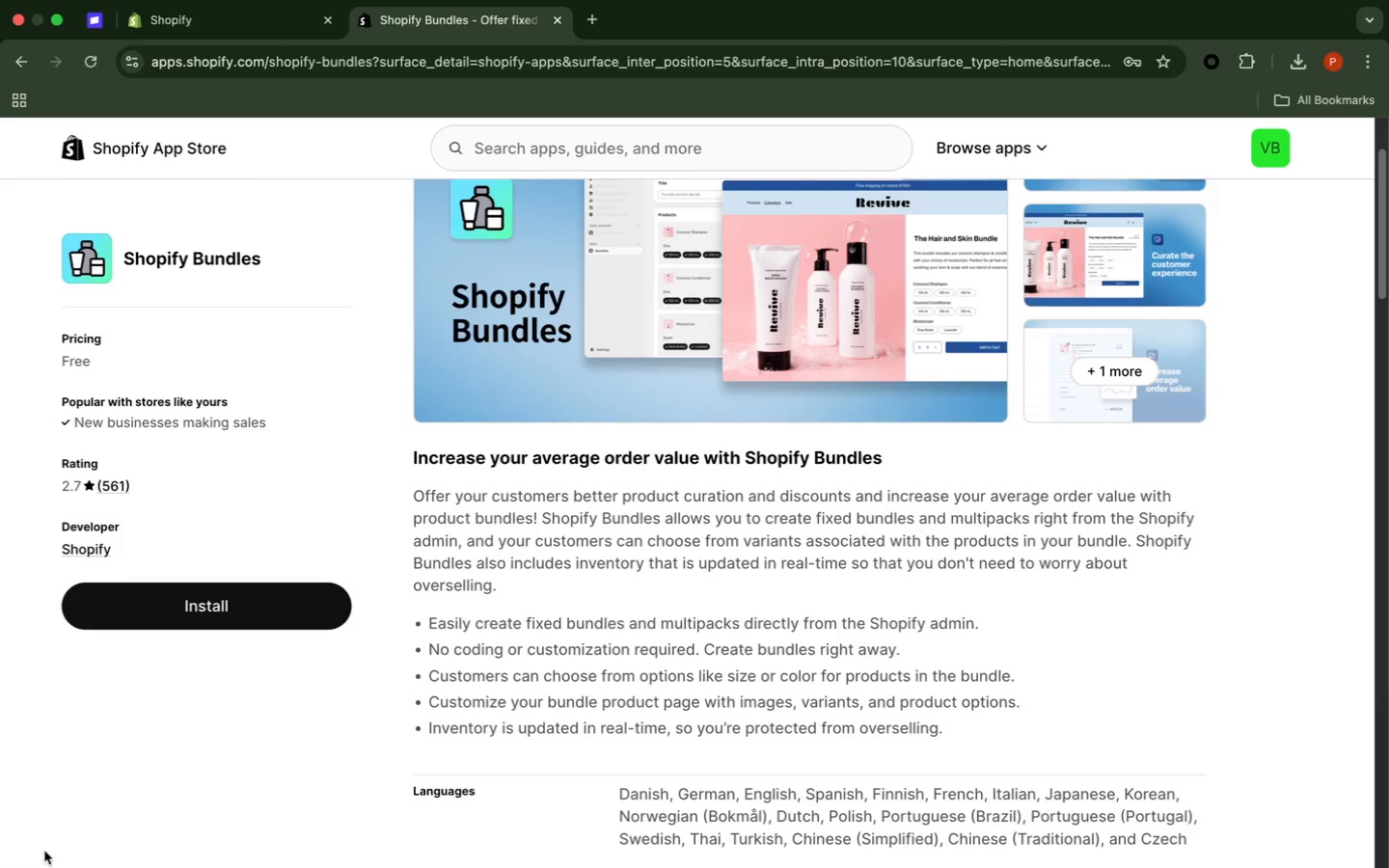 
wait(15.47)
 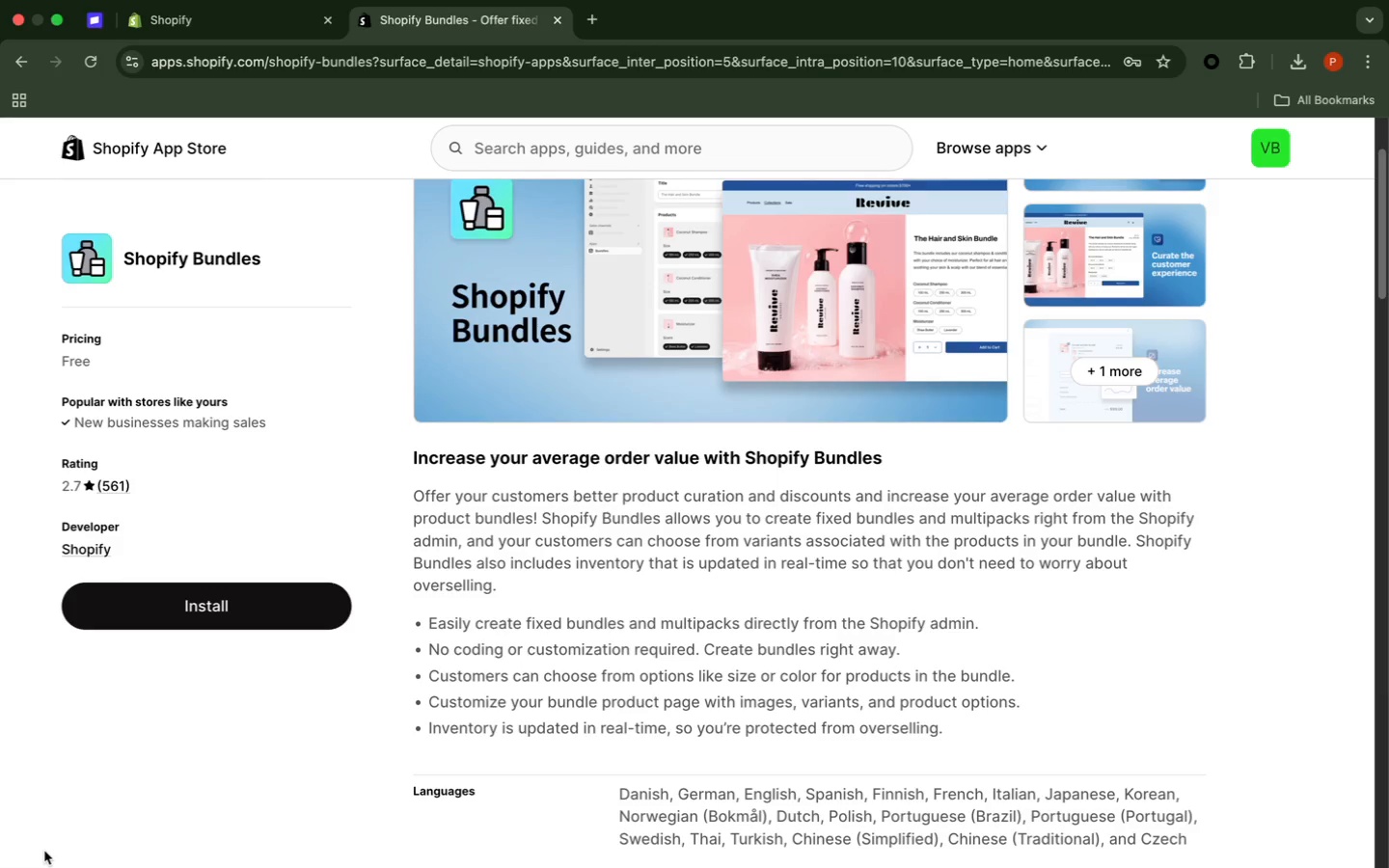 
scroll: coordinate [293, 835], scroll_direction: down, amount: 1.0
 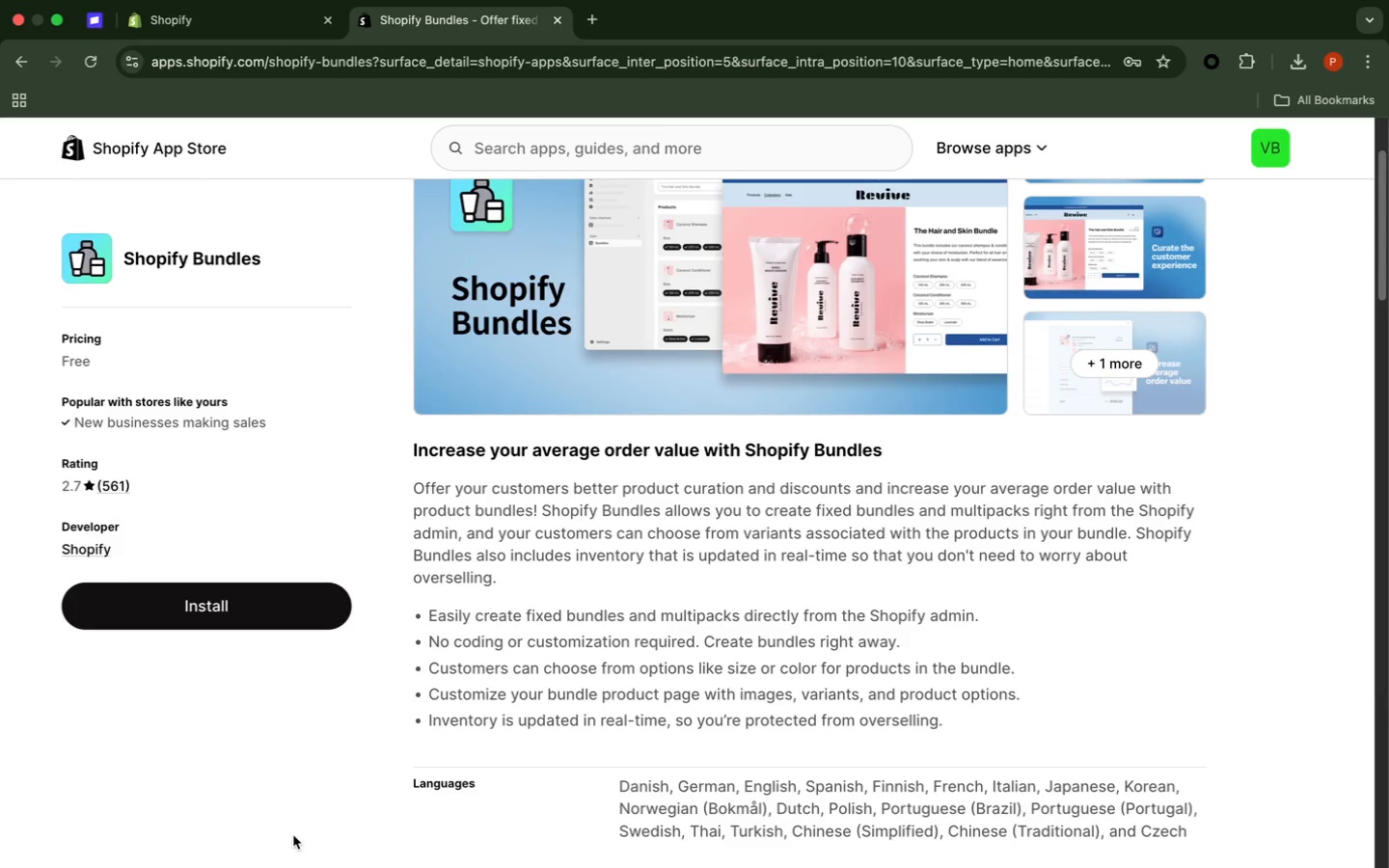 
wait(7.27)
 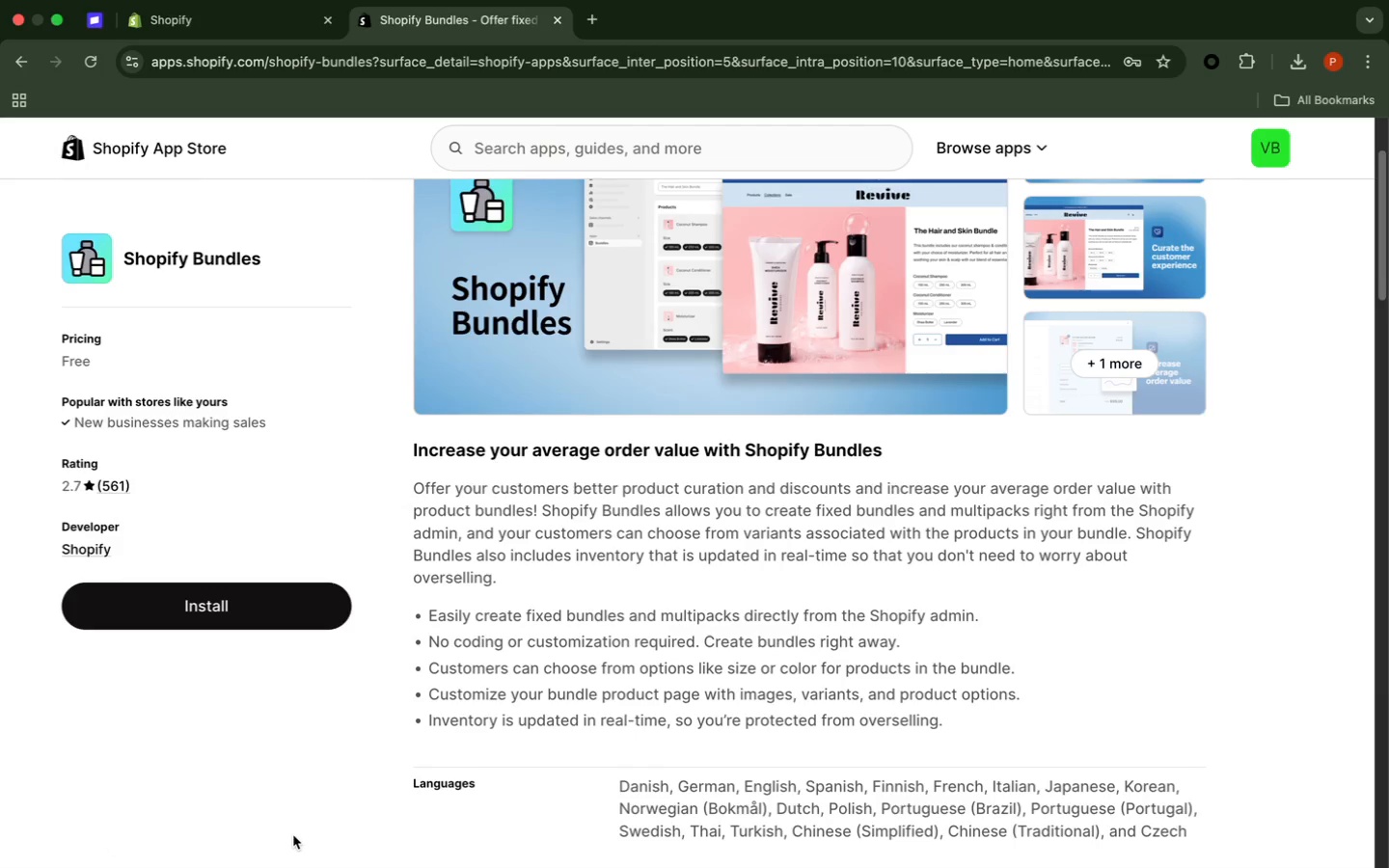 
scroll: coordinate [293, 835], scroll_direction: up, amount: 3.0
 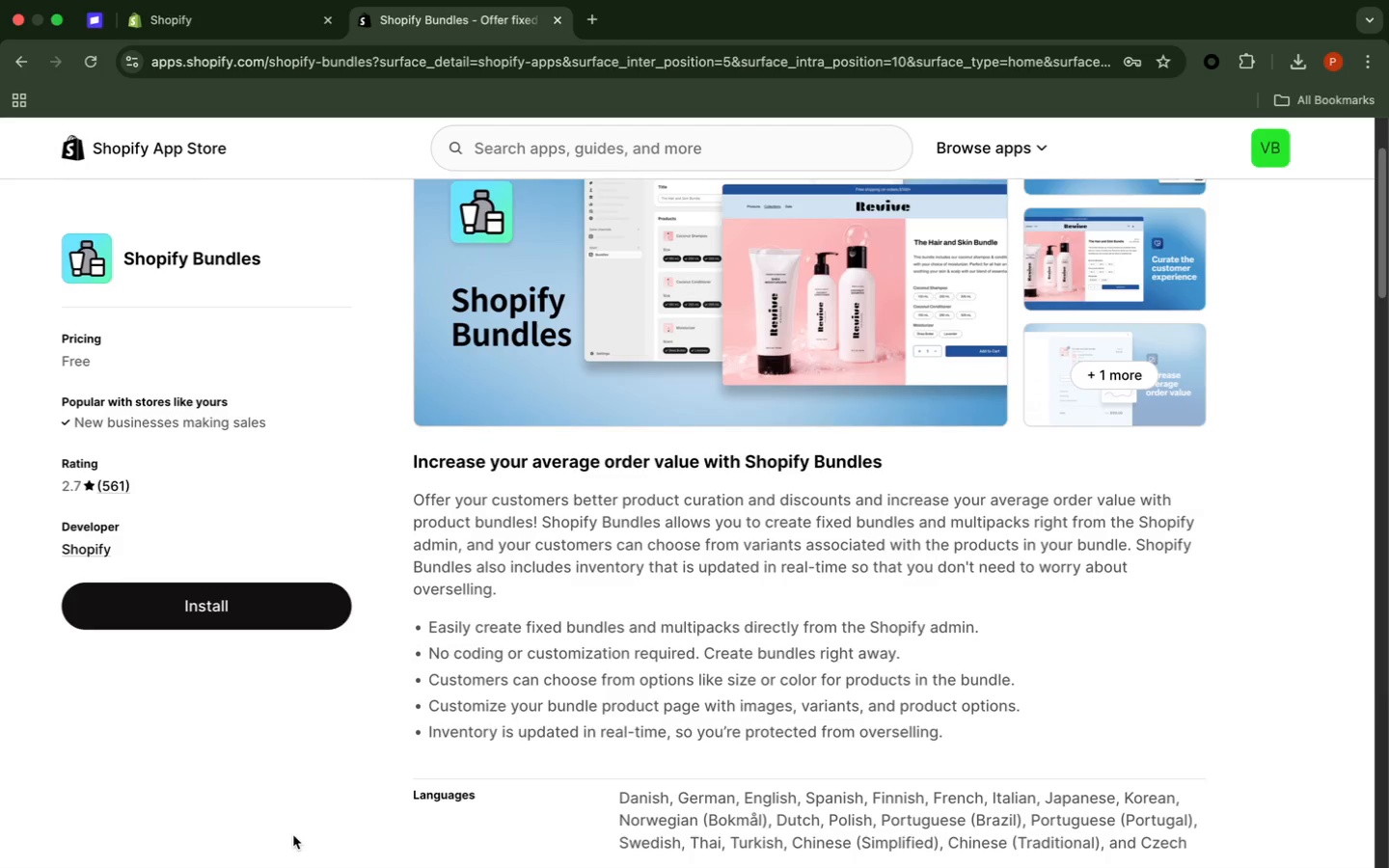 
scroll: coordinate [293, 835], scroll_direction: down, amount: 1.0
 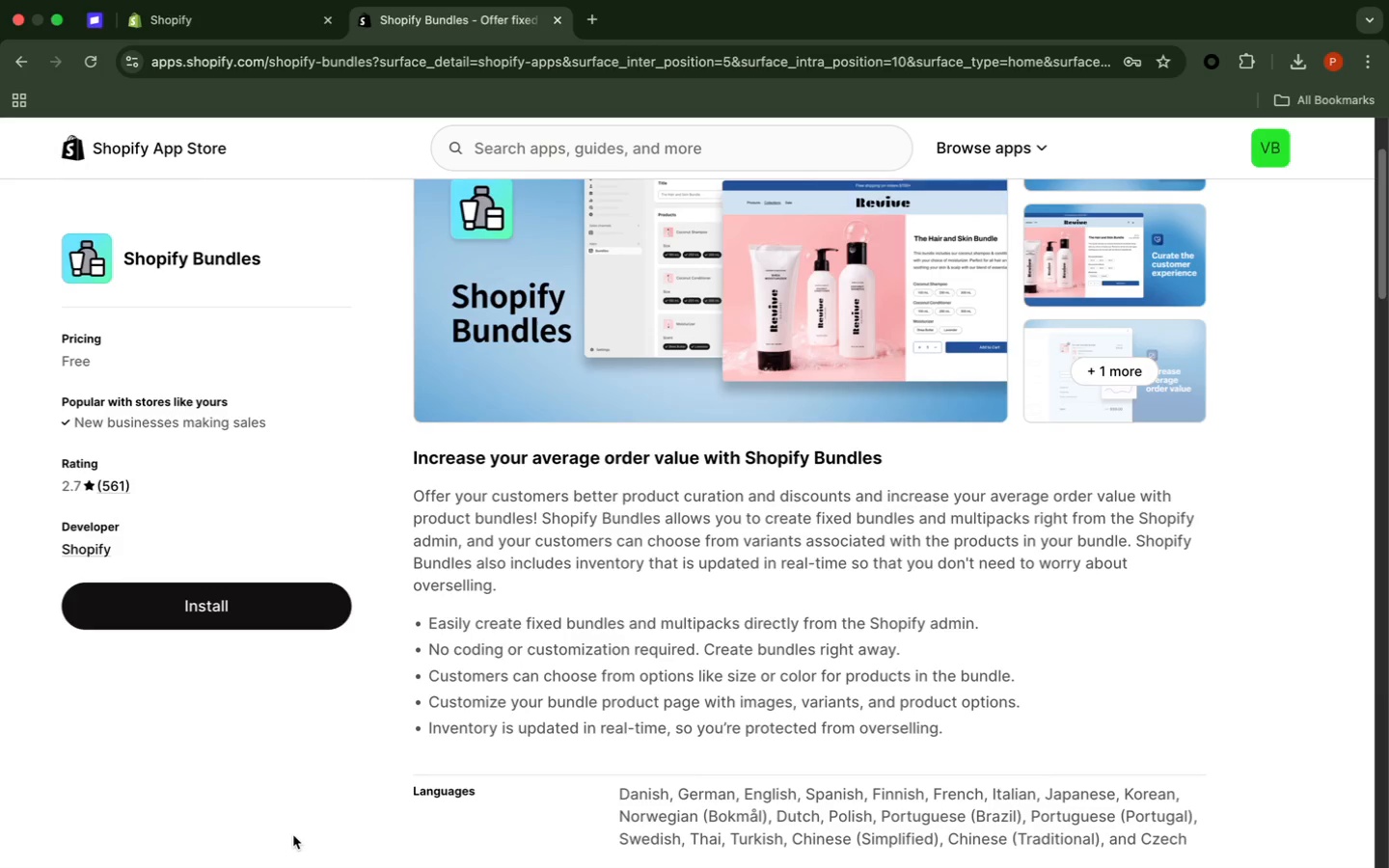 
scroll: coordinate [293, 835], scroll_direction: up, amount: 1.0
 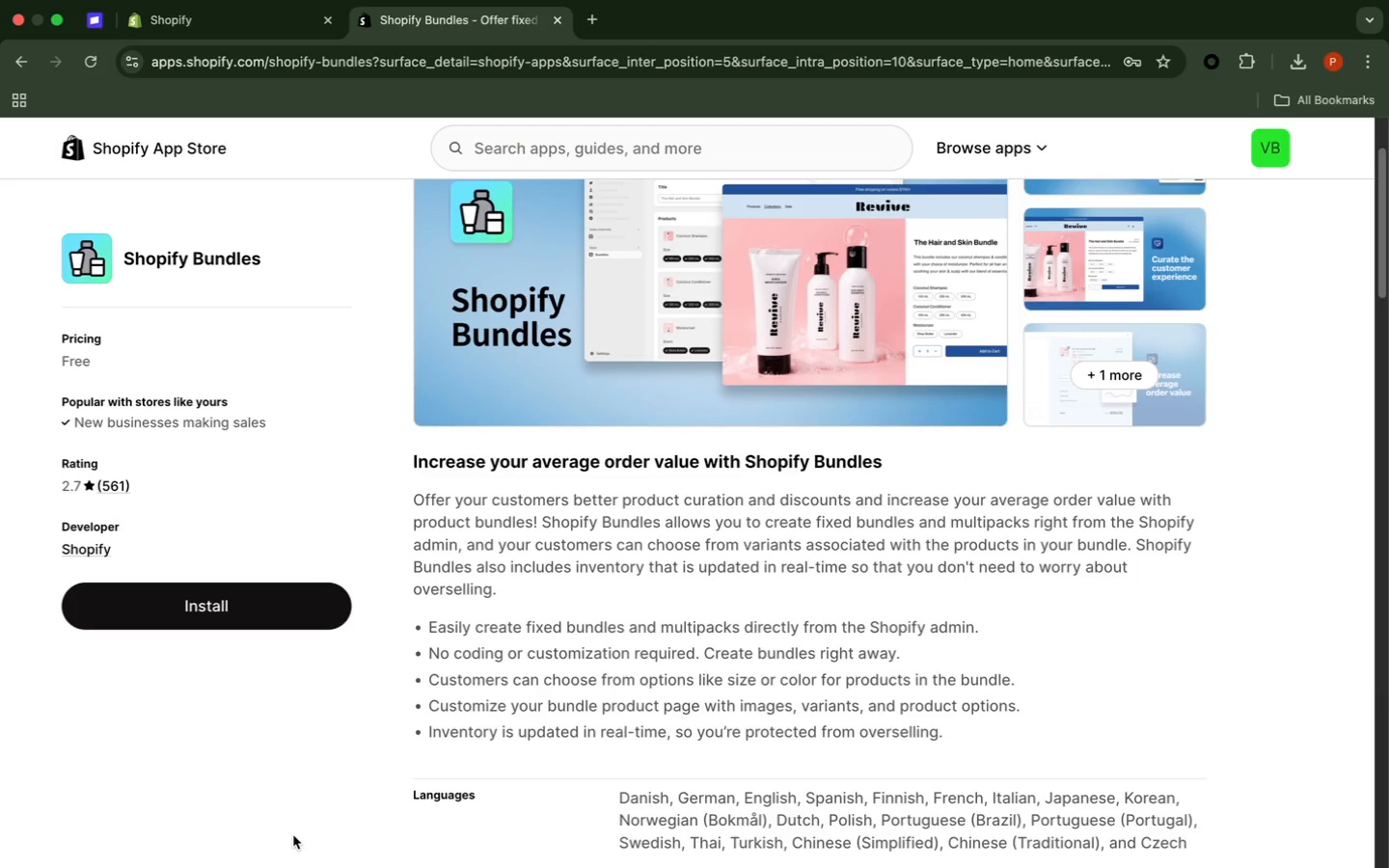 
scroll: coordinate [293, 835], scroll_direction: down, amount: 4.0
 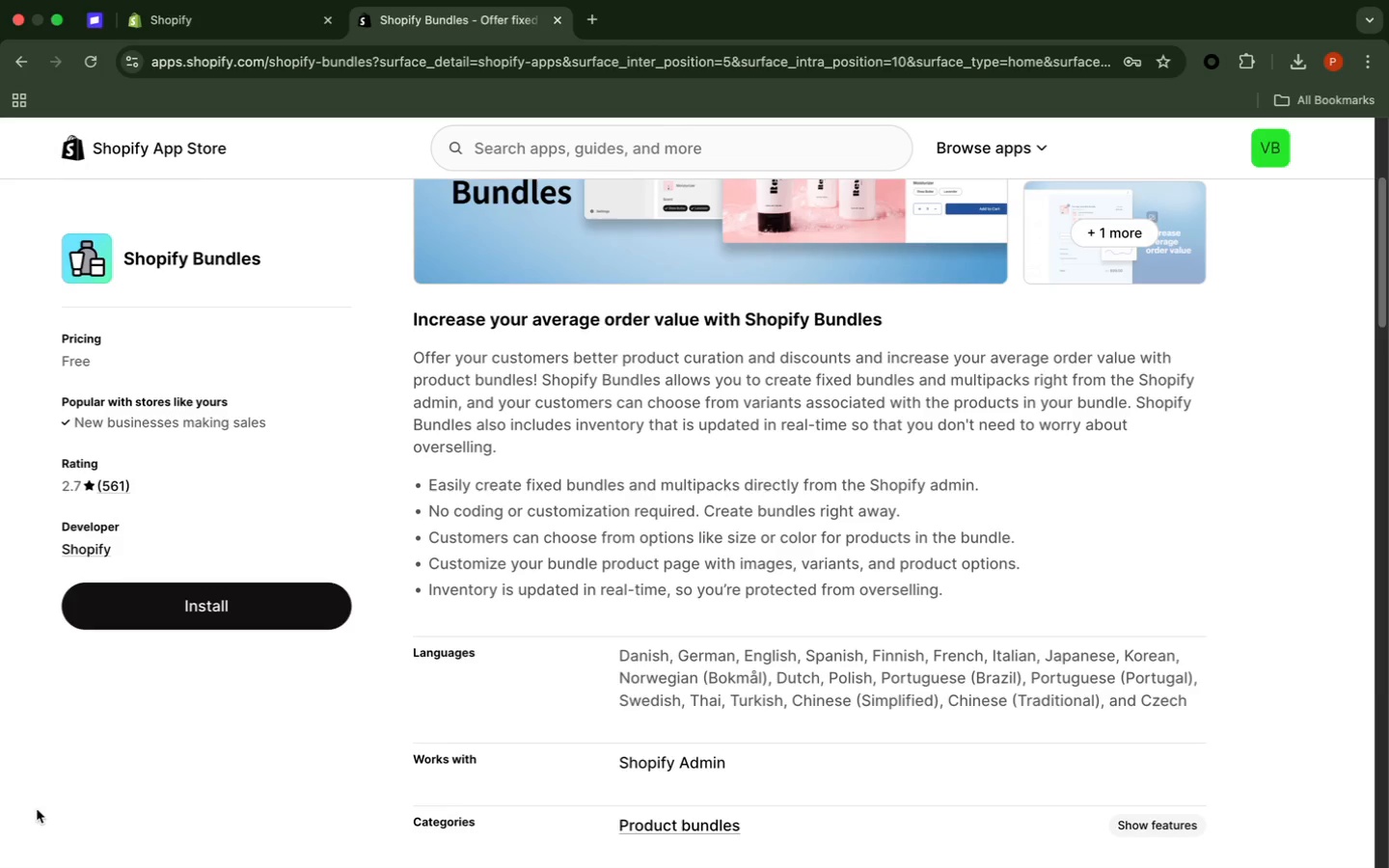 
wait(26.5)
 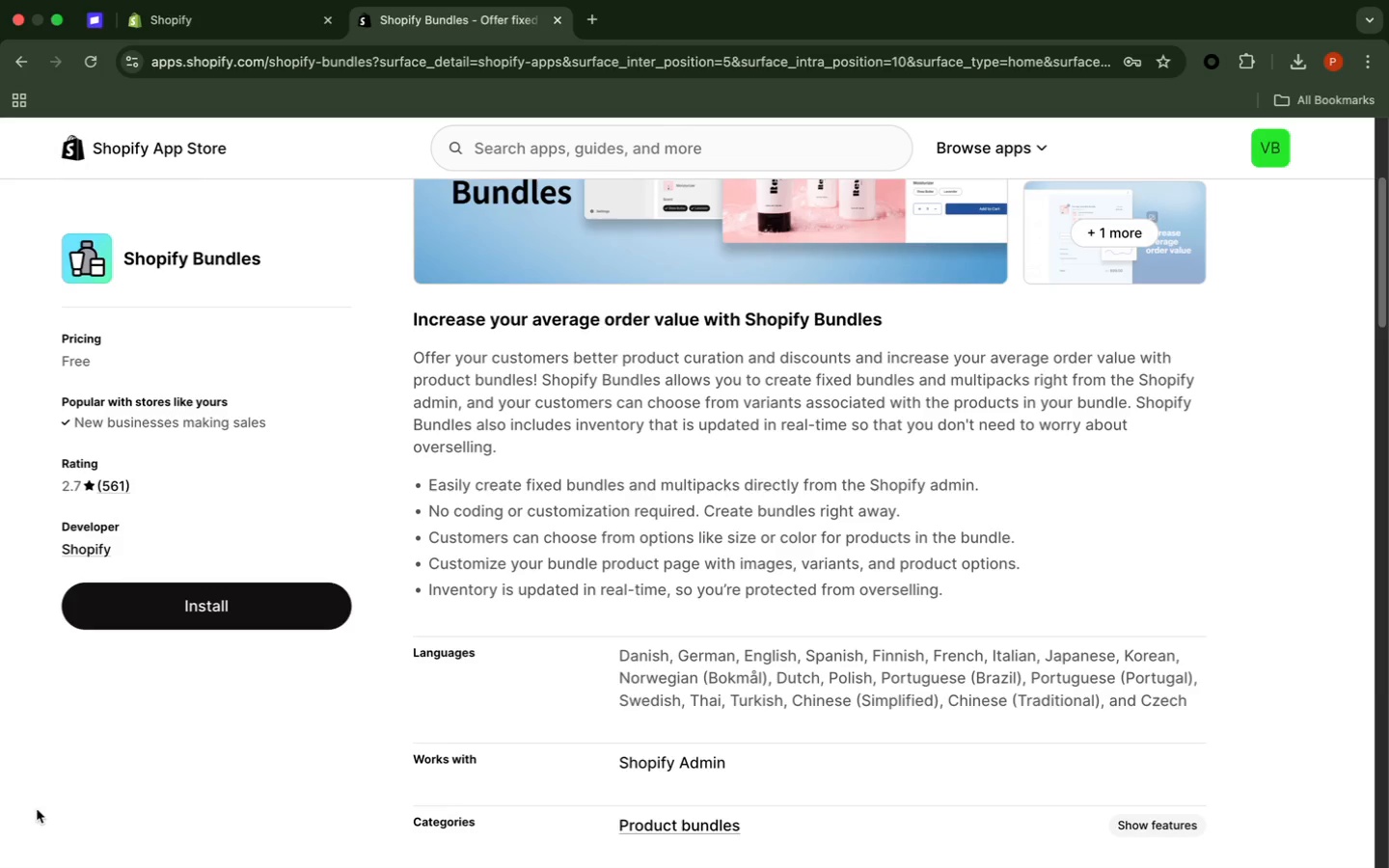 
scroll: coordinate [309, 775], scroll_direction: down, amount: 14.0
 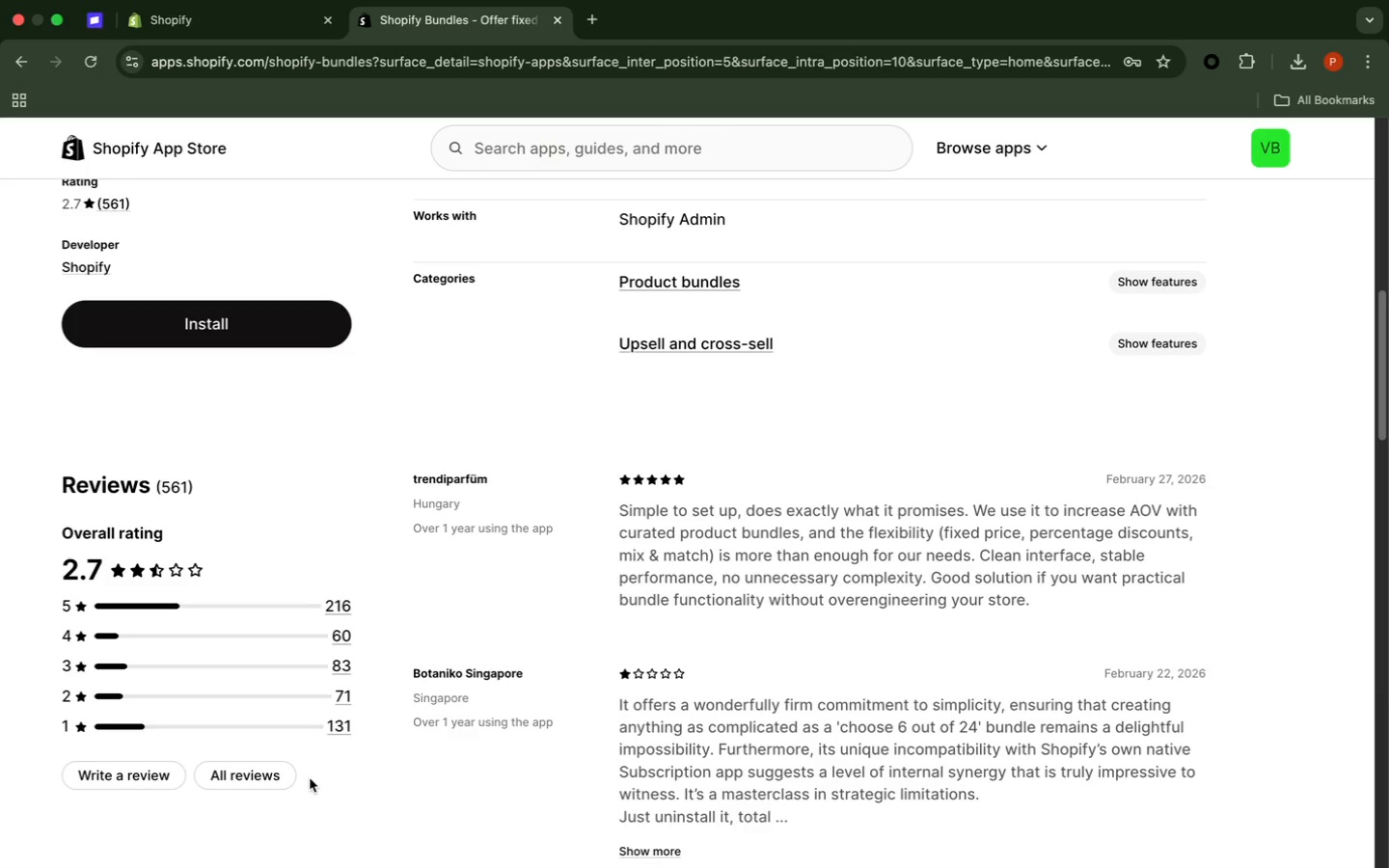 
wait(6.98)
 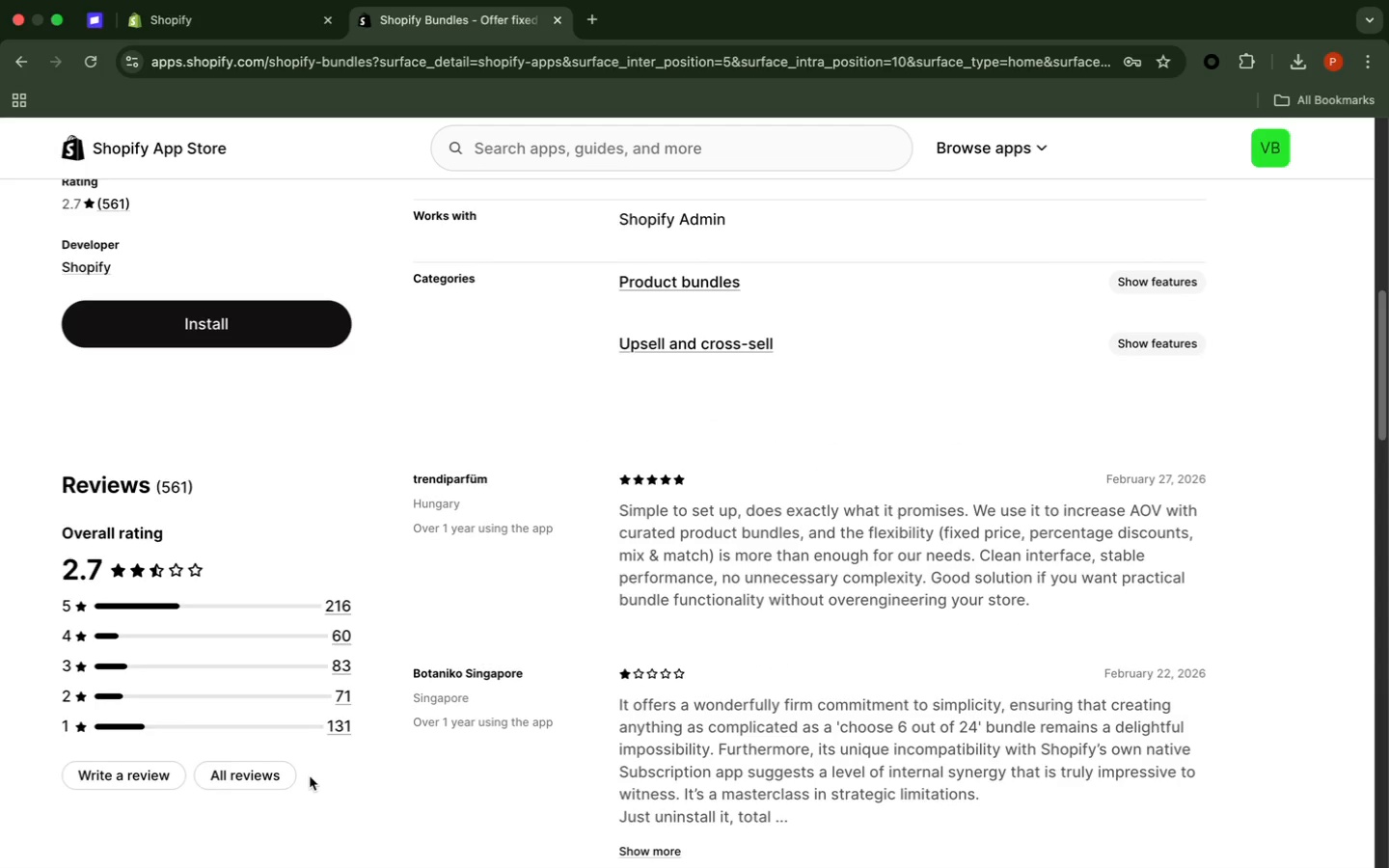 
scroll: coordinate [310, 781], scroll_direction: down, amount: 7.0
 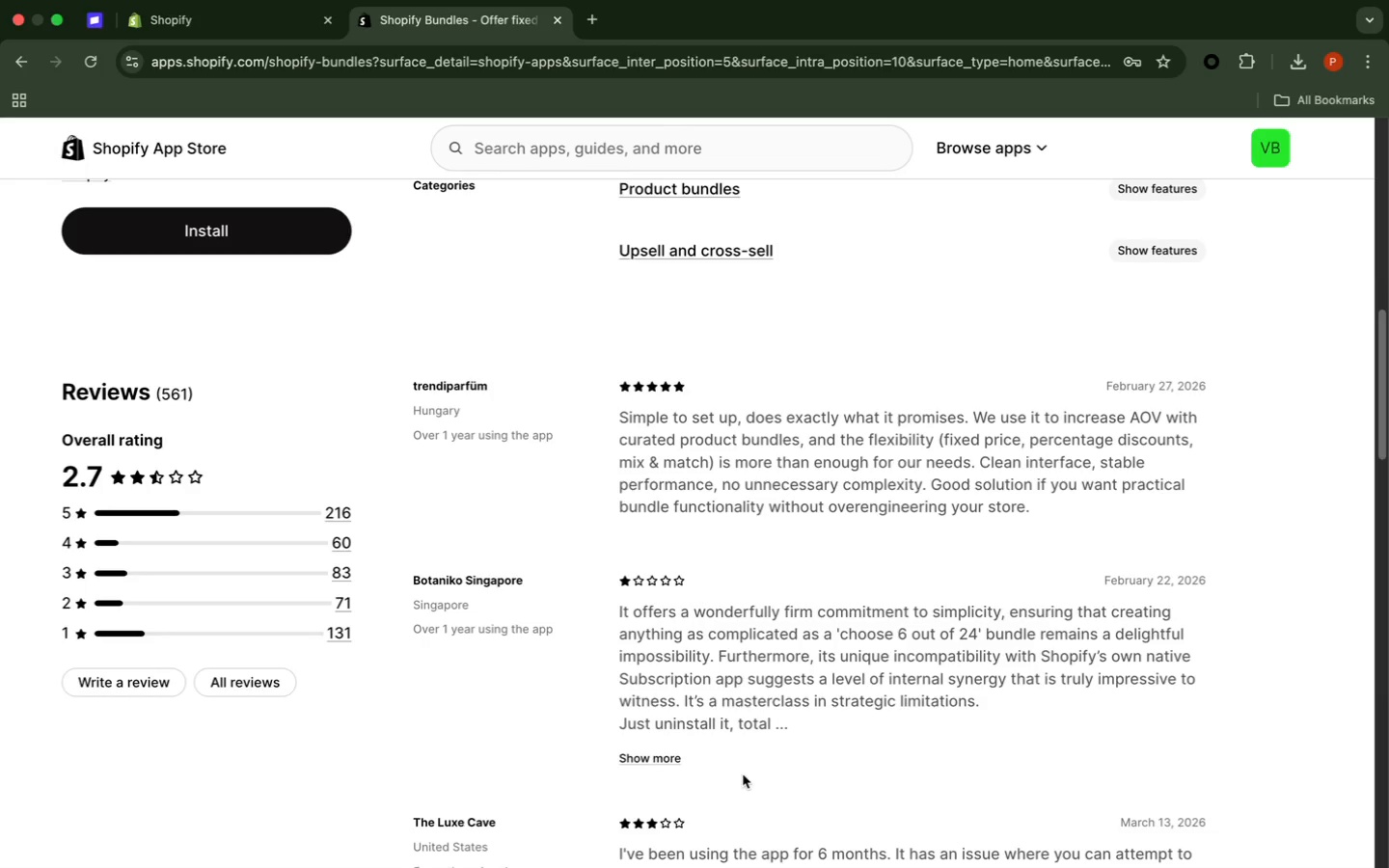 
wait(21.88)
 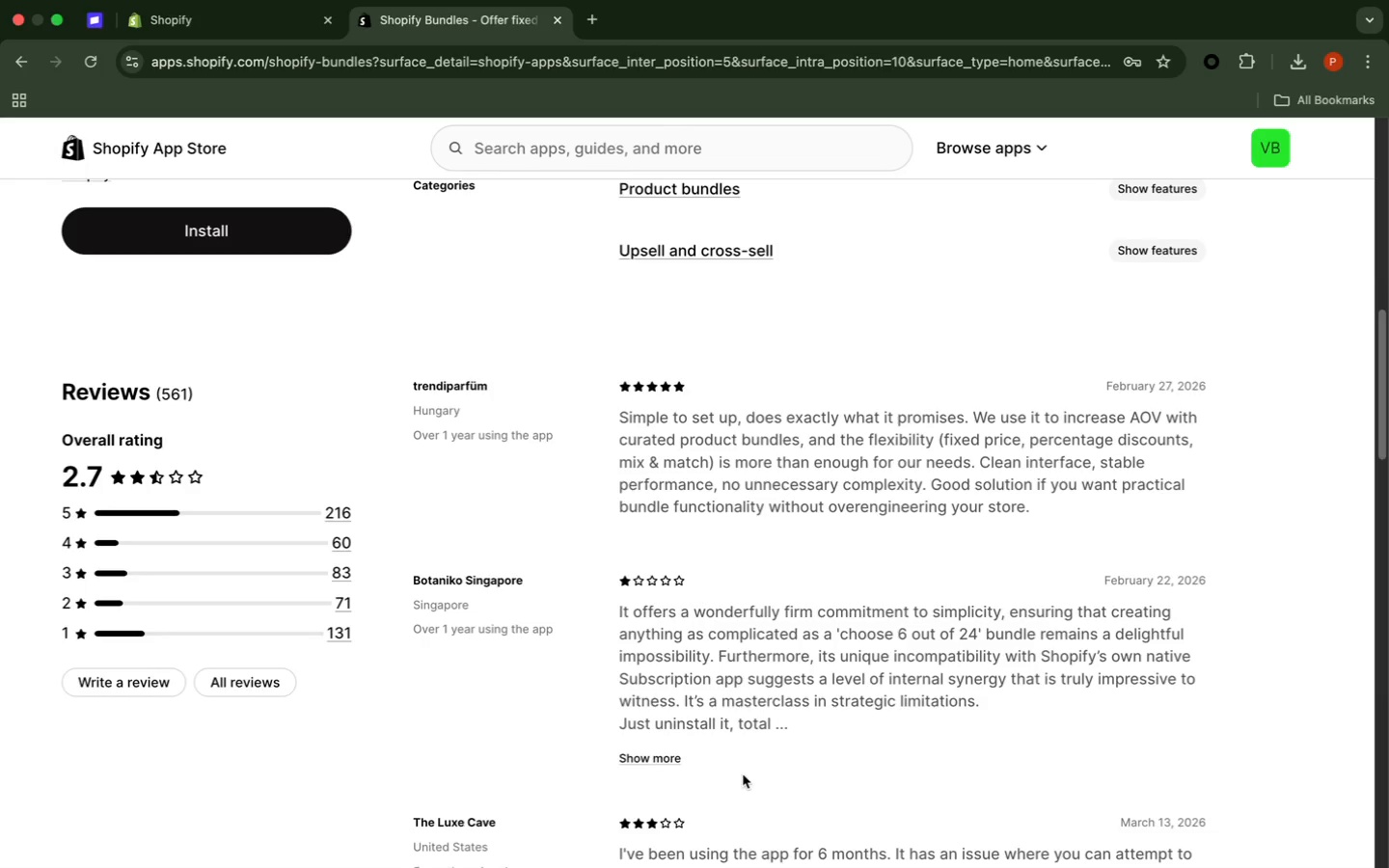 
scroll: coordinate [737, 770], scroll_direction: down, amount: 2.0
 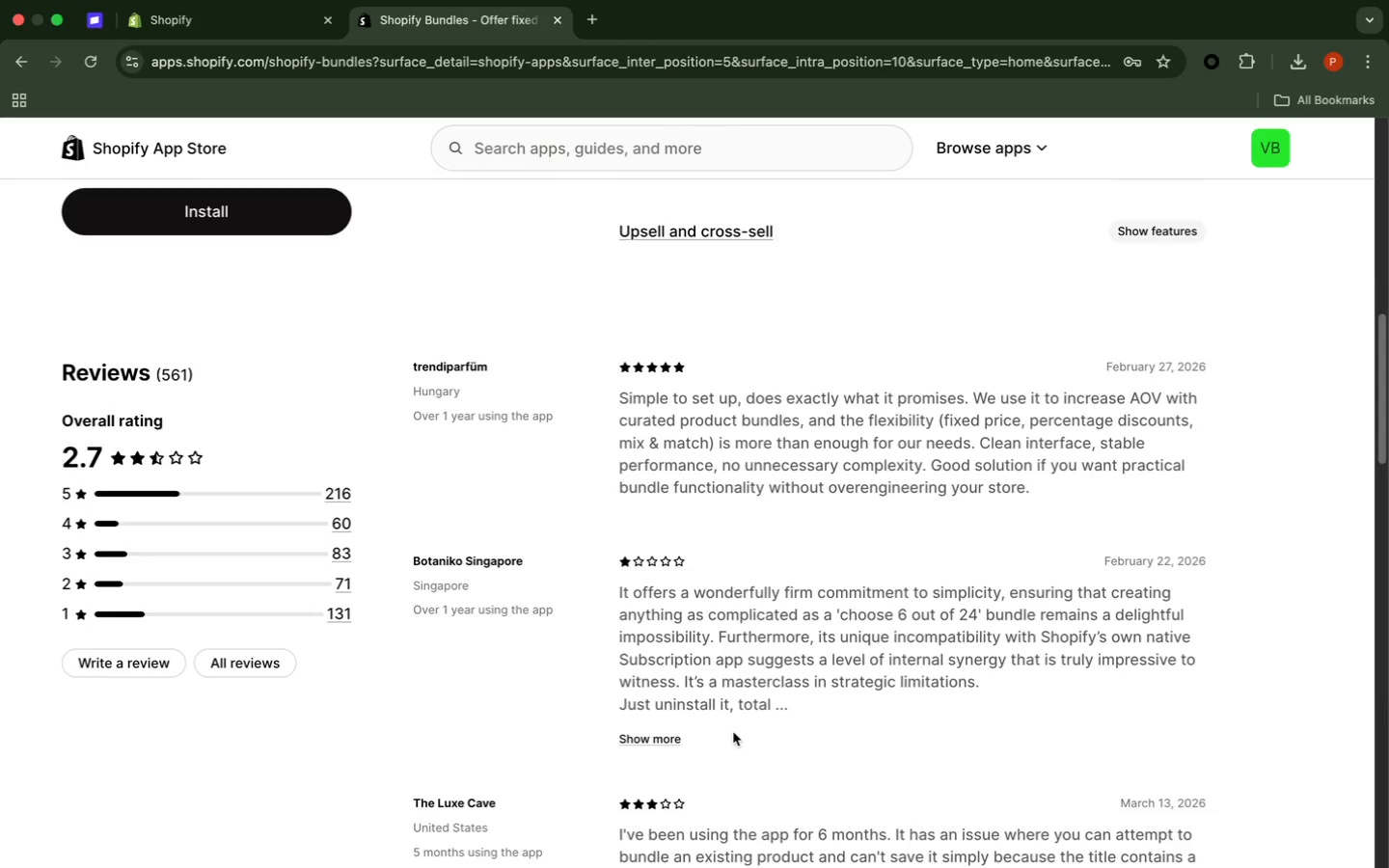 
wait(20.74)
 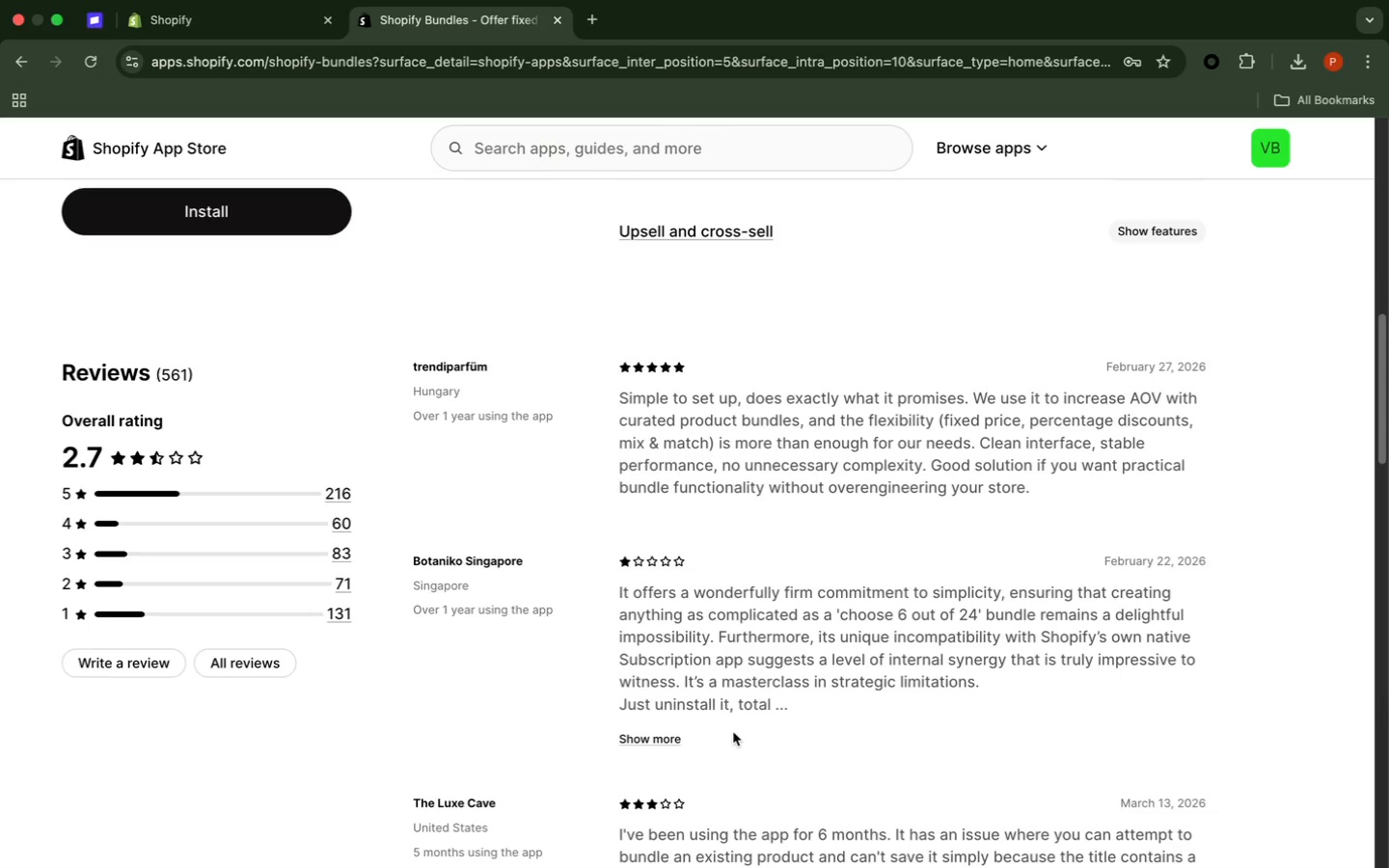 
left_click([733, 732])
 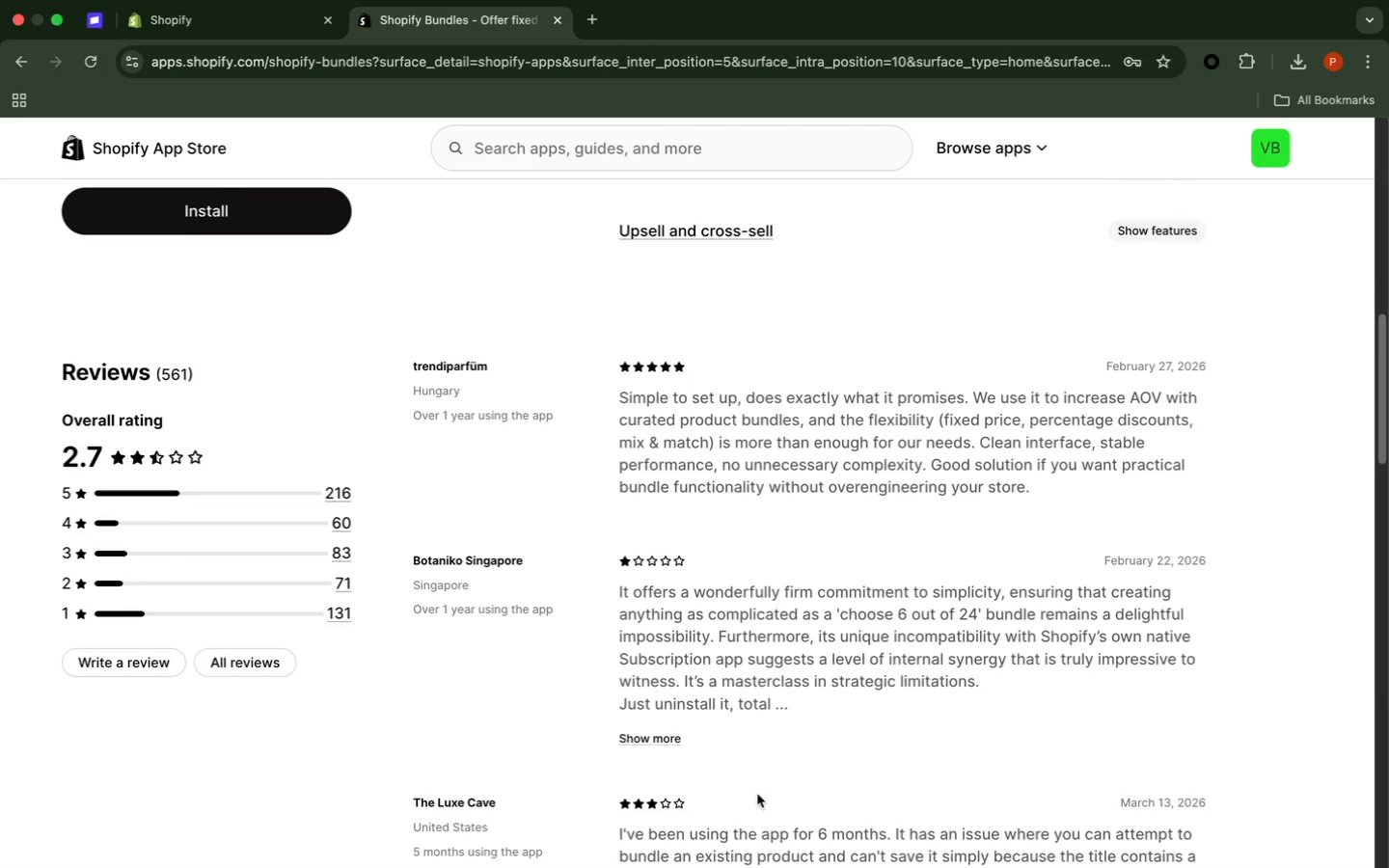 
scroll: coordinate [888, 437], scroll_direction: down, amount: 18.0
 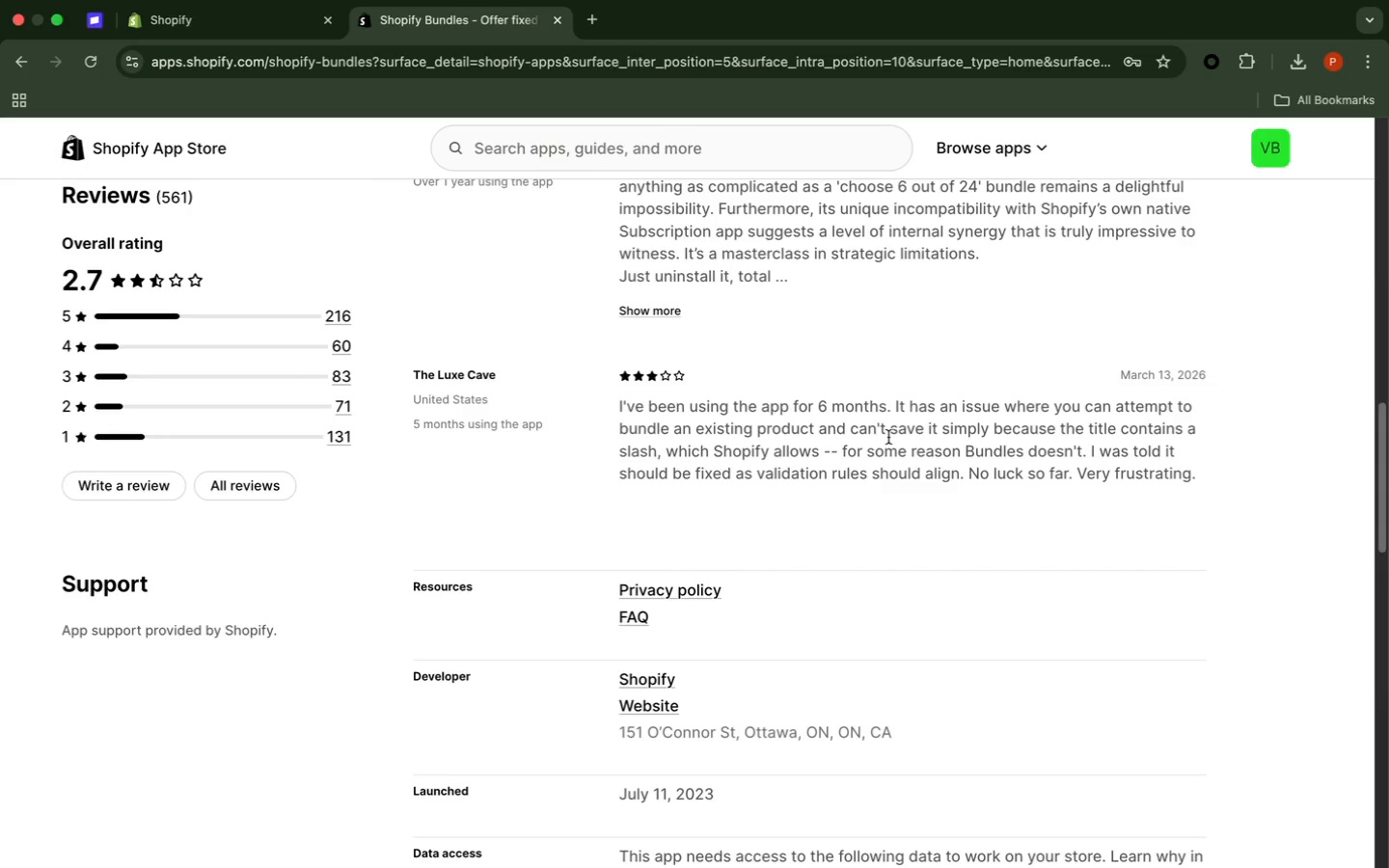 
wait(6.32)
 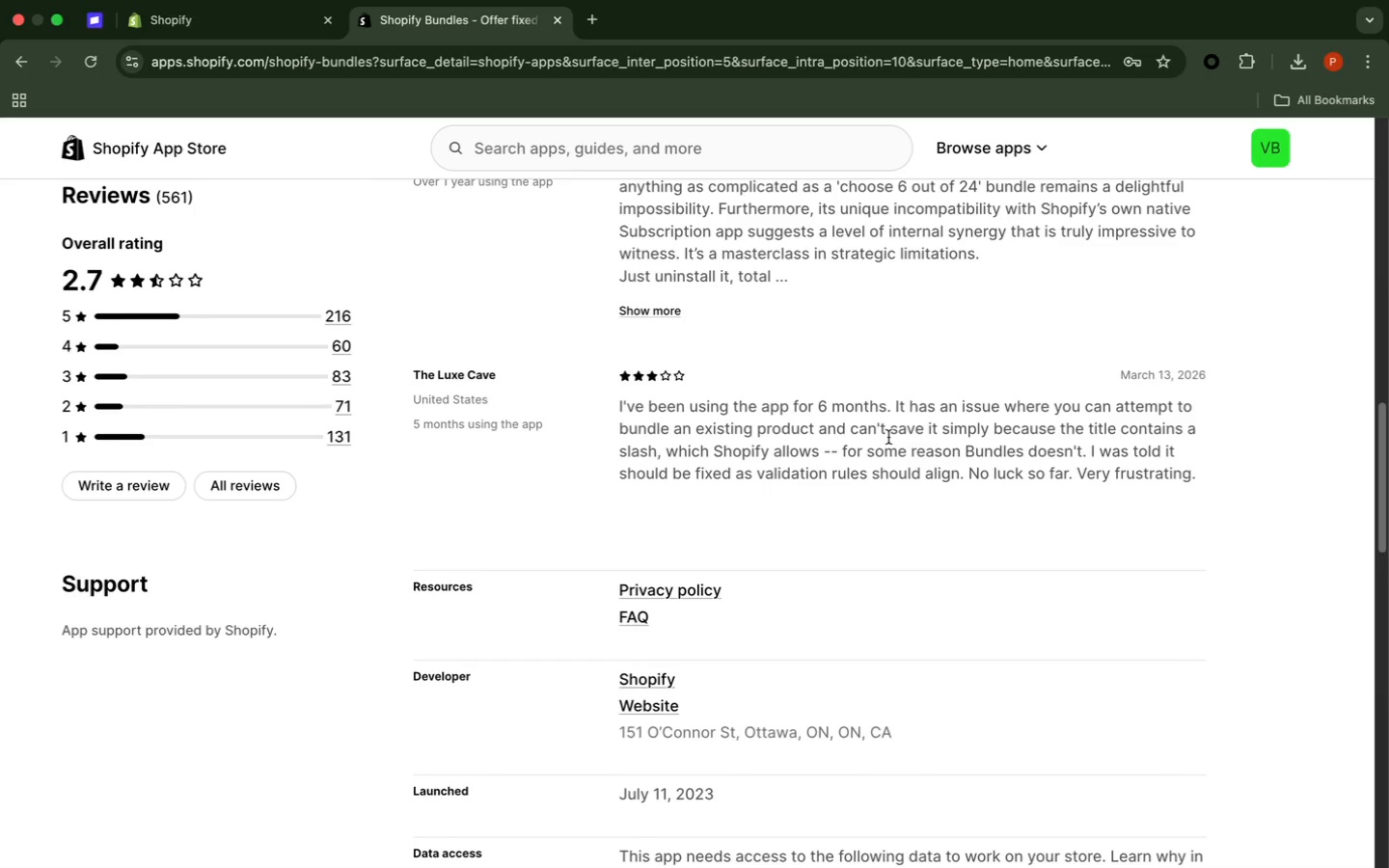 
scroll: coordinate [887, 437], scroll_direction: down, amount: 48.0
 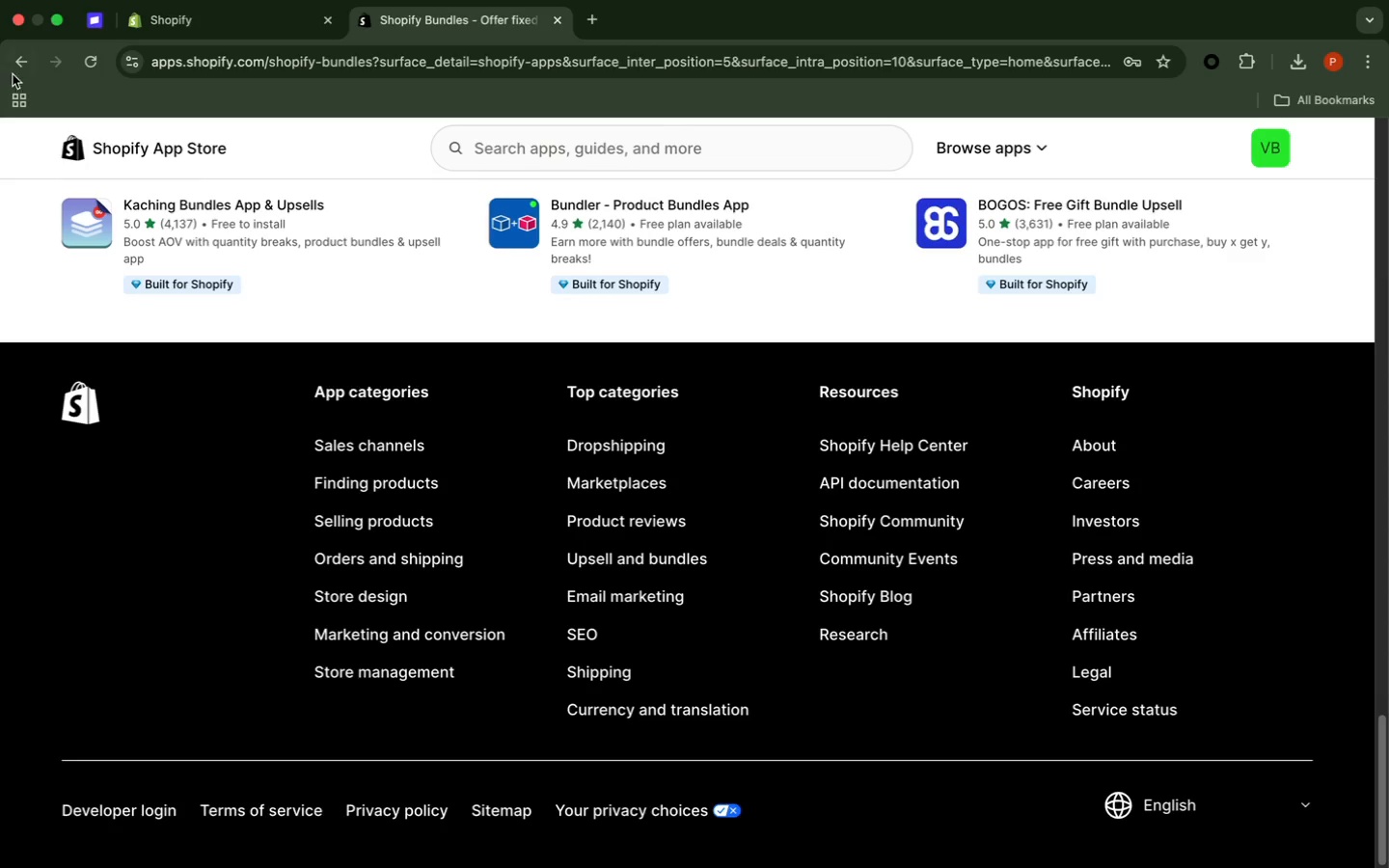 
left_click([17, 67])
 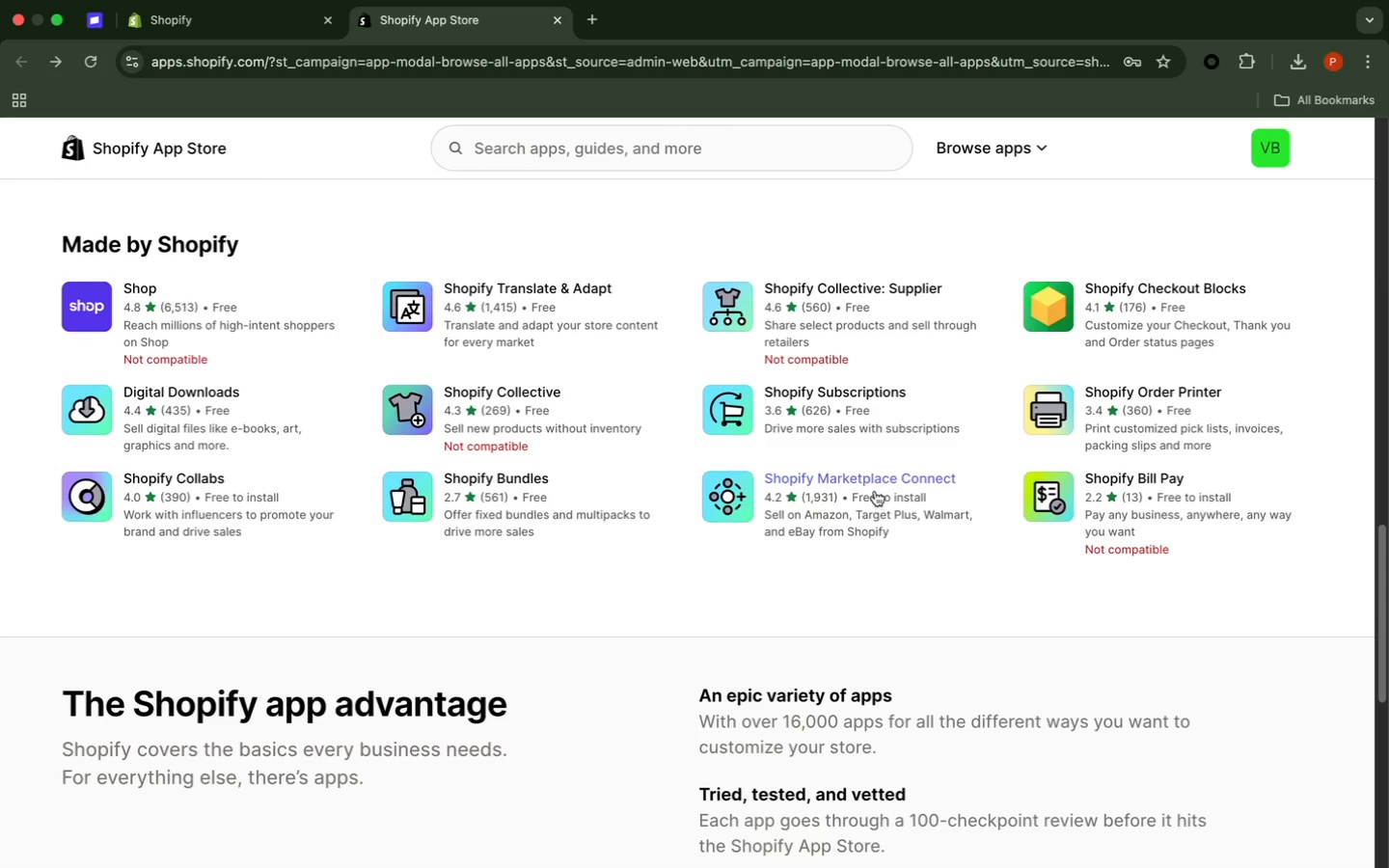 
left_click([871, 483])
 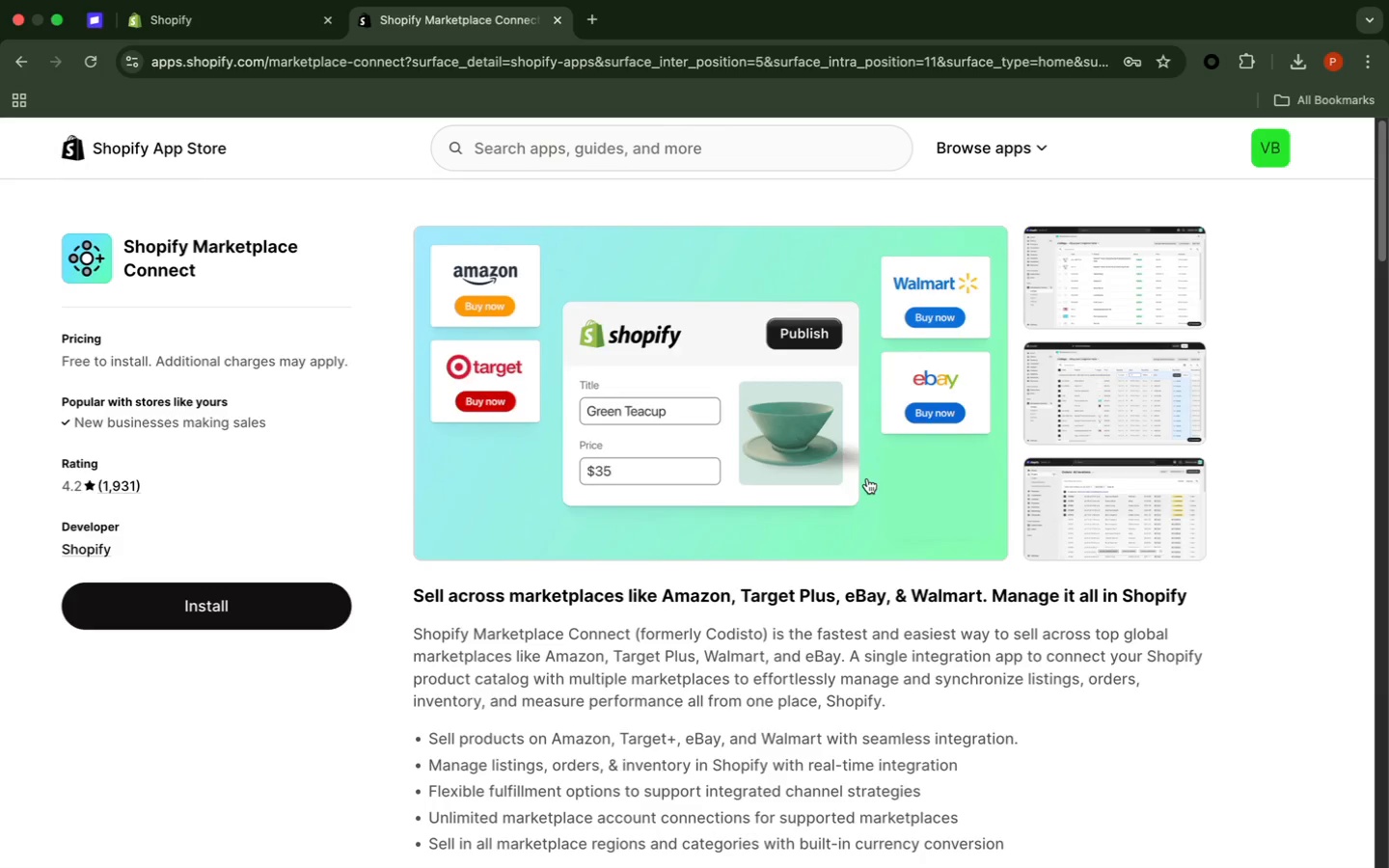 
wait(7.55)
 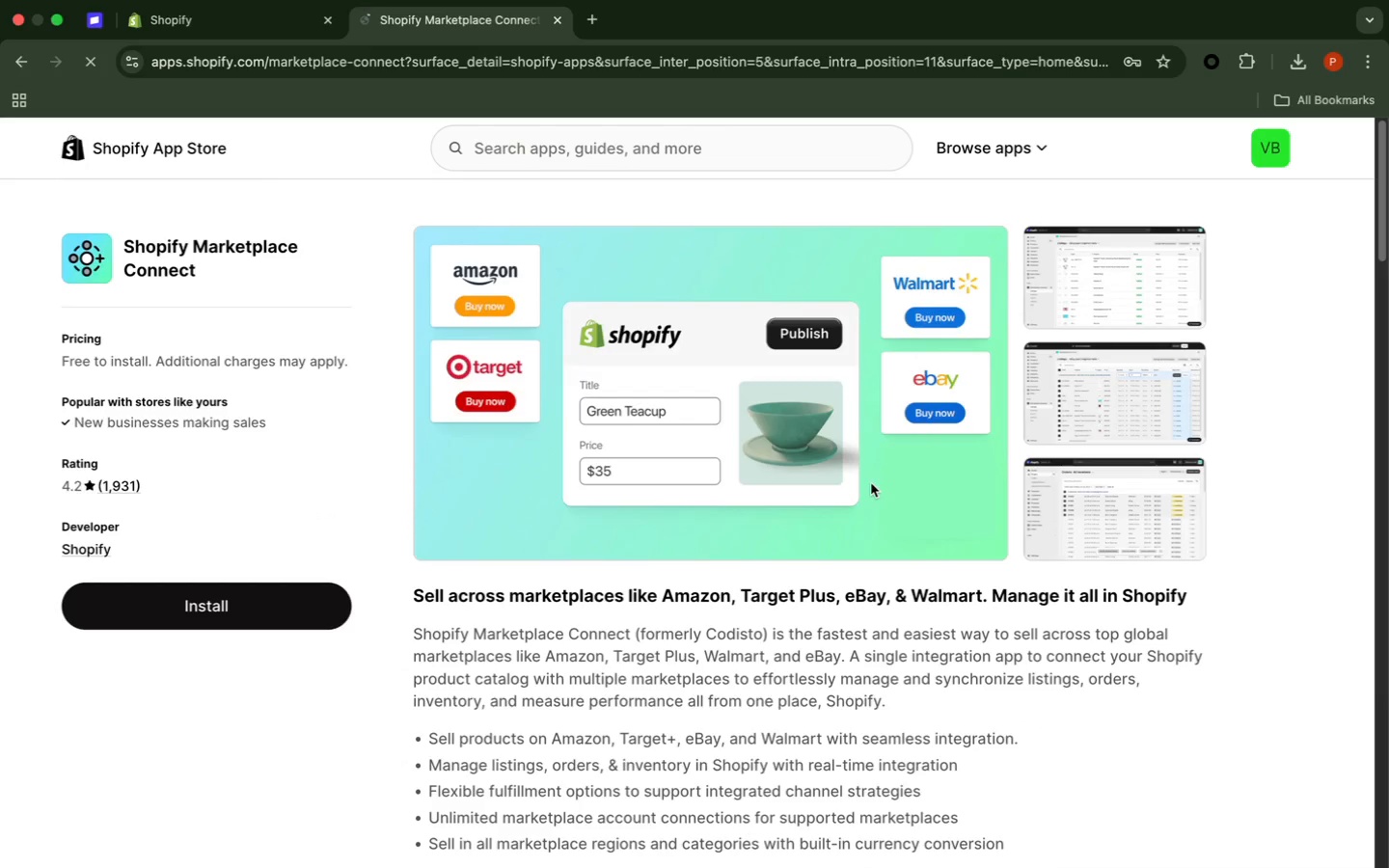 
scroll: coordinate [864, 476], scroll_direction: down, amount: 11.0
 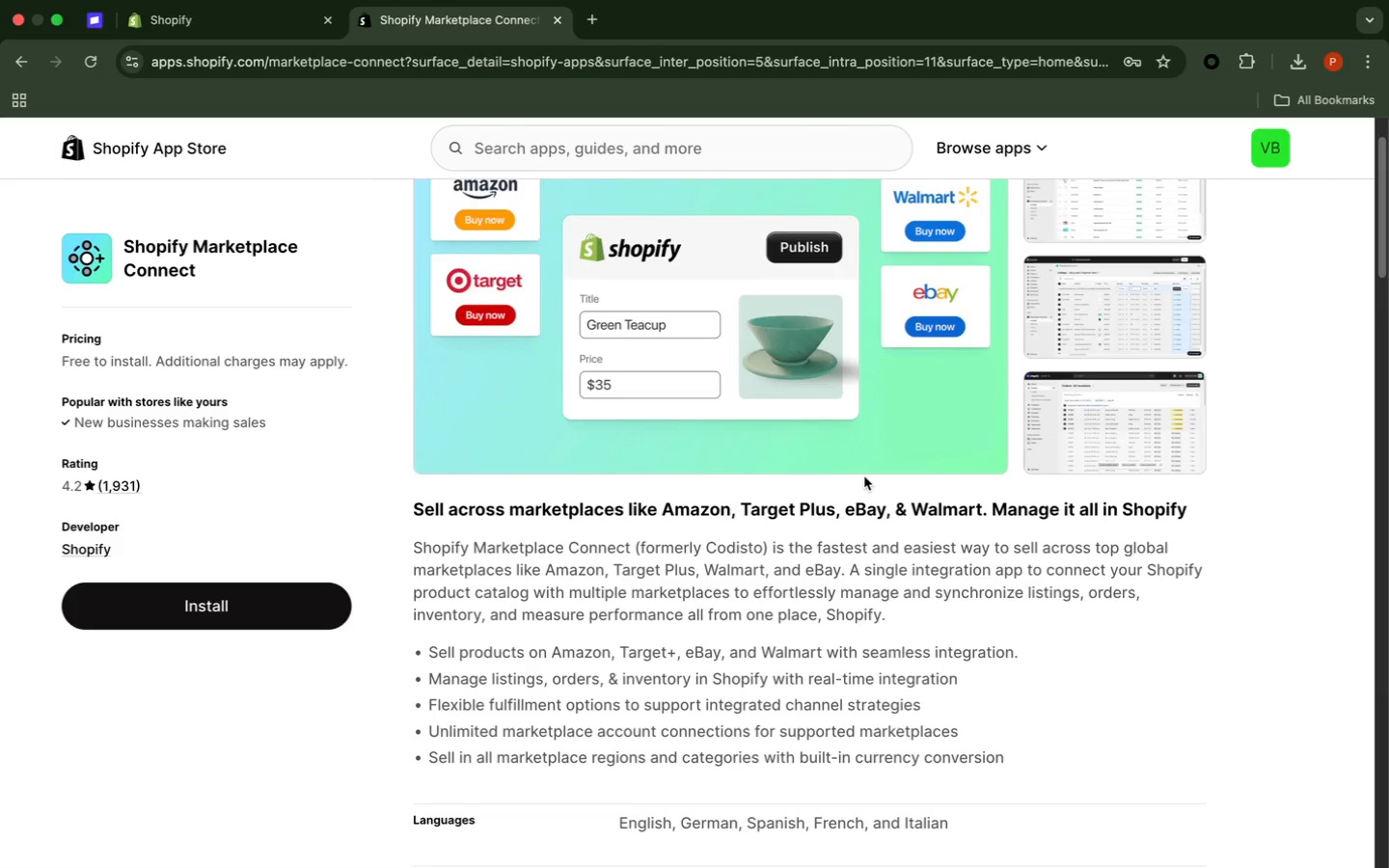 
wait(7.63)
 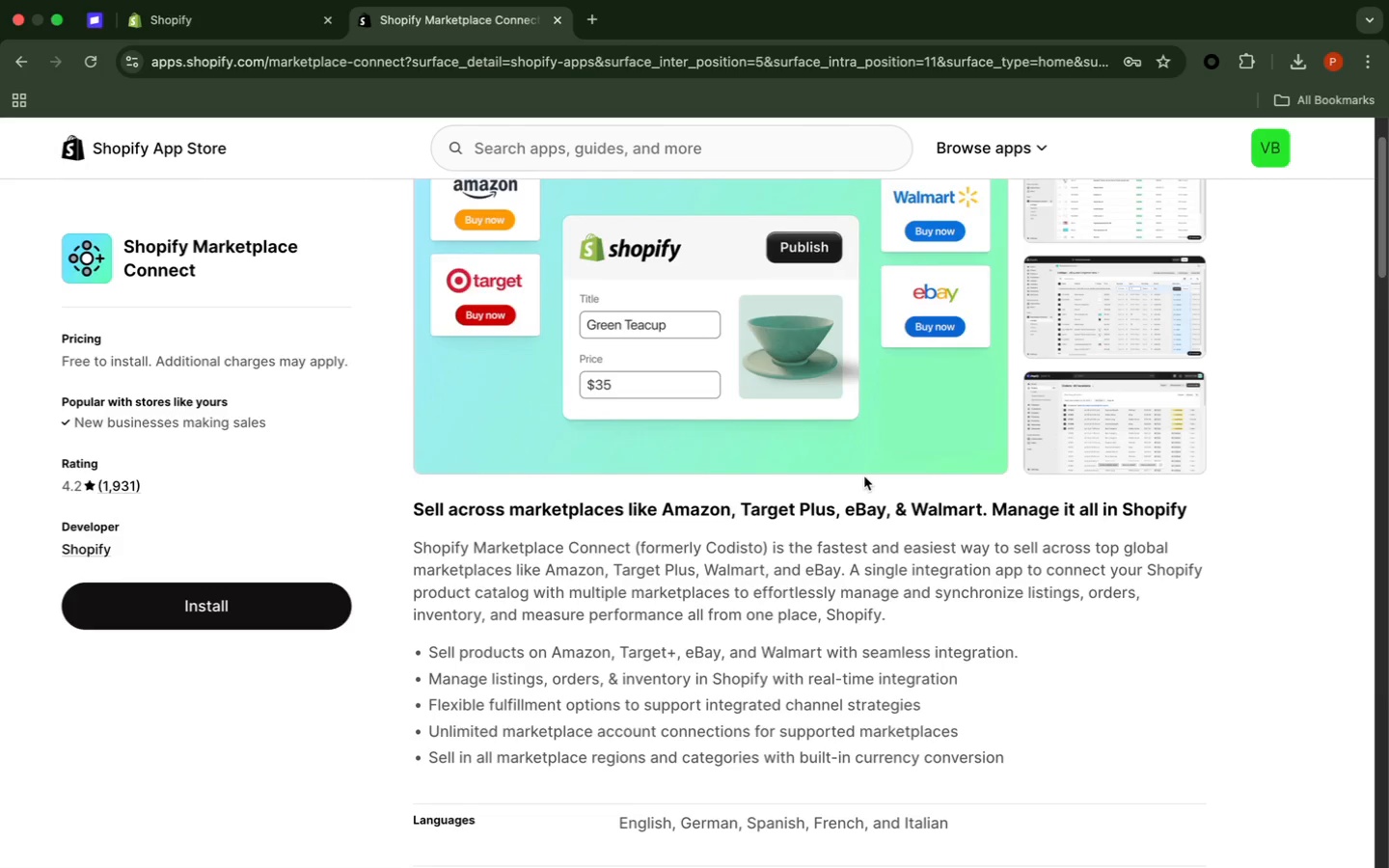 
scroll: coordinate [864, 476], scroll_direction: down, amount: 6.0
 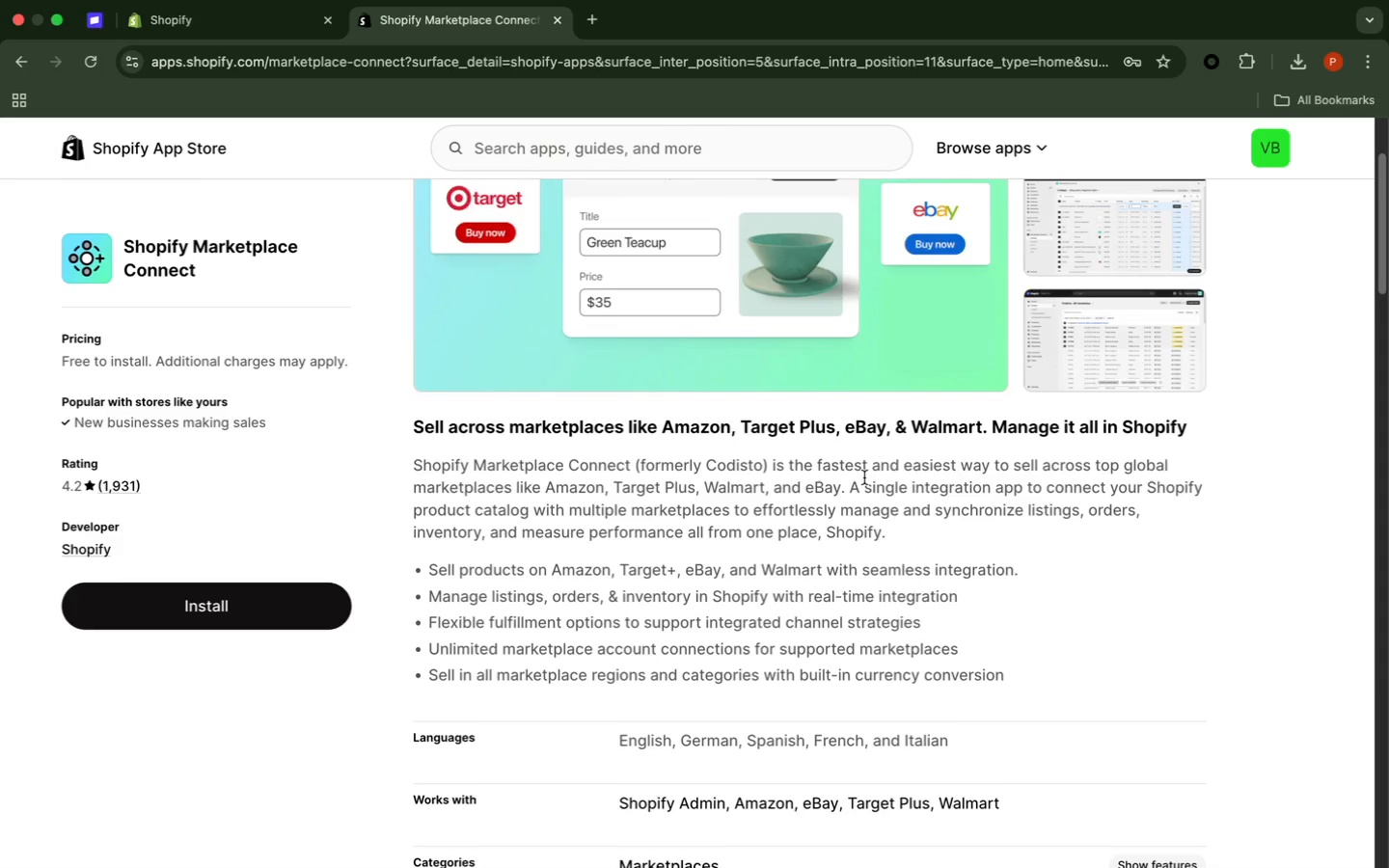 
wait(8.54)
 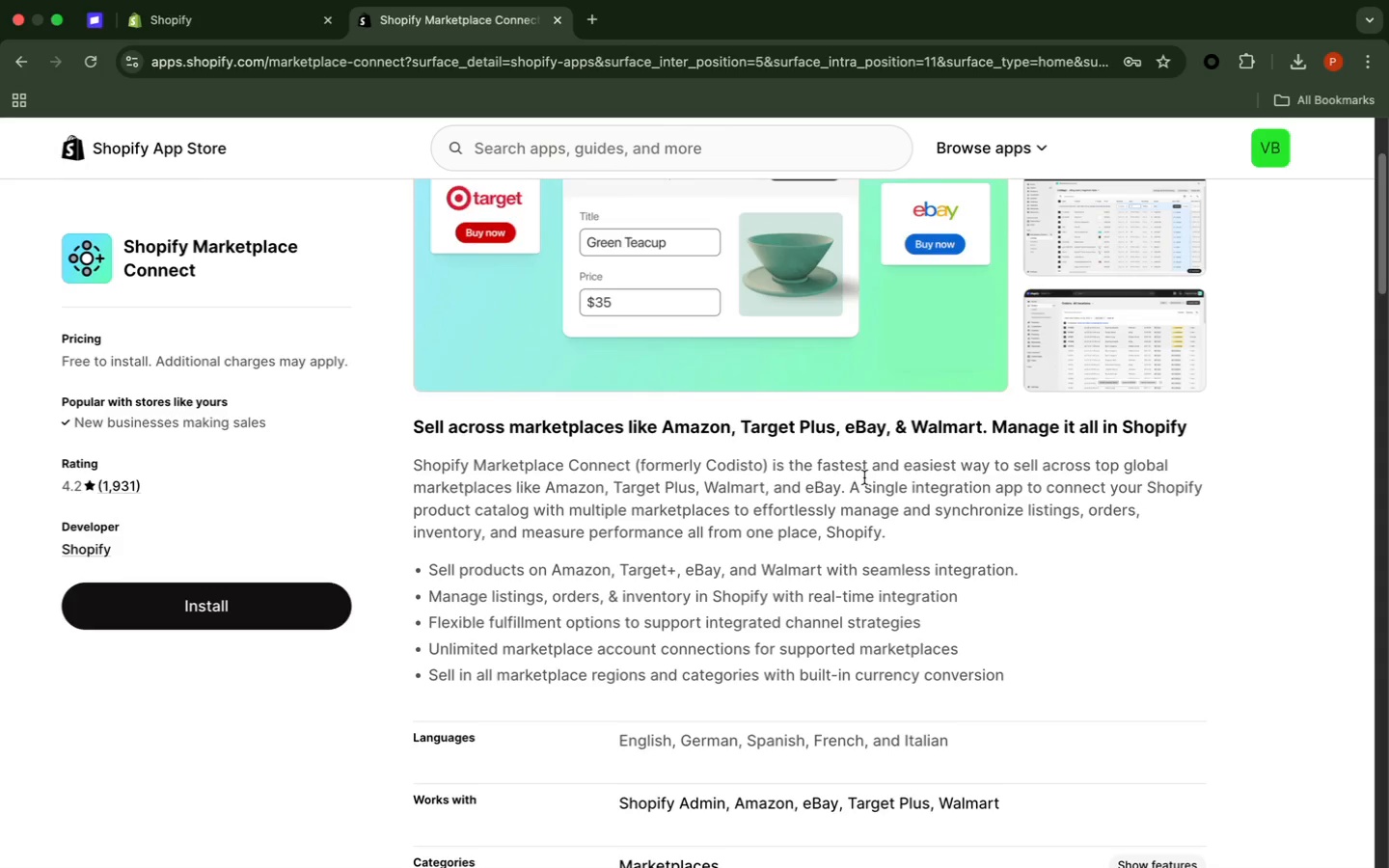 
scroll: coordinate [864, 476], scroll_direction: down, amount: 8.0
 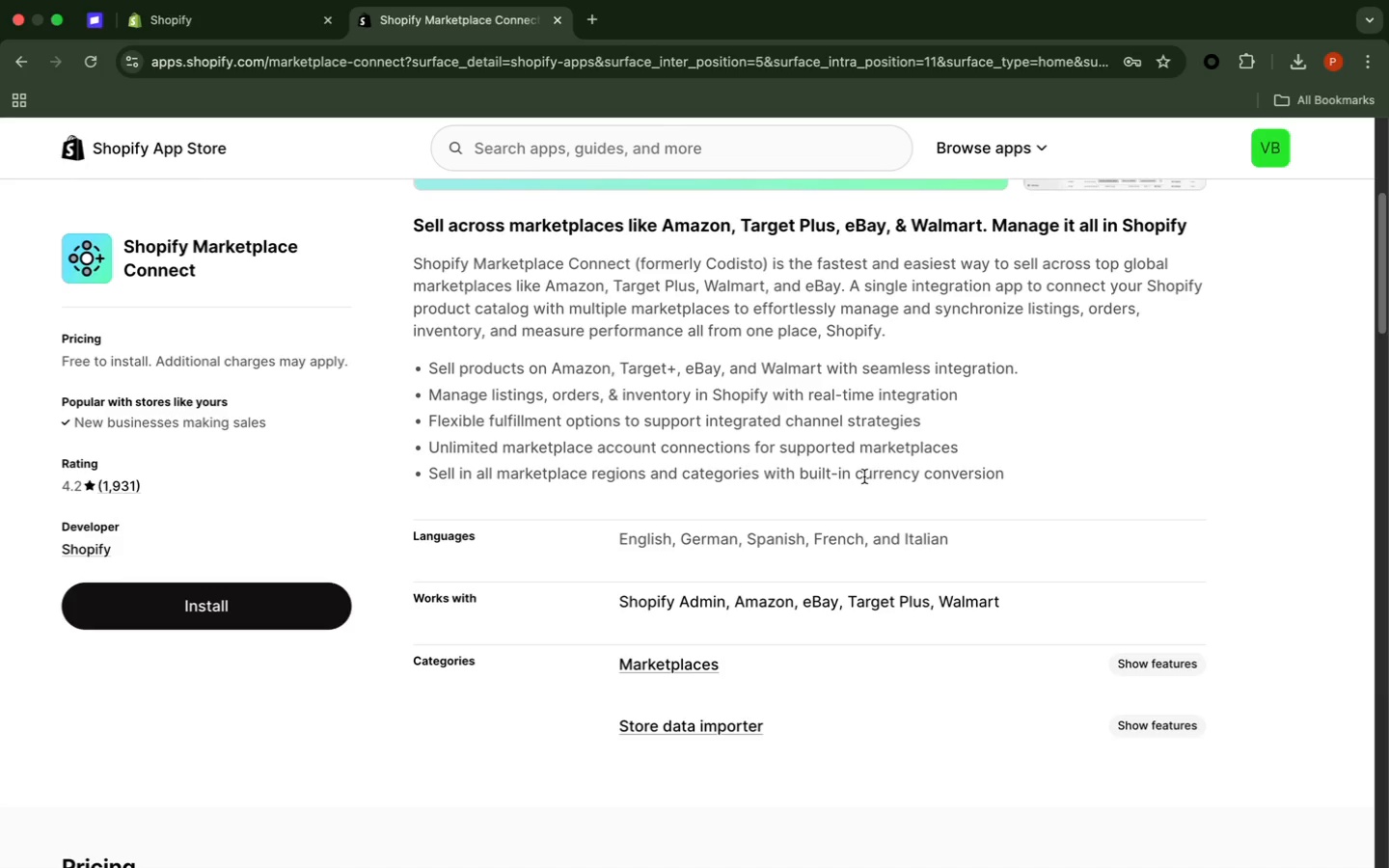 
wait(10.26)
 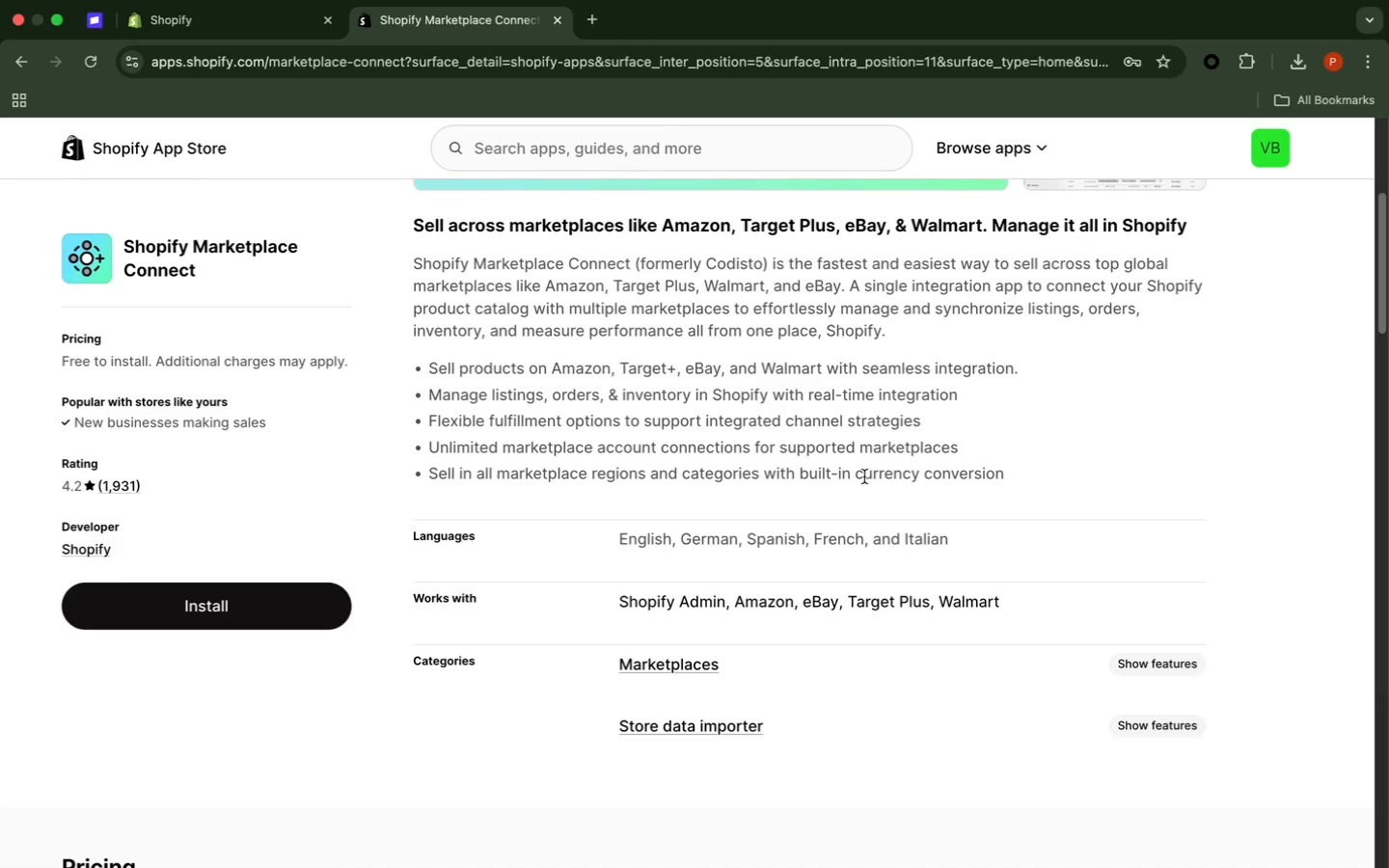 
scroll: coordinate [864, 476], scroll_direction: down, amount: 25.0
 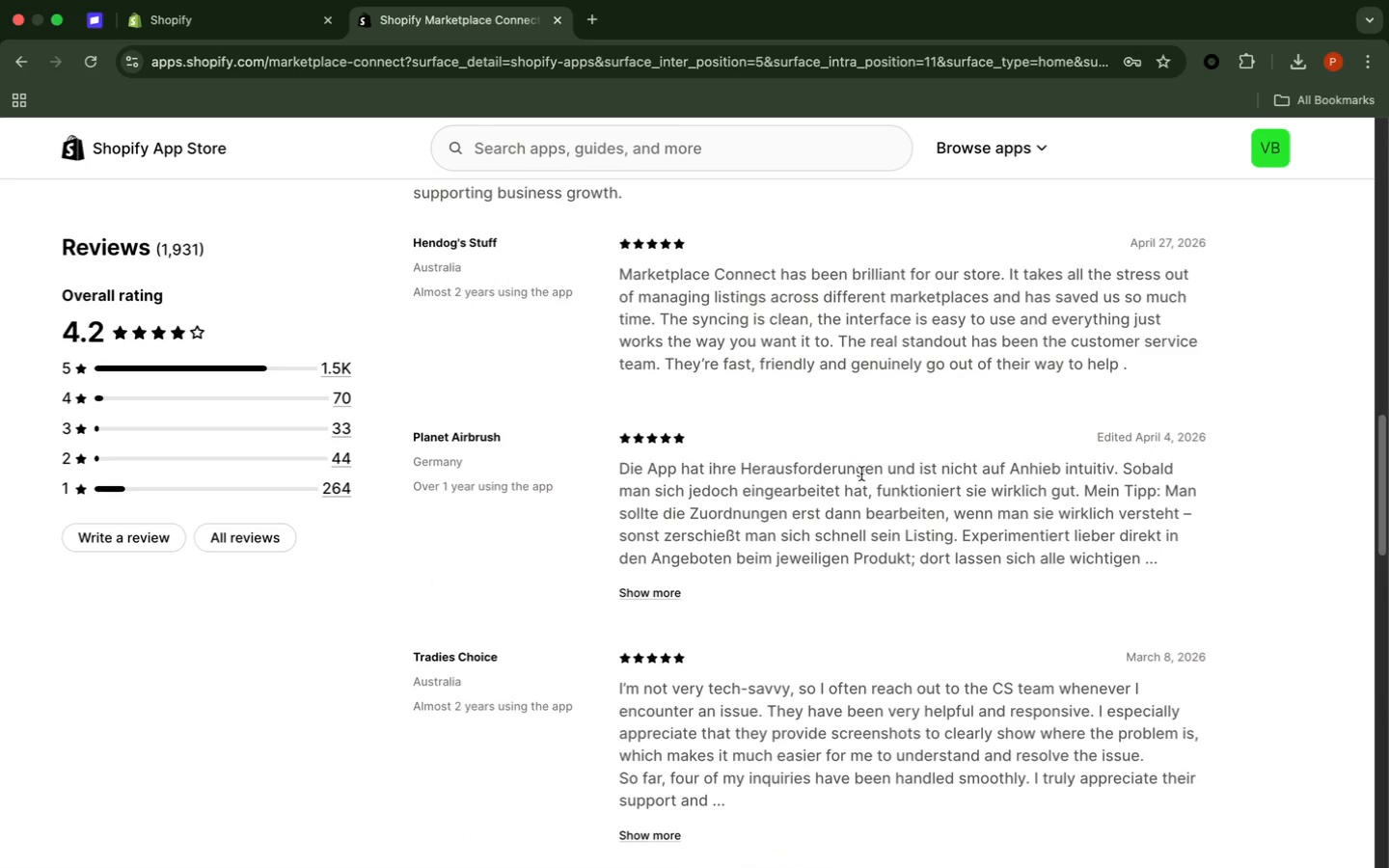 
scroll: coordinate [857, 471], scroll_direction: up, amount: 7.0
 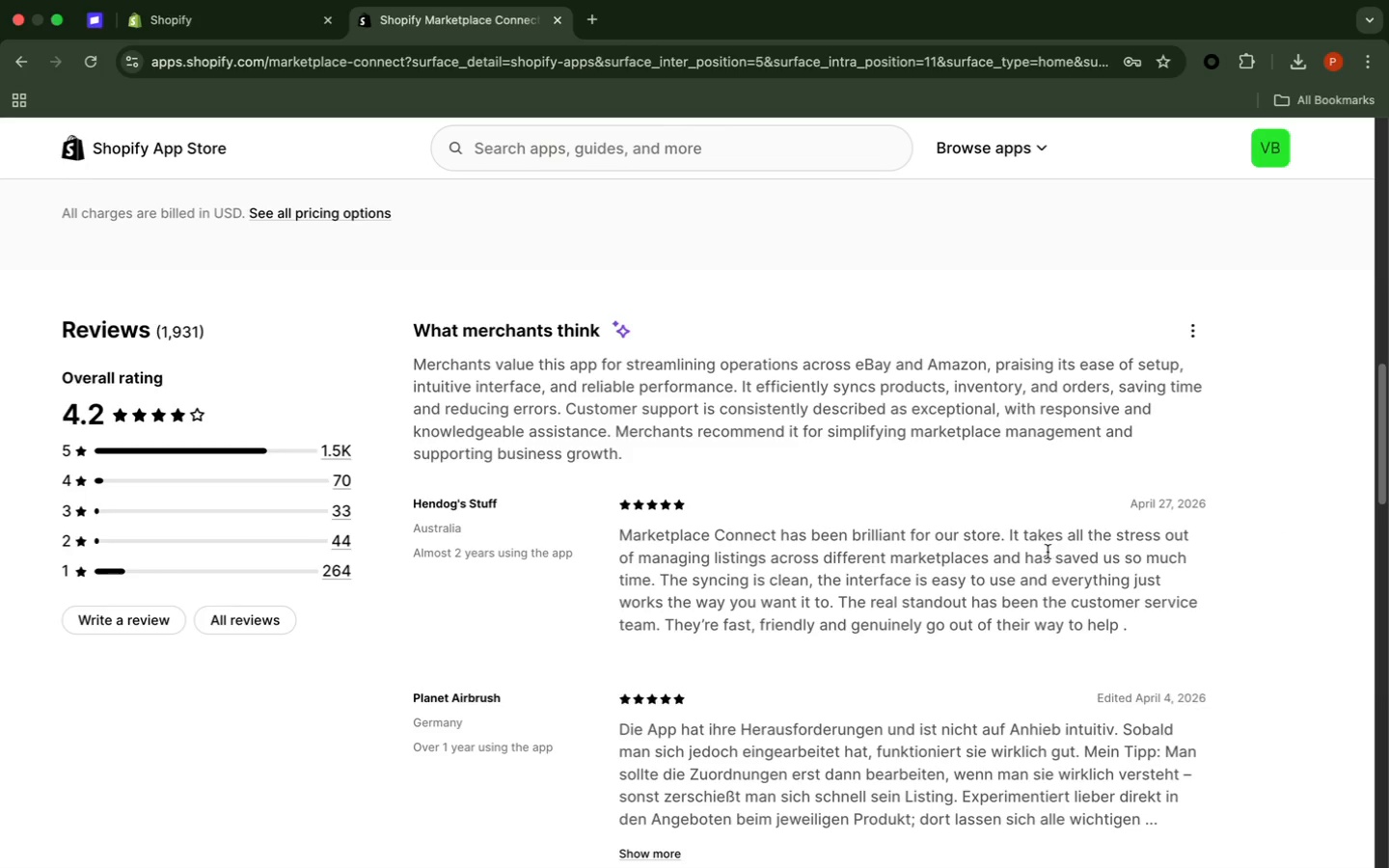 
wait(20.38)
 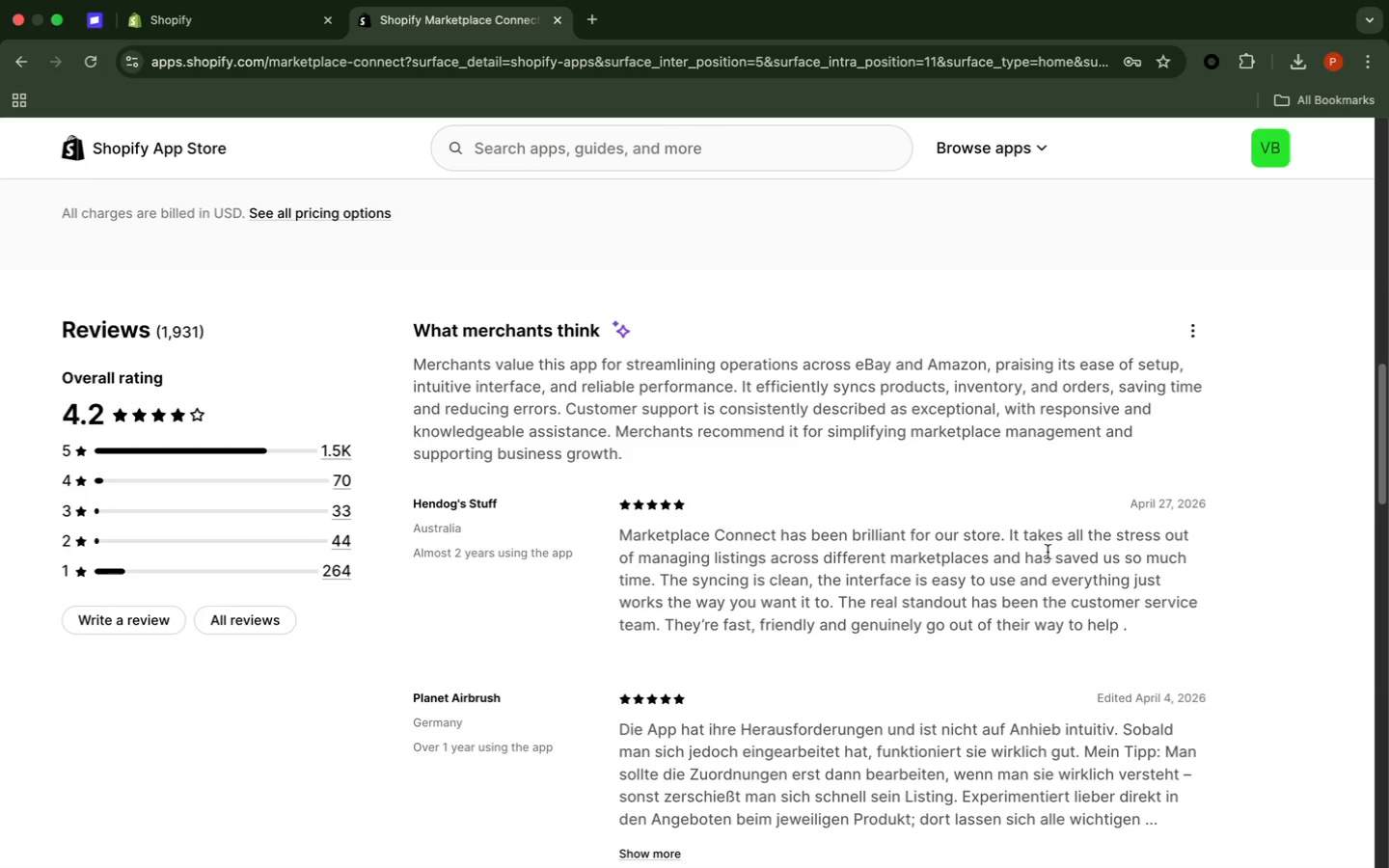 
scroll: coordinate [699, 675], scroll_direction: down, amount: 16.0
 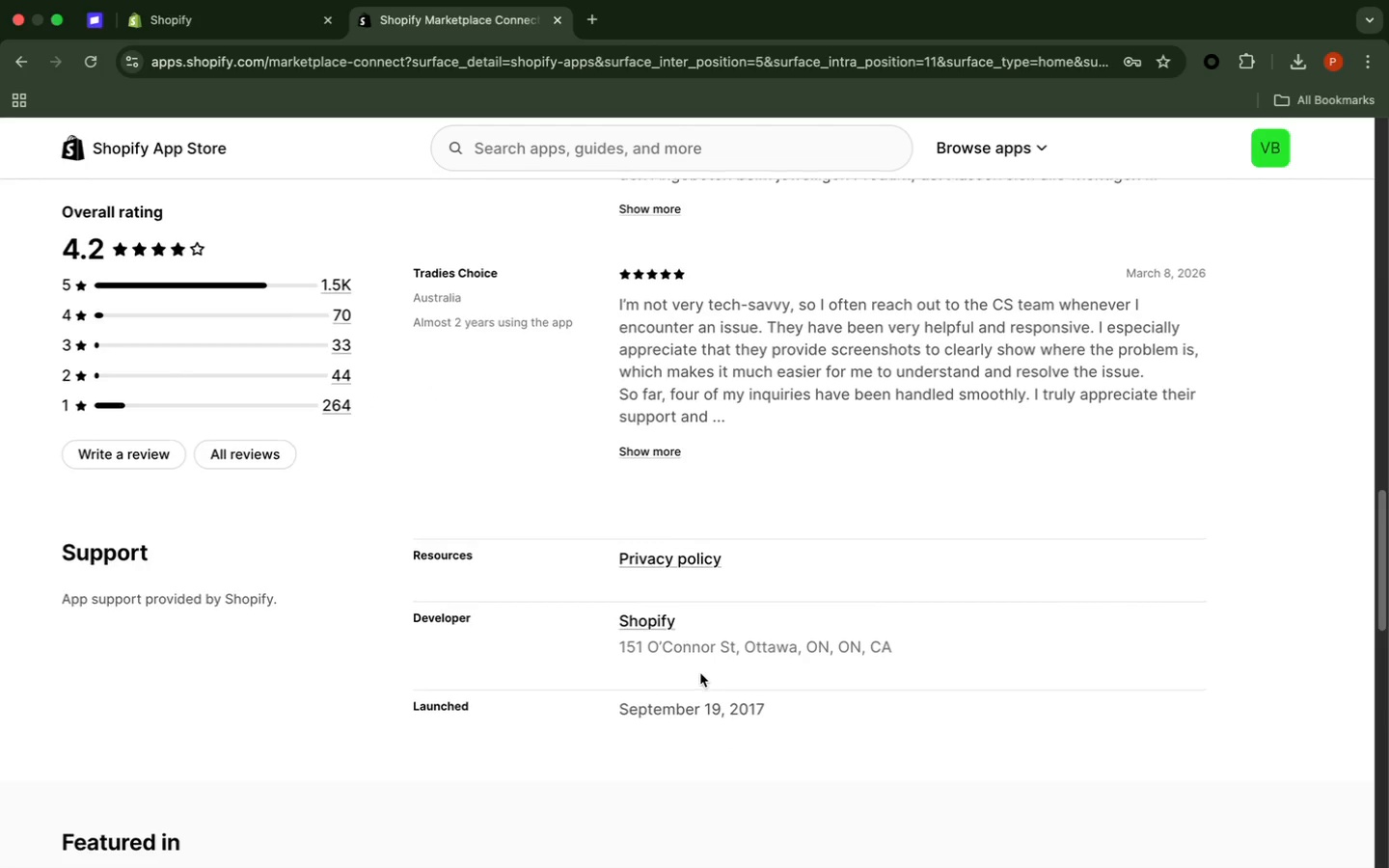 
scroll: coordinate [700, 678], scroll_direction: up, amount: 14.0
 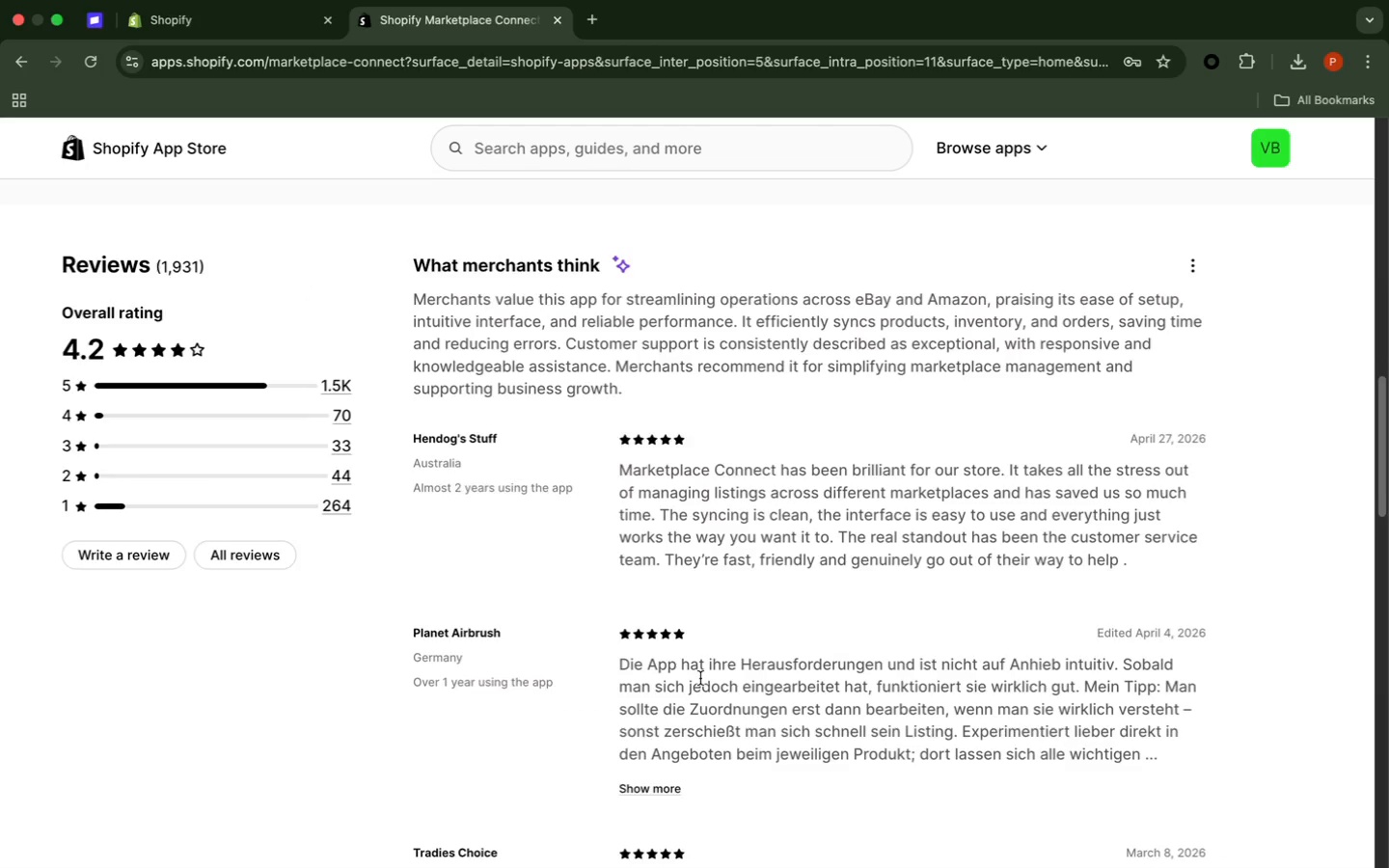 
scroll: coordinate [700, 678], scroll_direction: down, amount: 7.0
 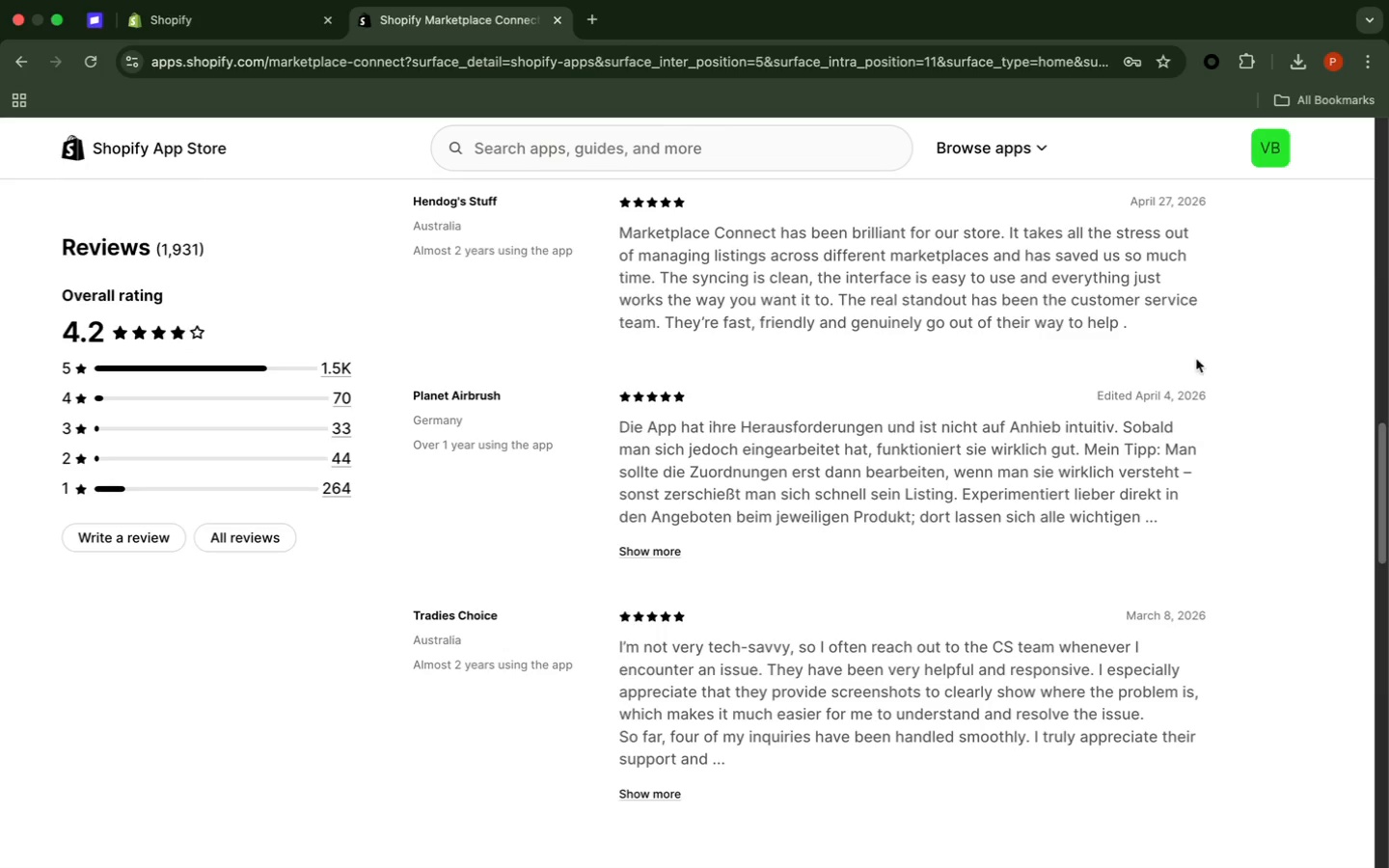 
wait(11.91)
 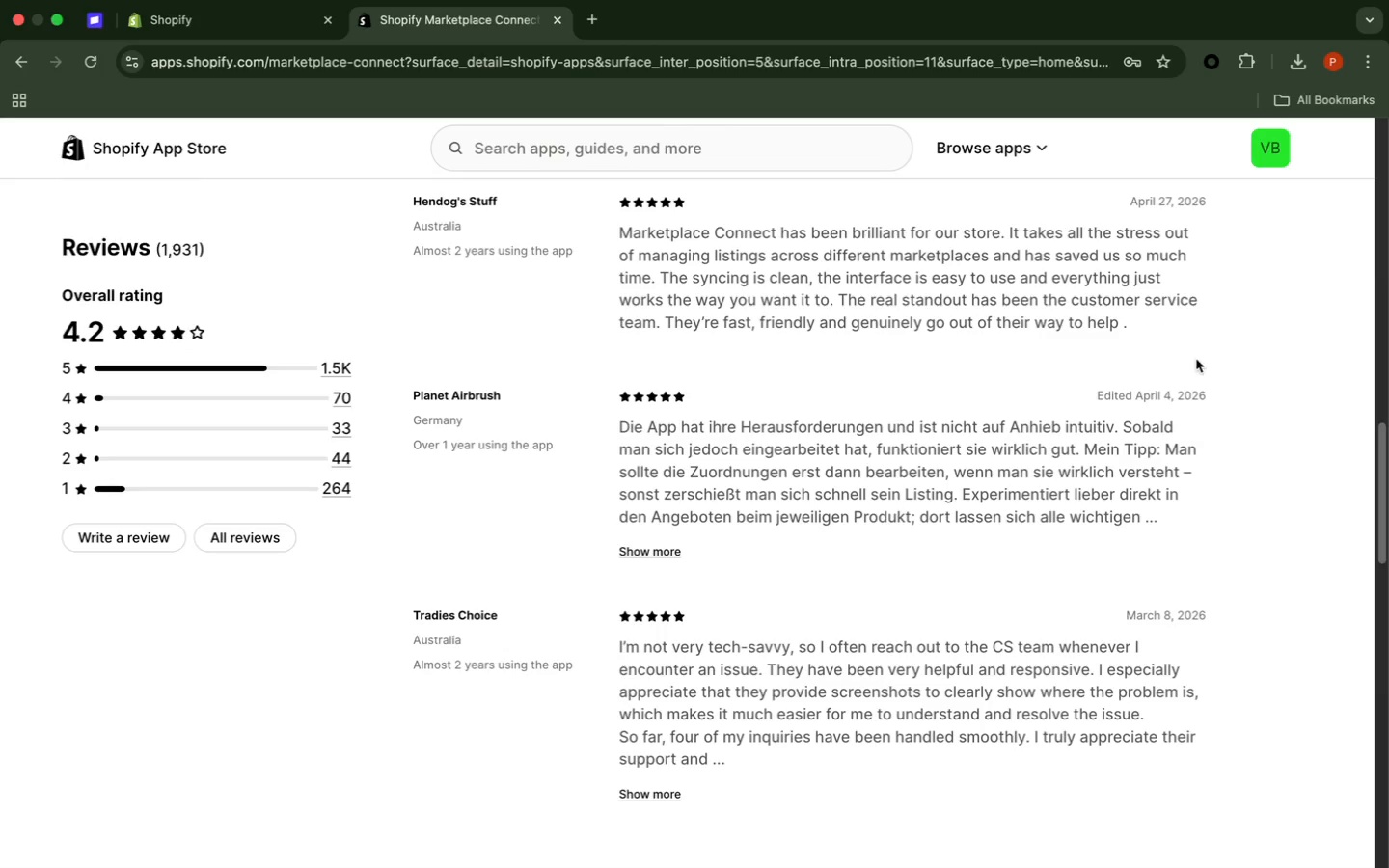 
scroll: coordinate [1226, 552], scroll_direction: down, amount: 14.0
 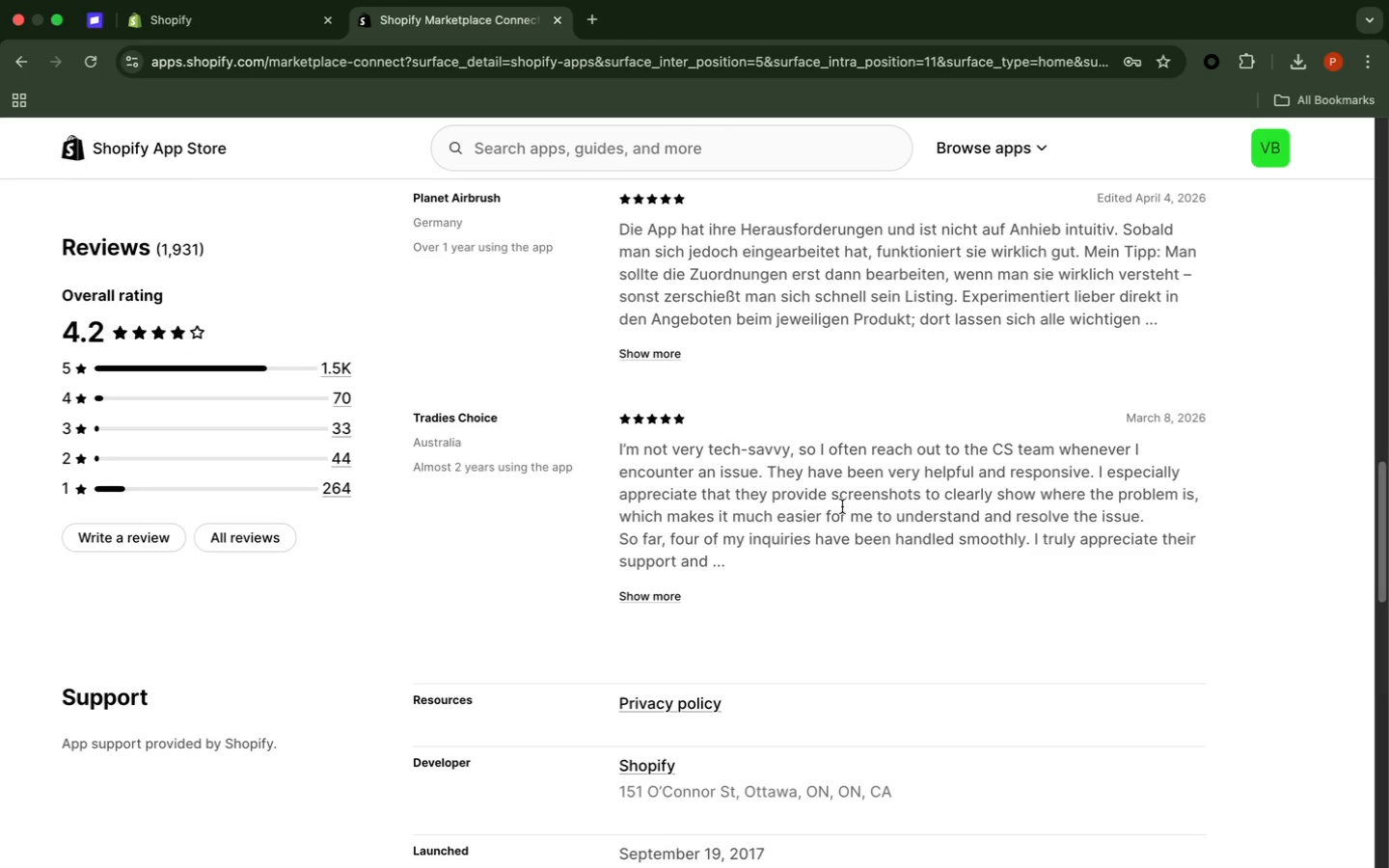 
wait(13.34)
 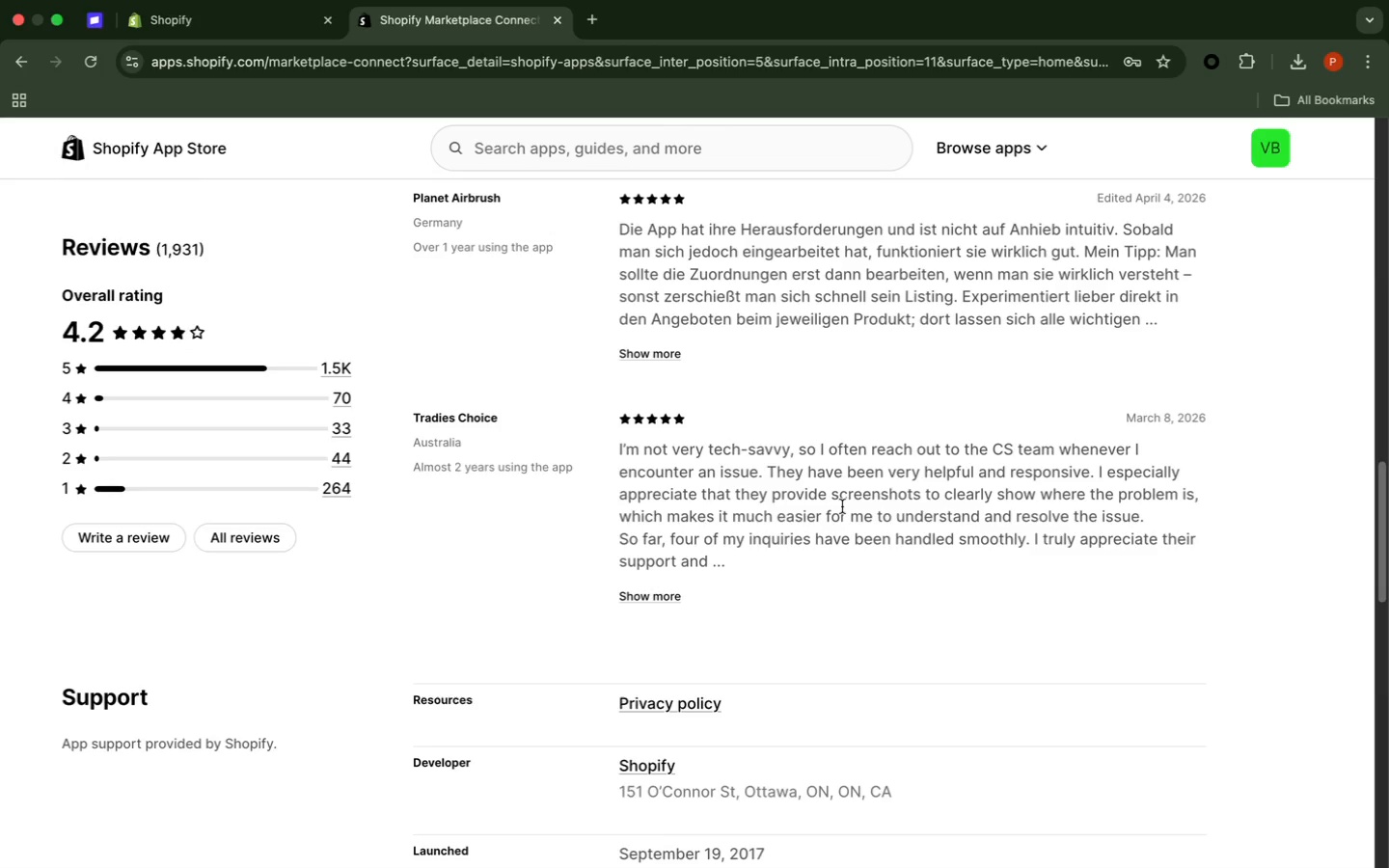 
left_click([784, 583])
 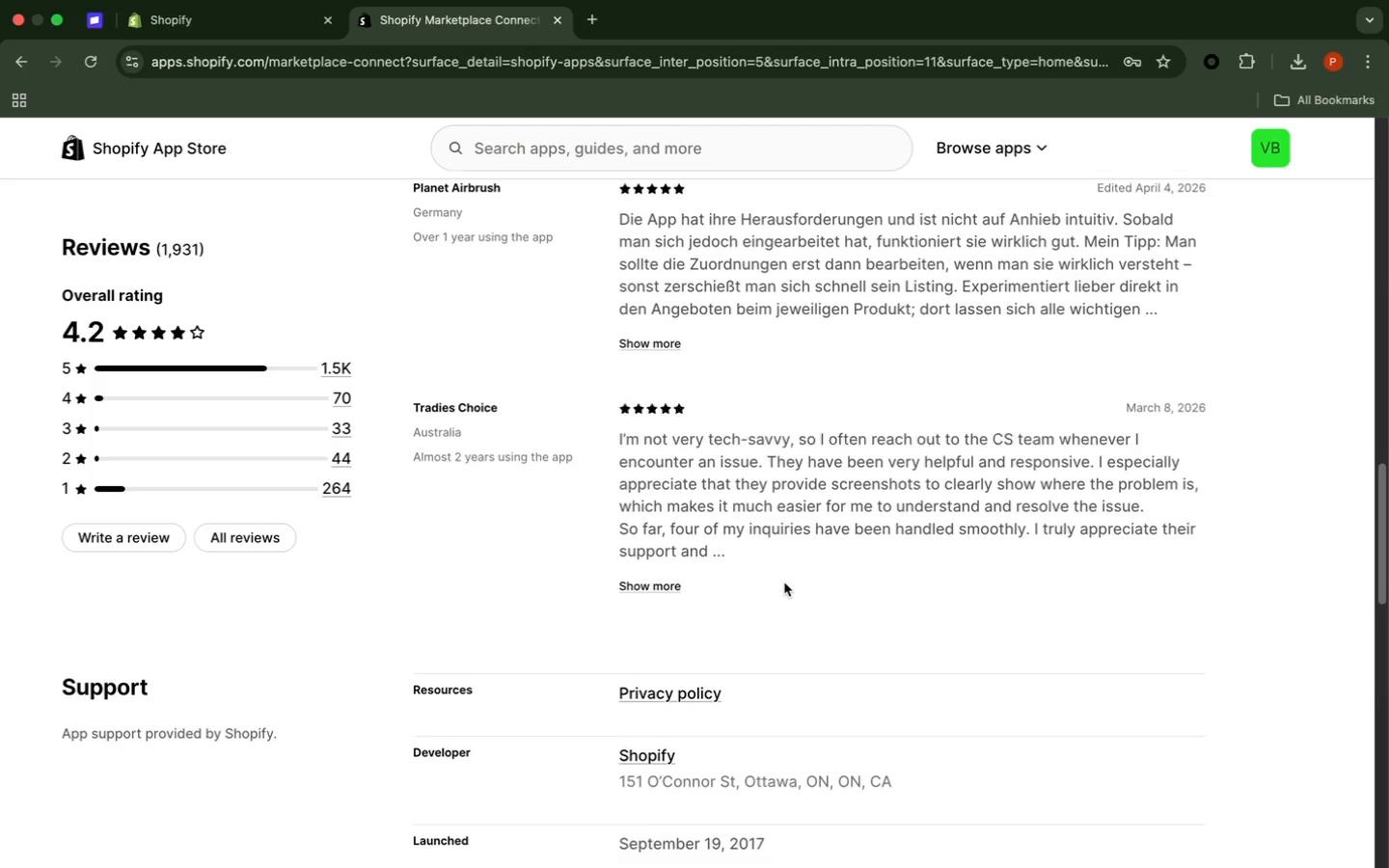 
scroll: coordinate [784, 583], scroll_direction: down, amount: 11.0
 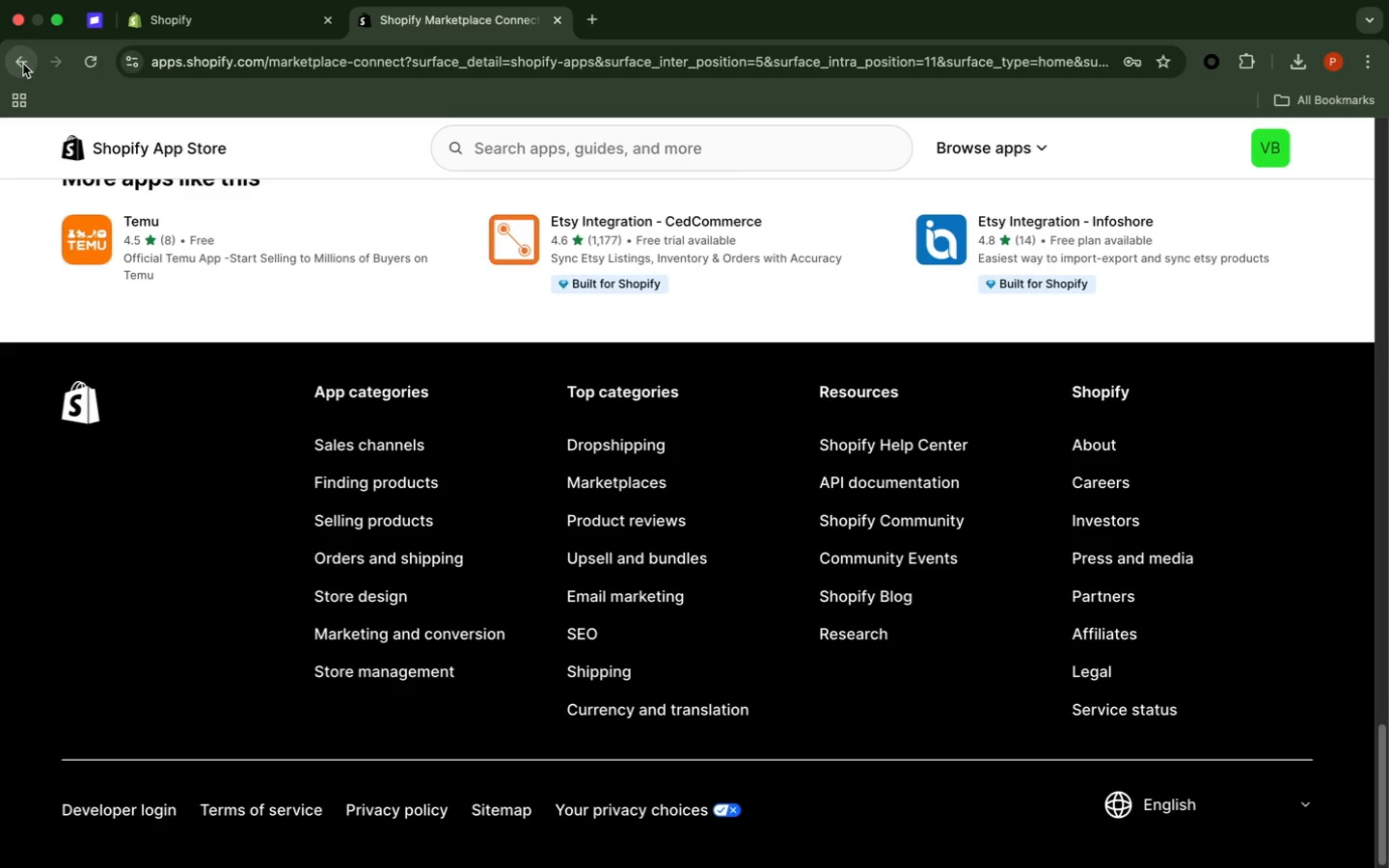 
wait(6.7)
 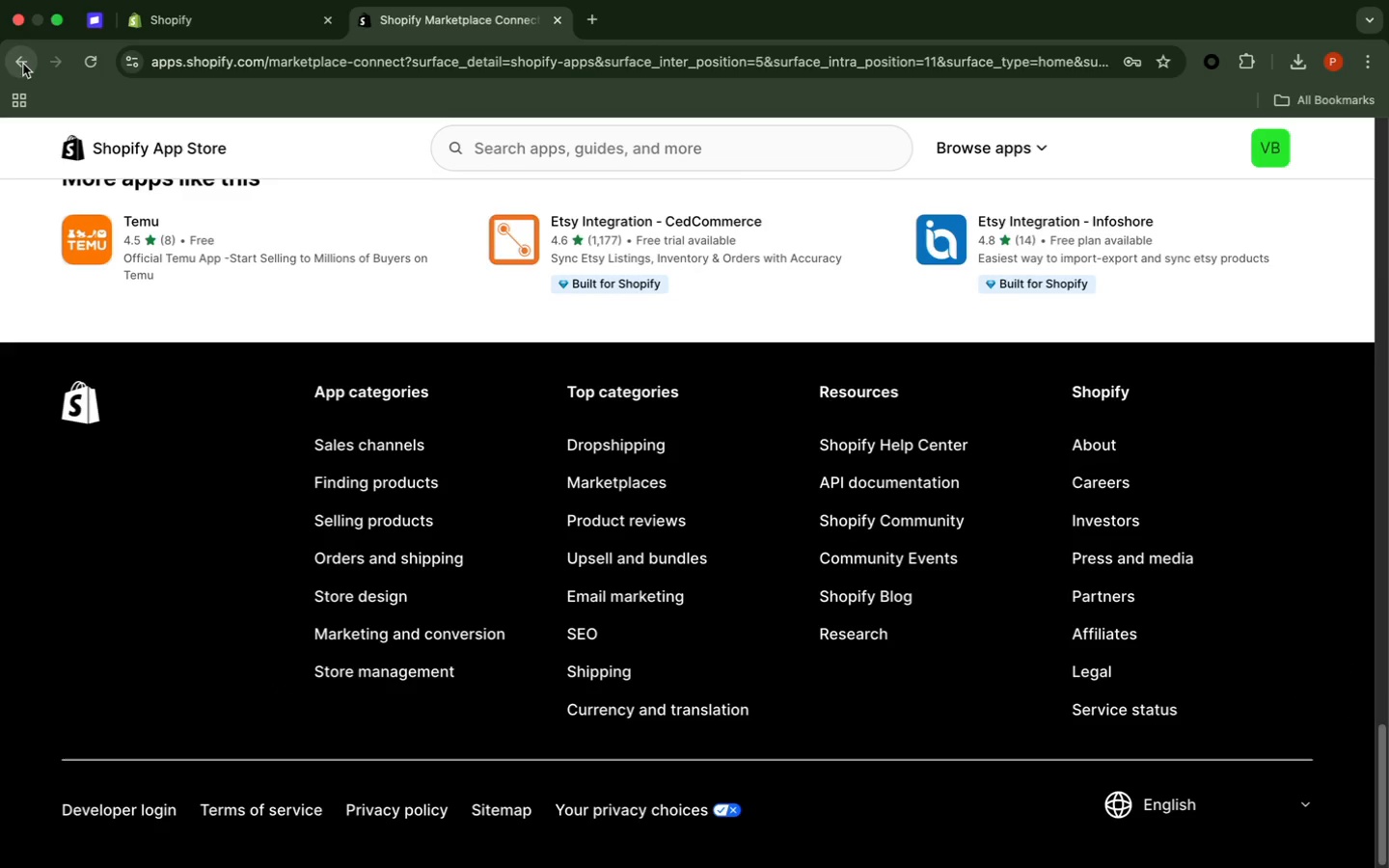 
left_click([828, 566])
 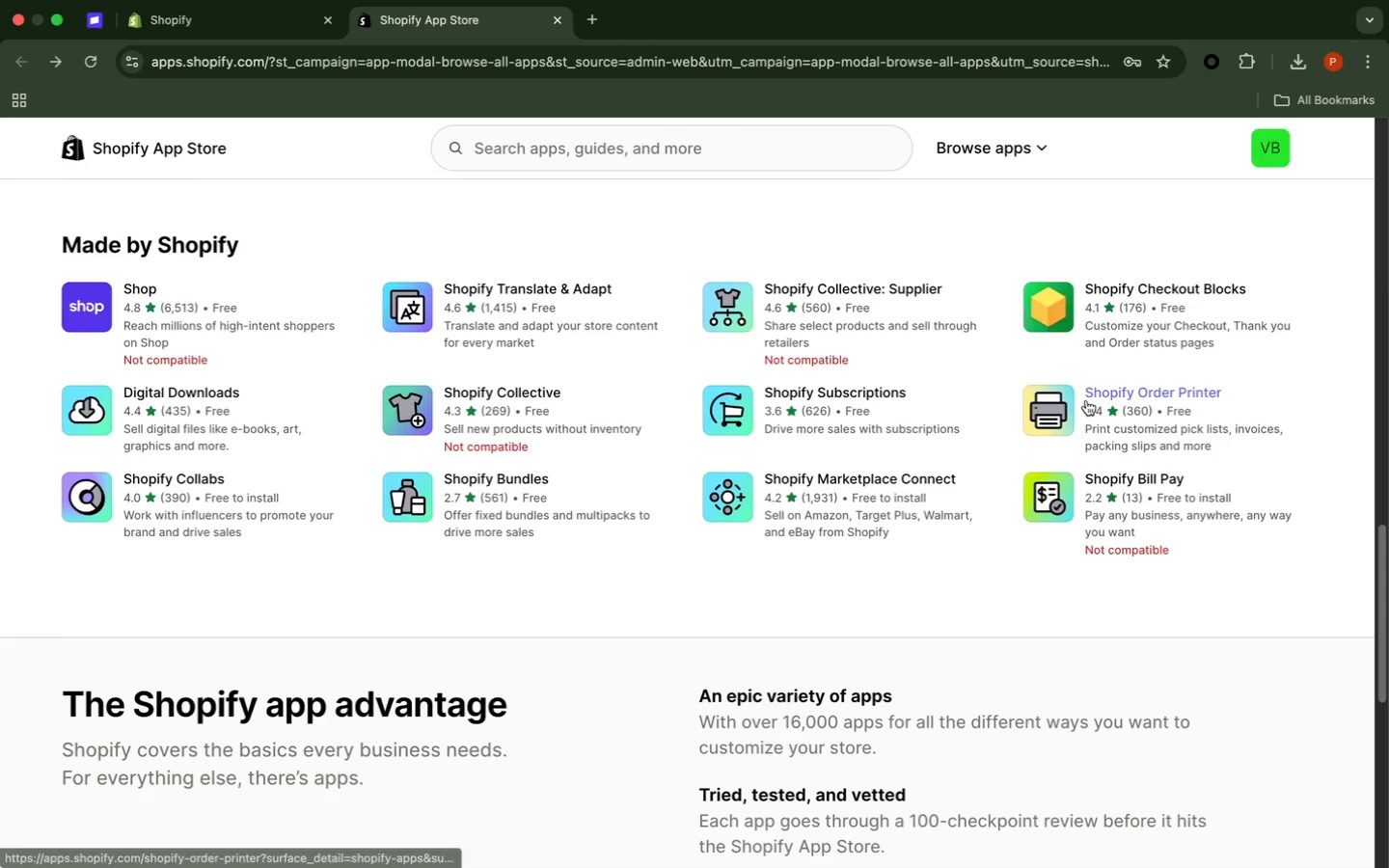 
left_click([1086, 399])
 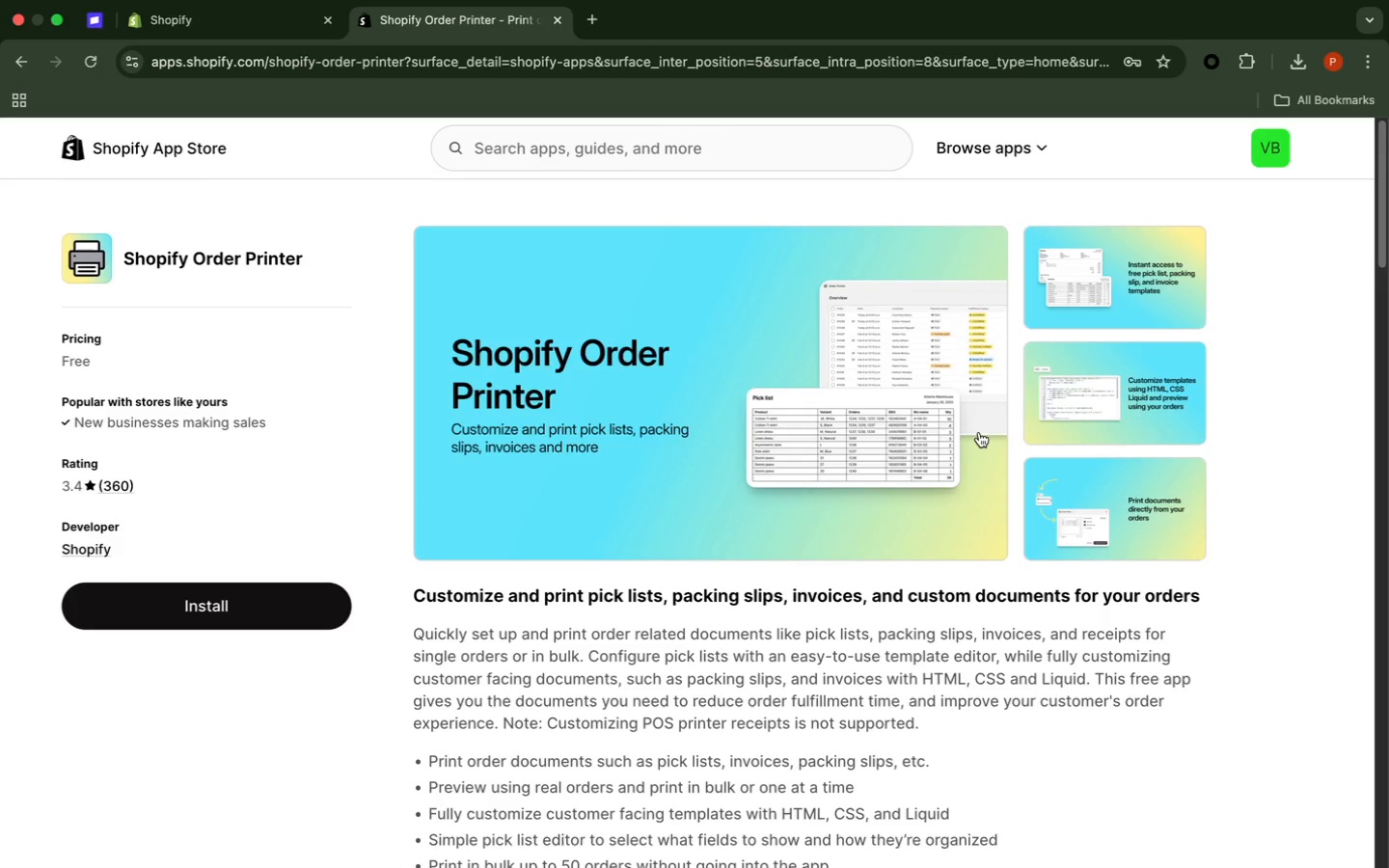 
wait(17.02)
 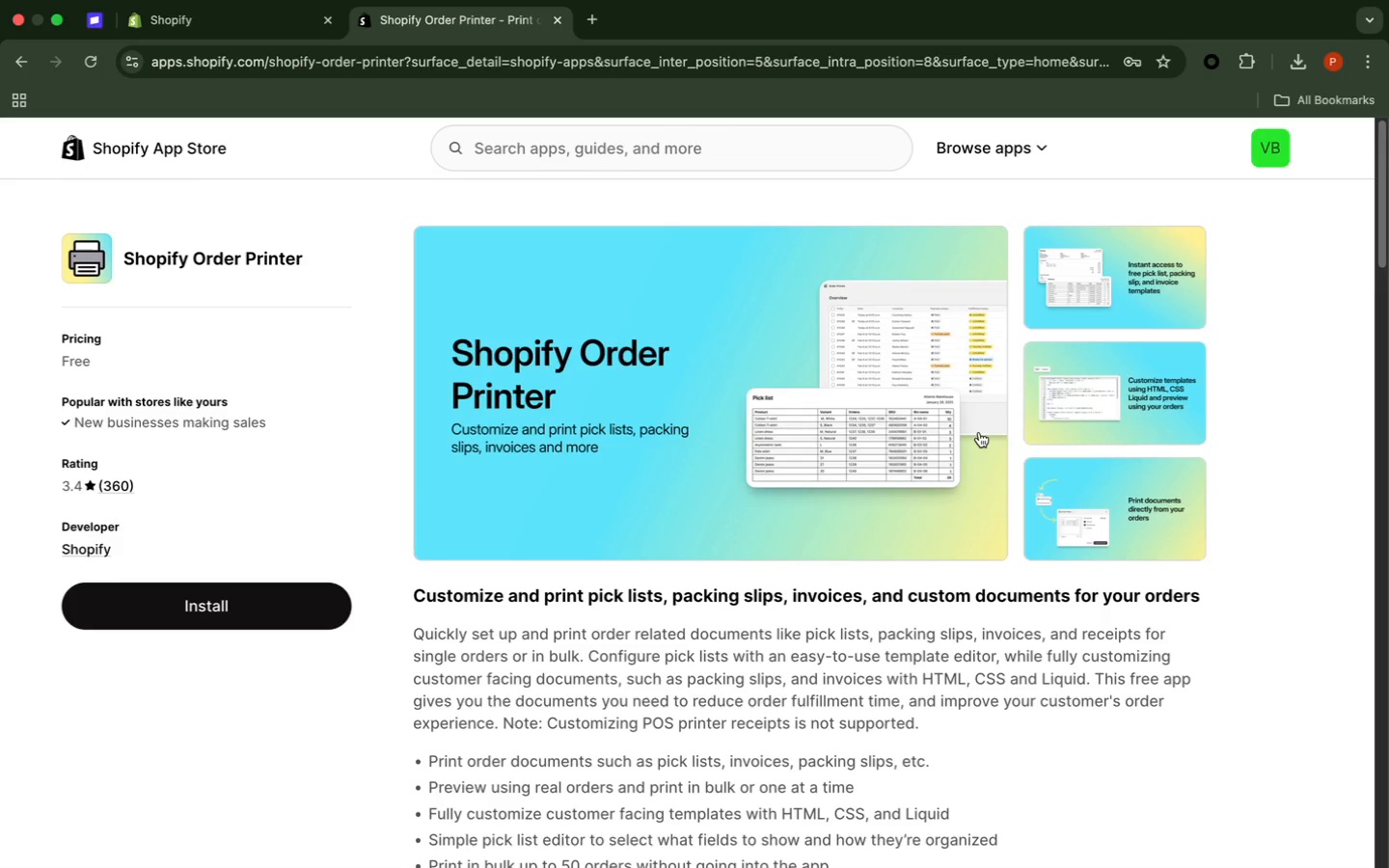 
scroll: coordinate [496, 405], scroll_direction: down, amount: 7.0
 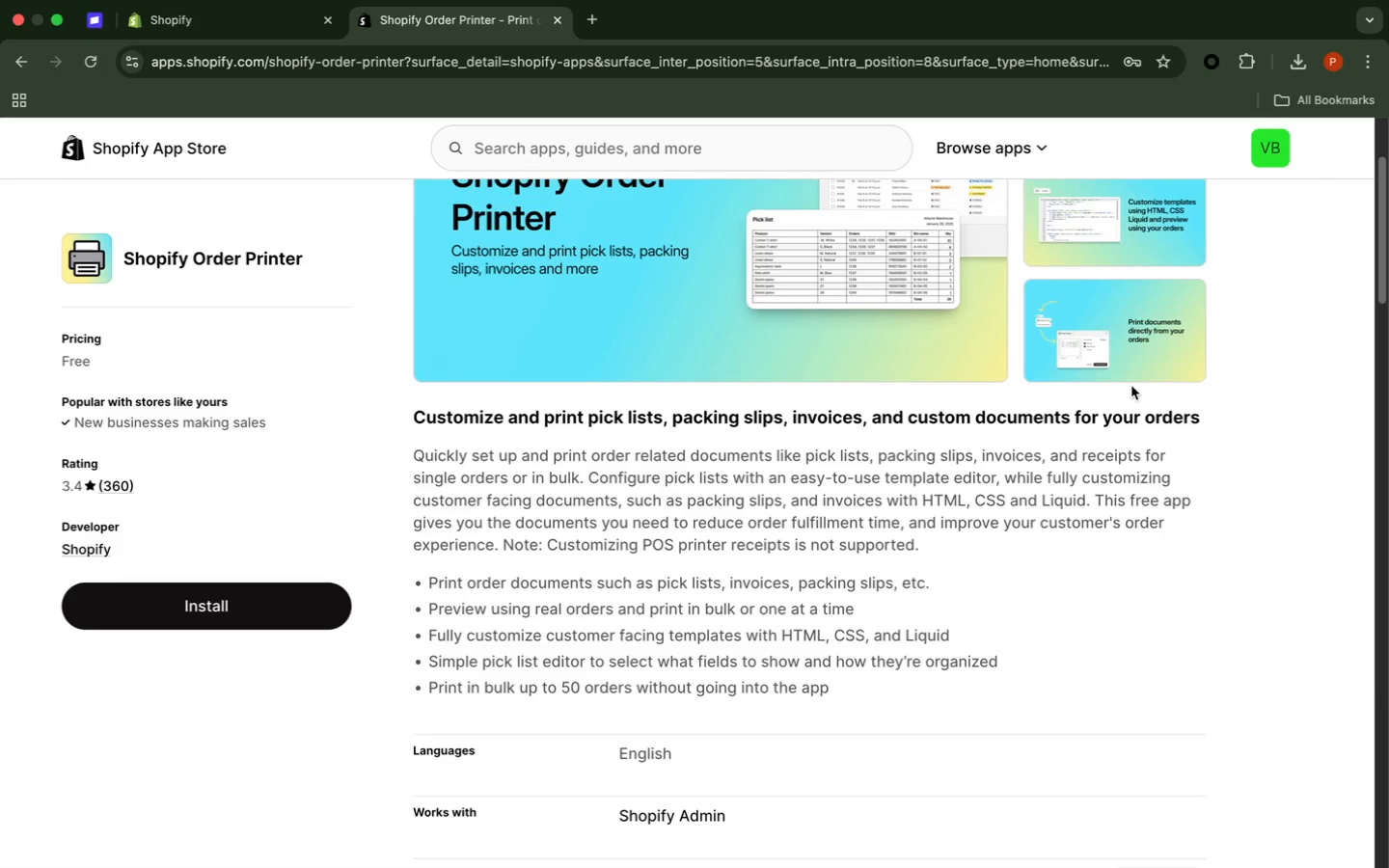 
wait(11.23)
 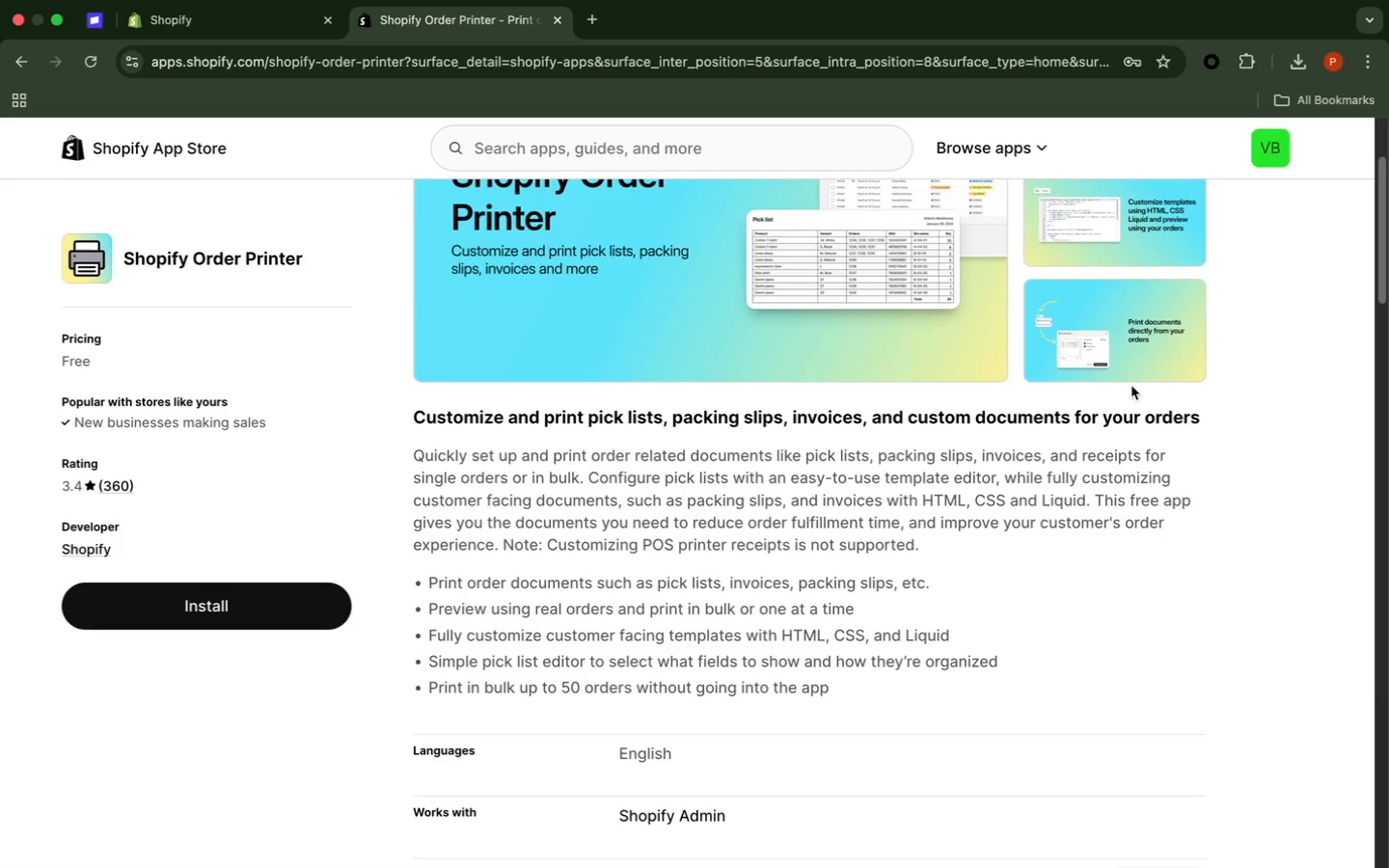 
scroll: coordinate [625, 578], scroll_direction: down, amount: 6.0
 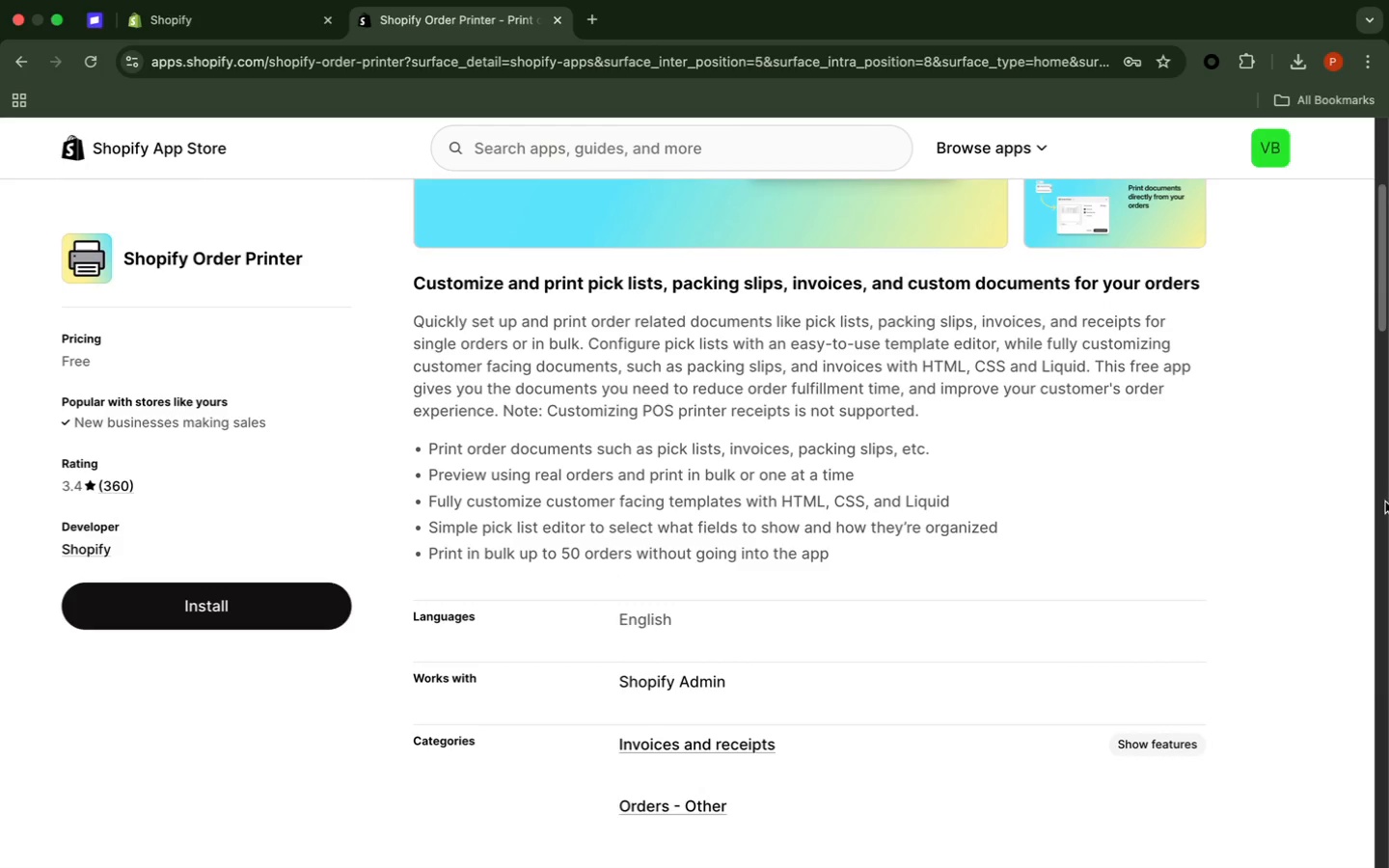 
wait(8.81)
 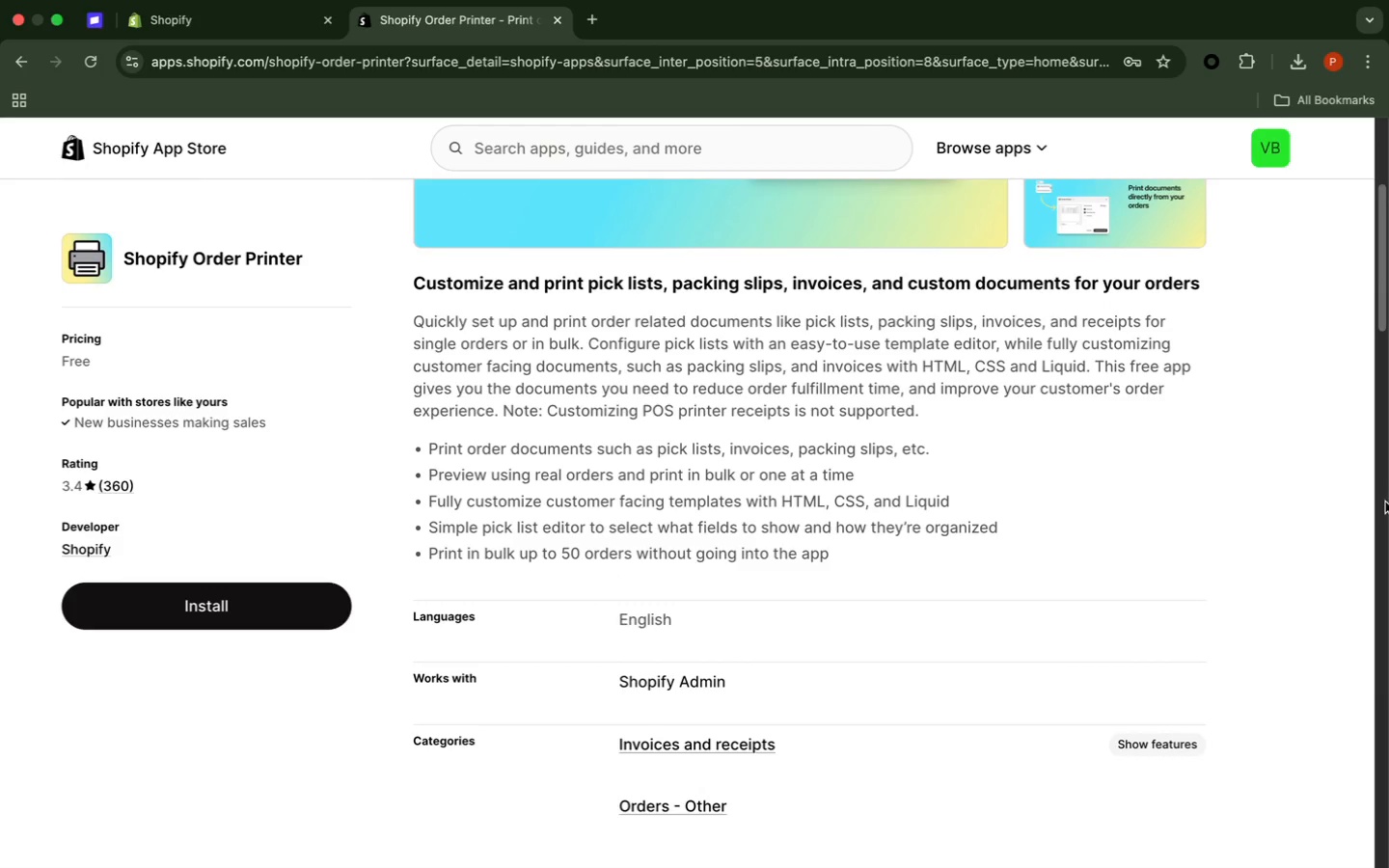 
scroll: coordinate [1018, 611], scroll_direction: down, amount: 9.0
 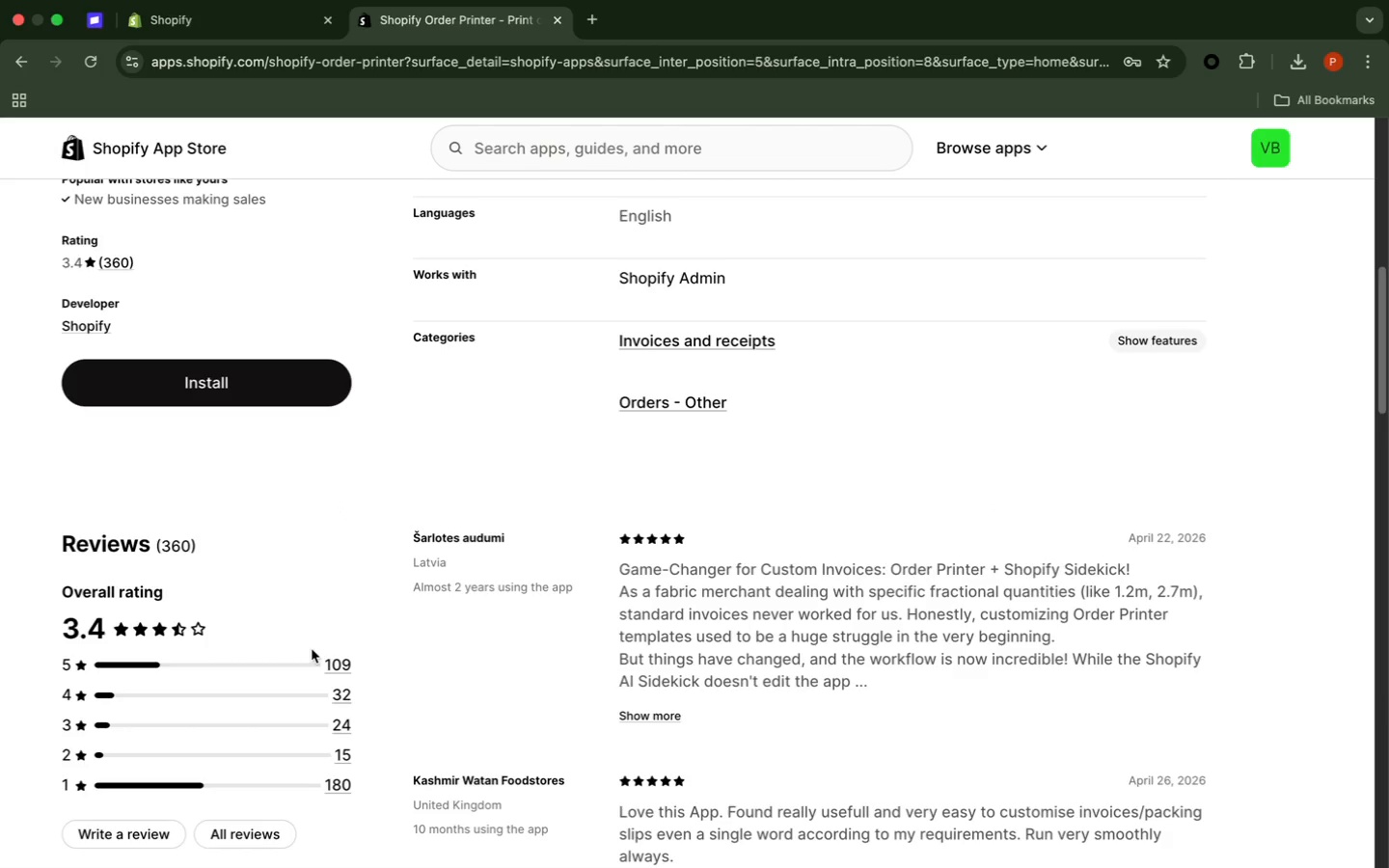 
wait(8.7)
 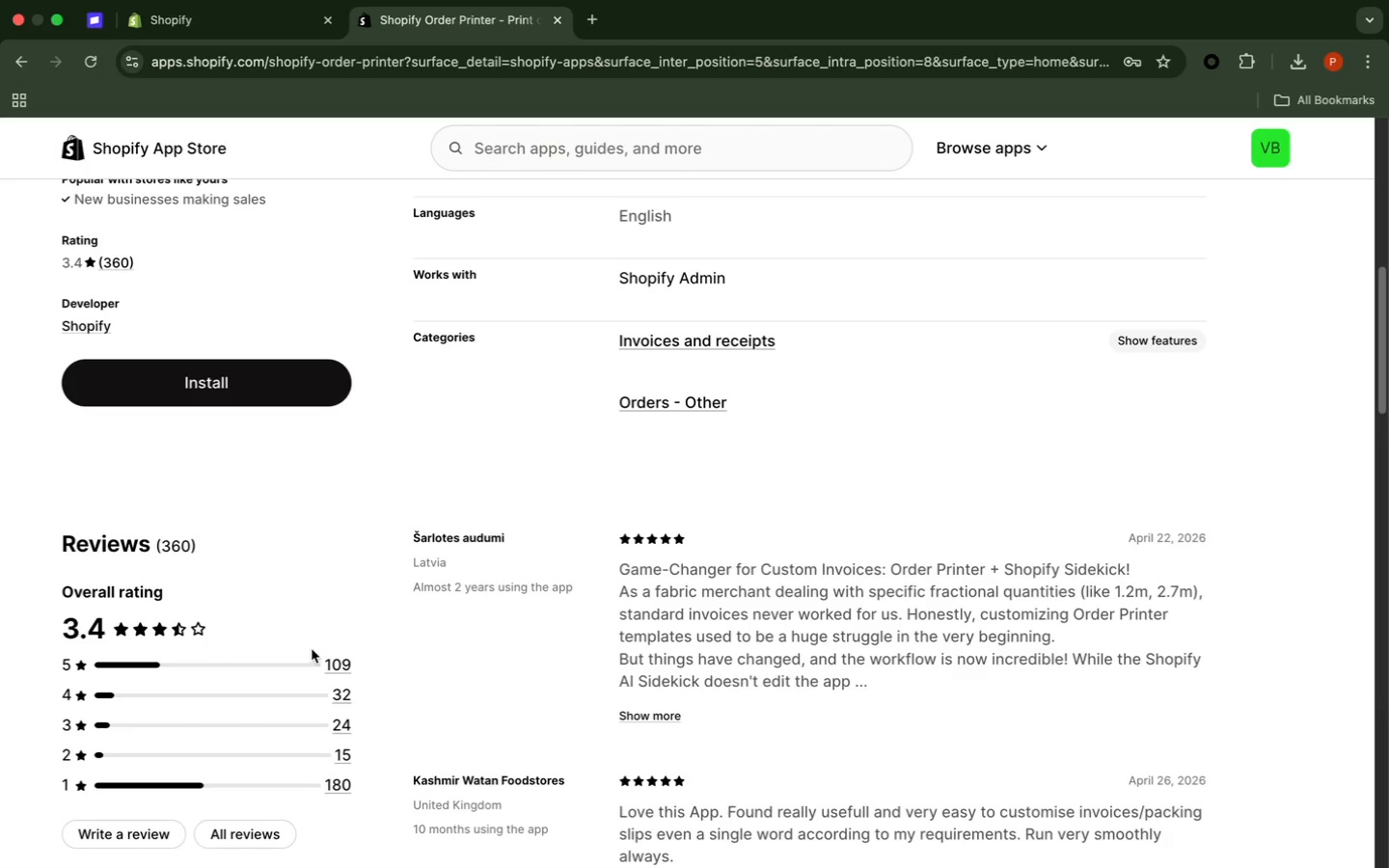 
scroll: coordinate [348, 661], scroll_direction: down, amount: 1.0
 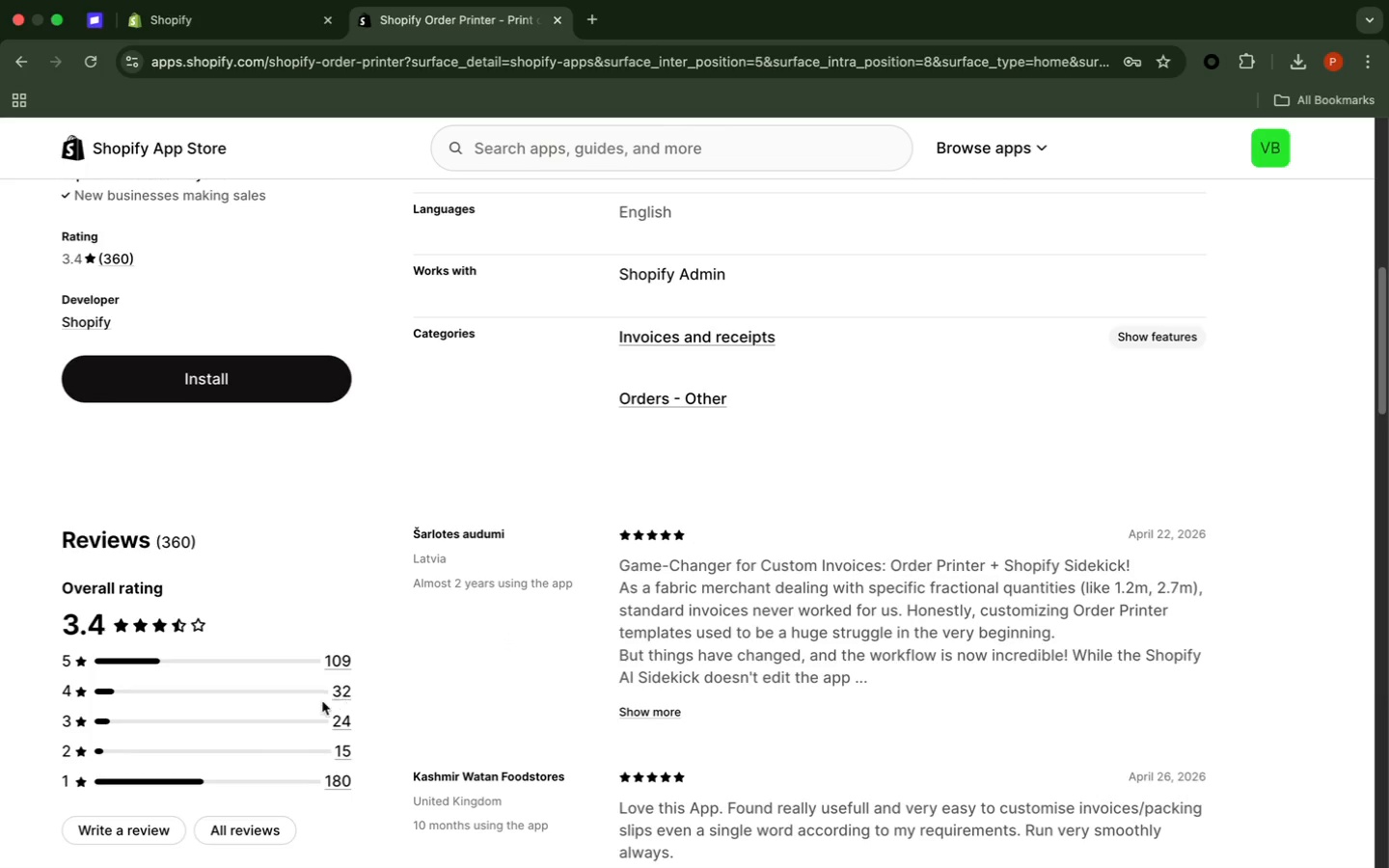 
wait(6.03)
 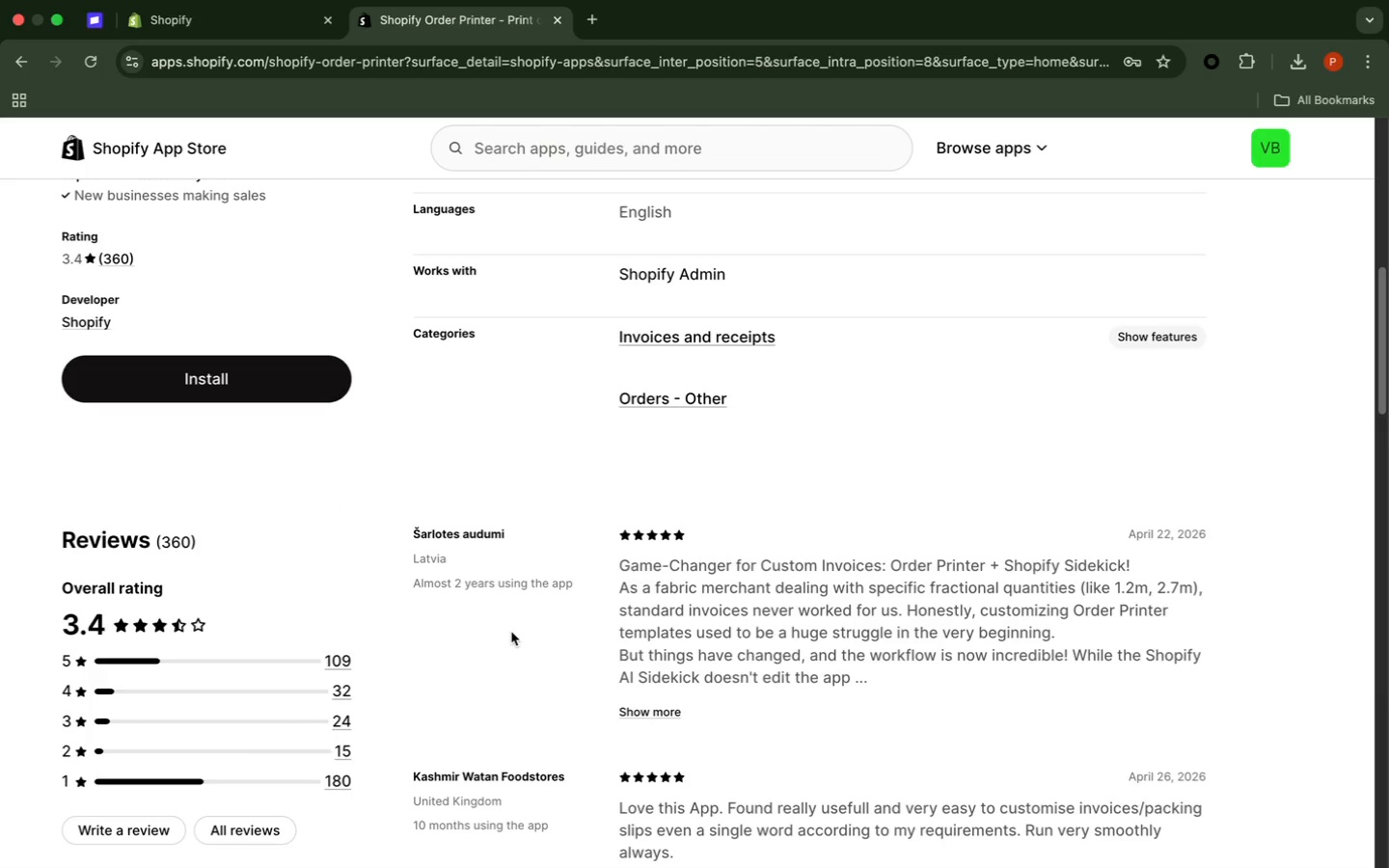 
scroll: coordinate [1050, 562], scroll_direction: down, amount: 8.0
 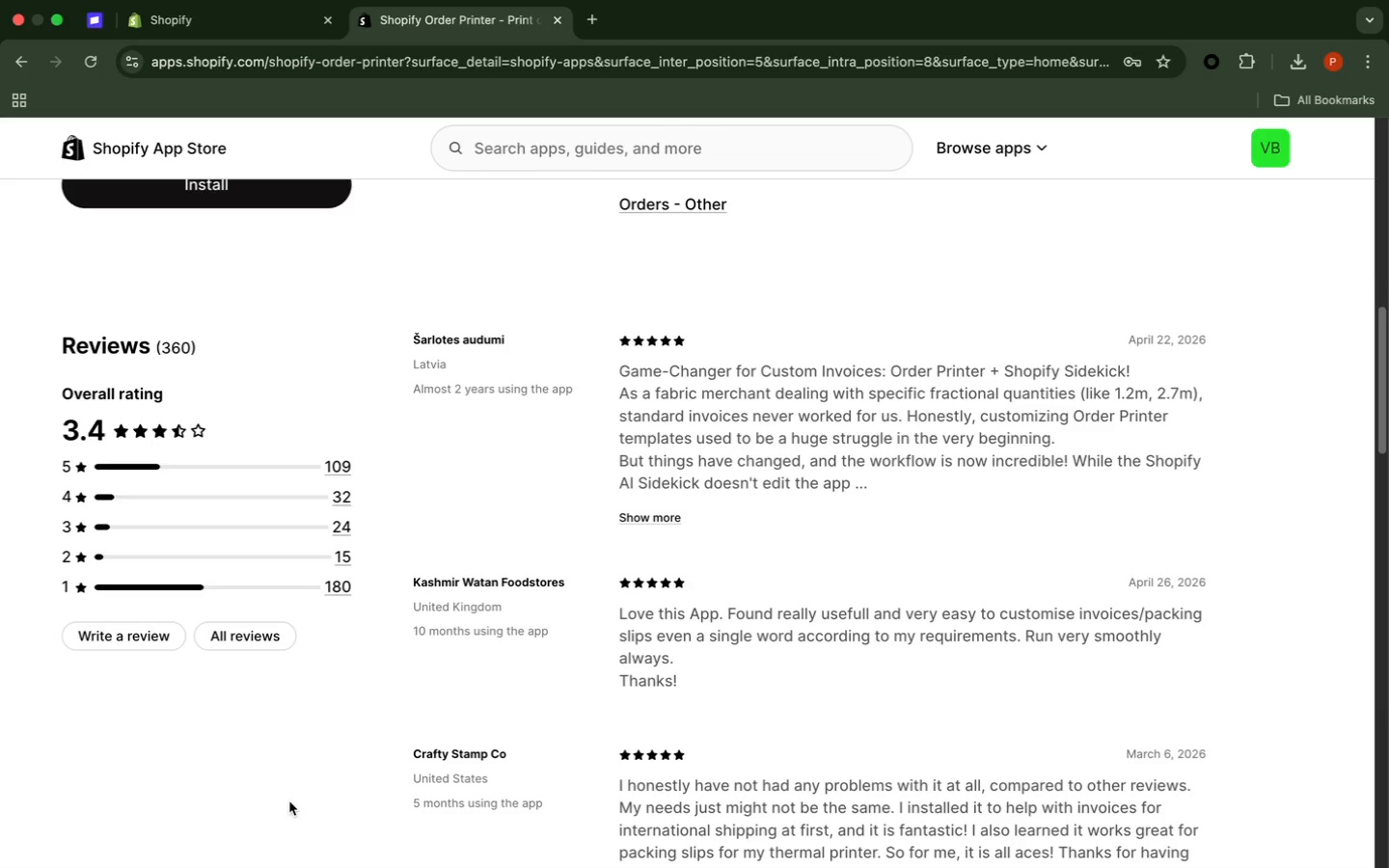 
wait(21.23)
 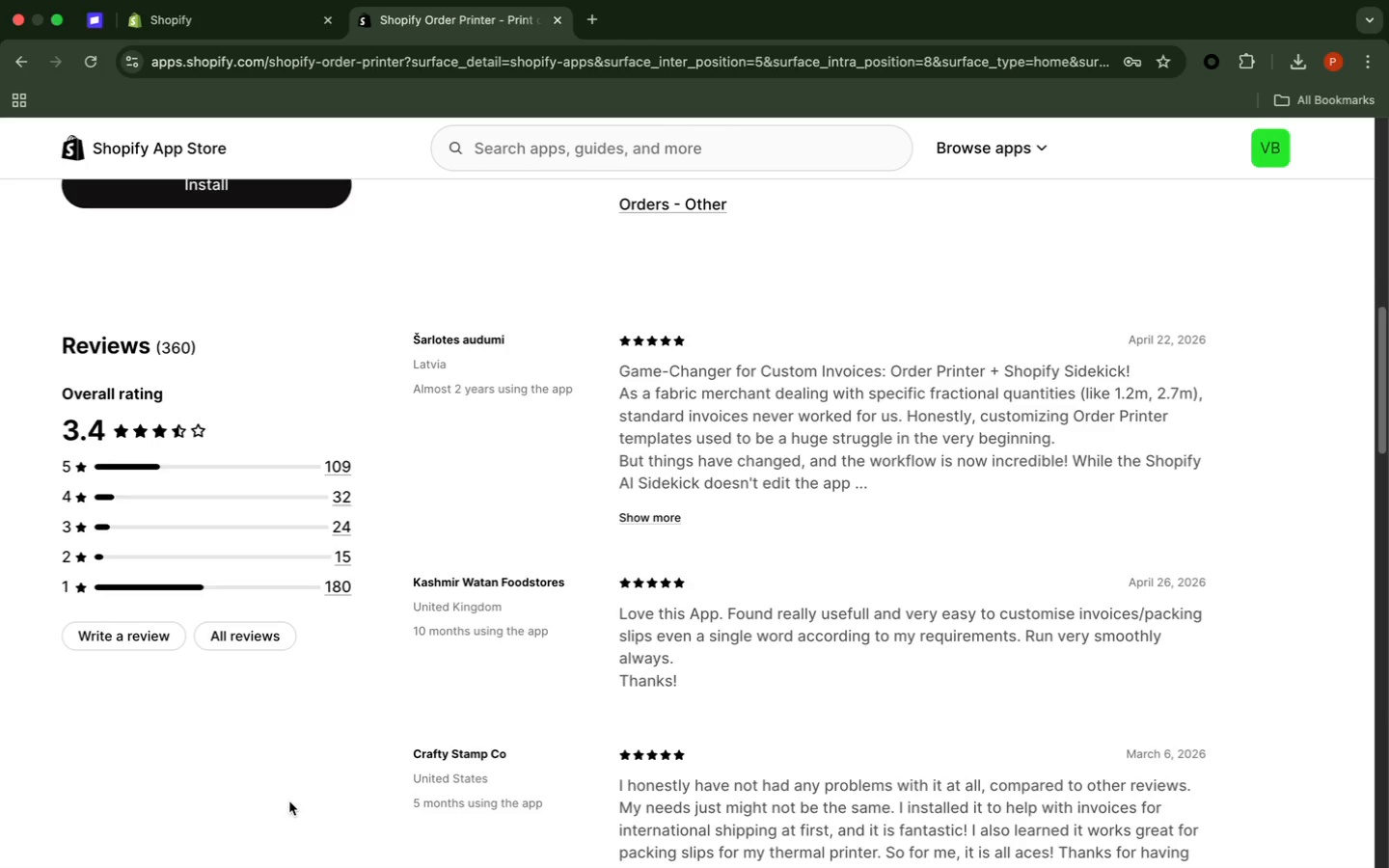 
scroll: coordinate [404, 732], scroll_direction: down, amount: 12.0
 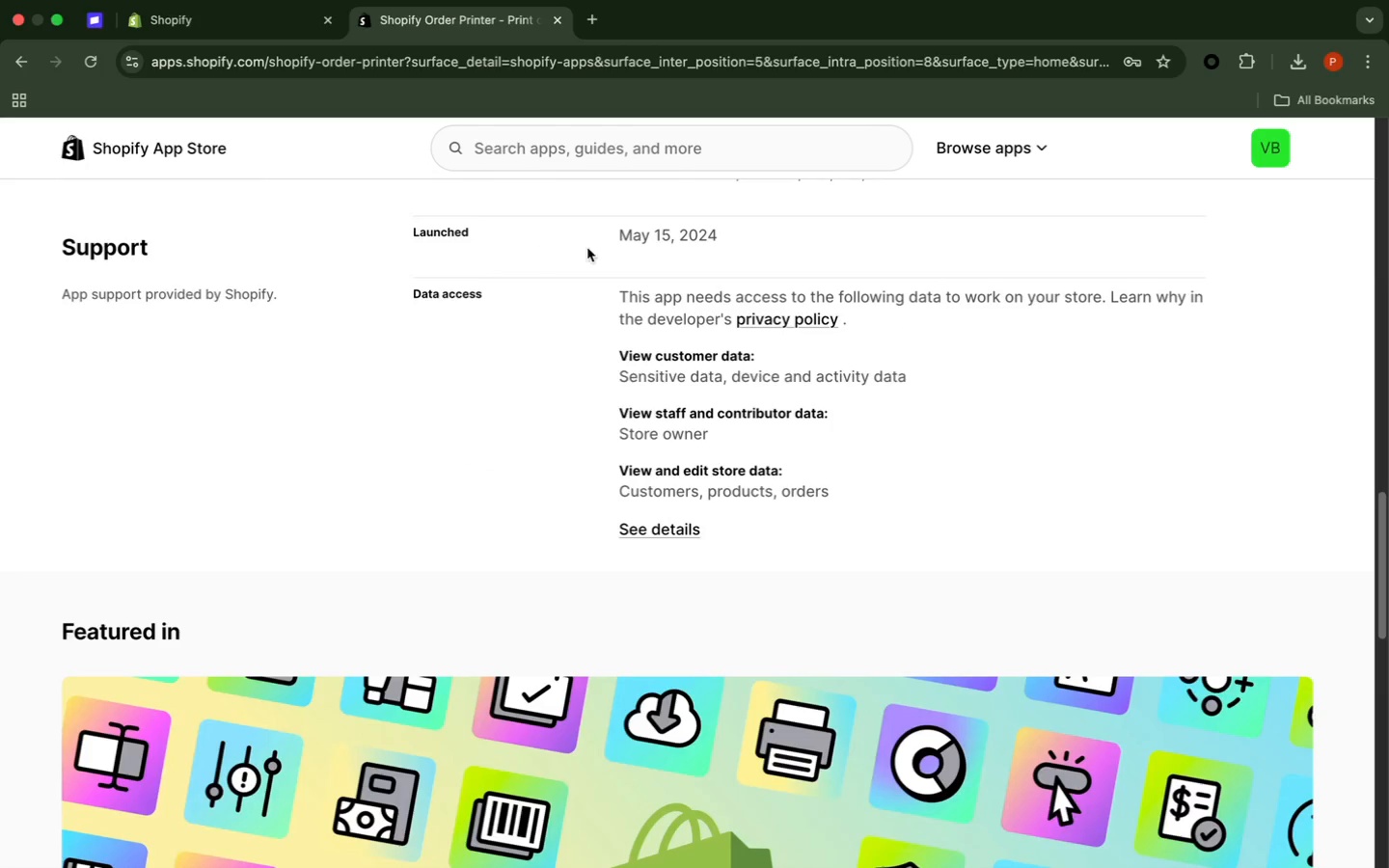 
wait(7.04)
 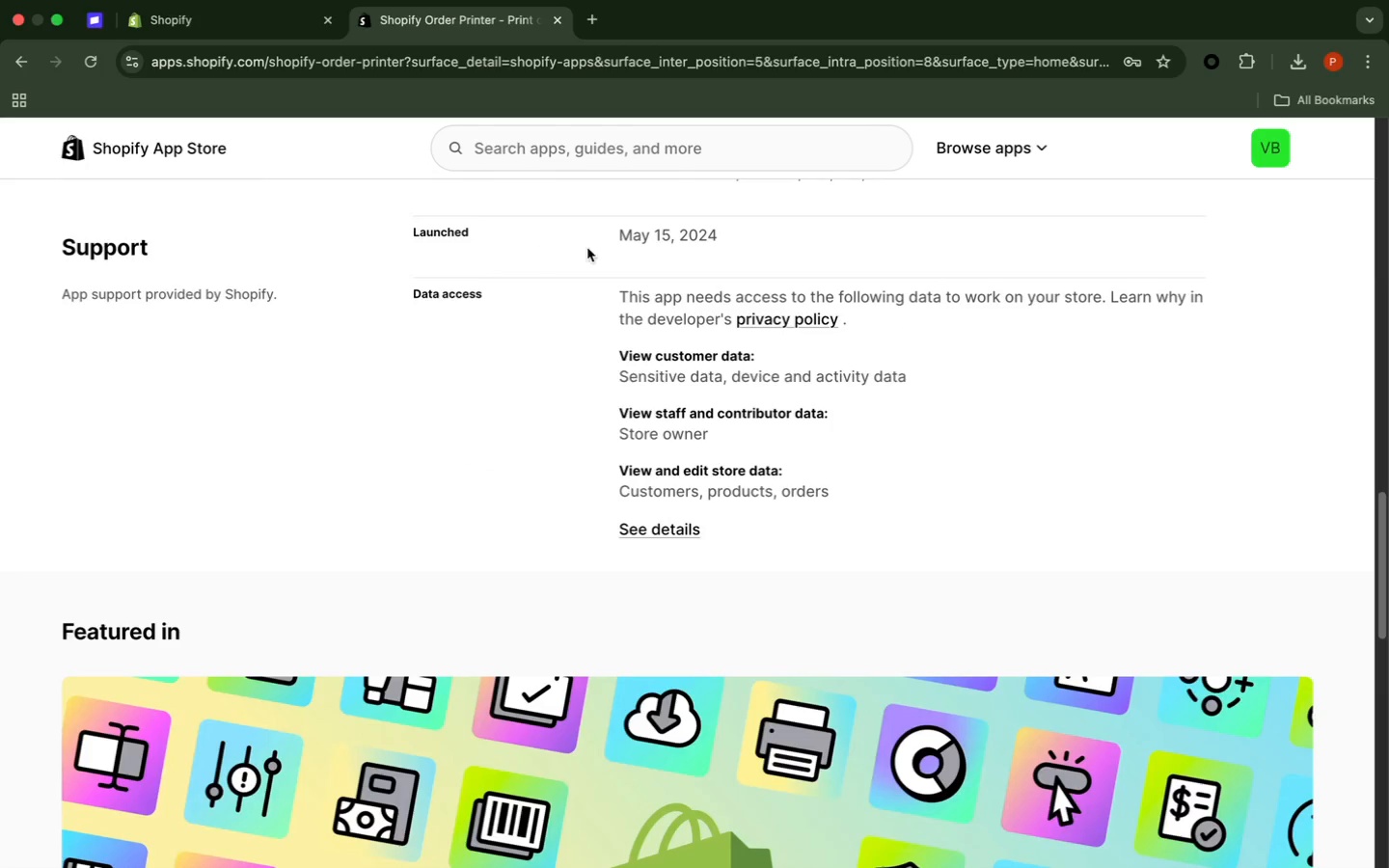 
left_click([28, 76])
 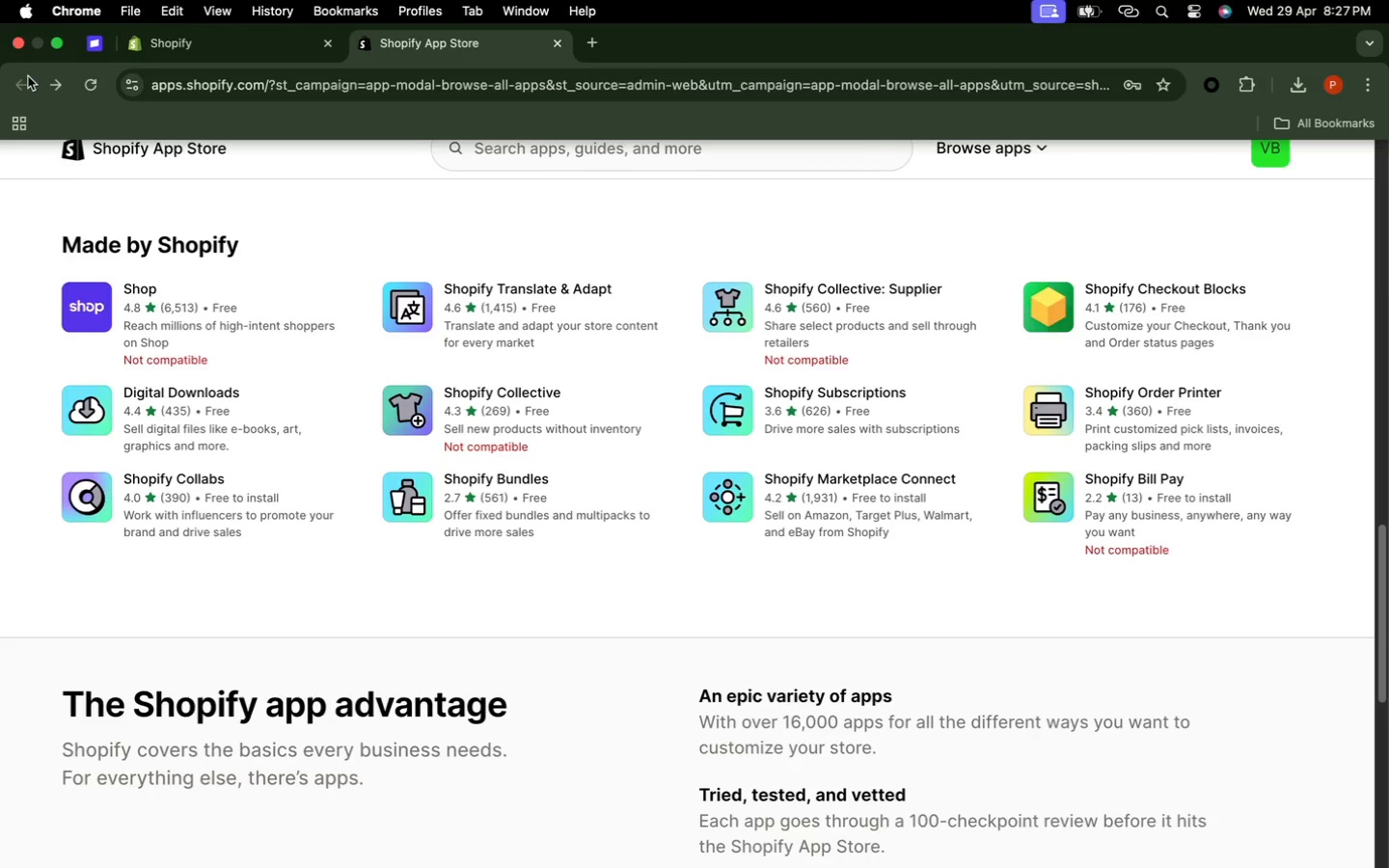 
wait(8.83)
 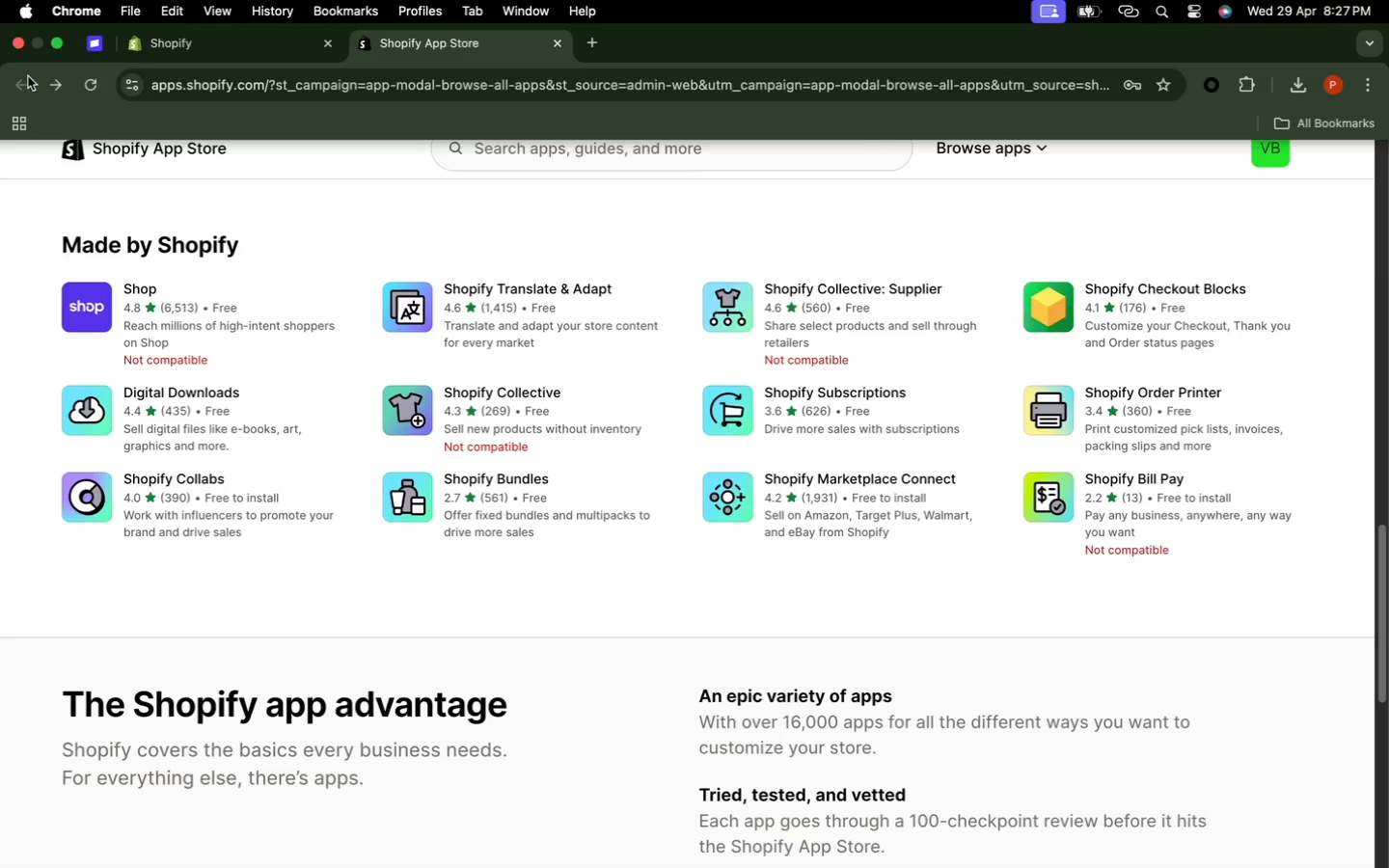 
scroll: coordinate [238, 148], scroll_direction: down, amount: 30.0
 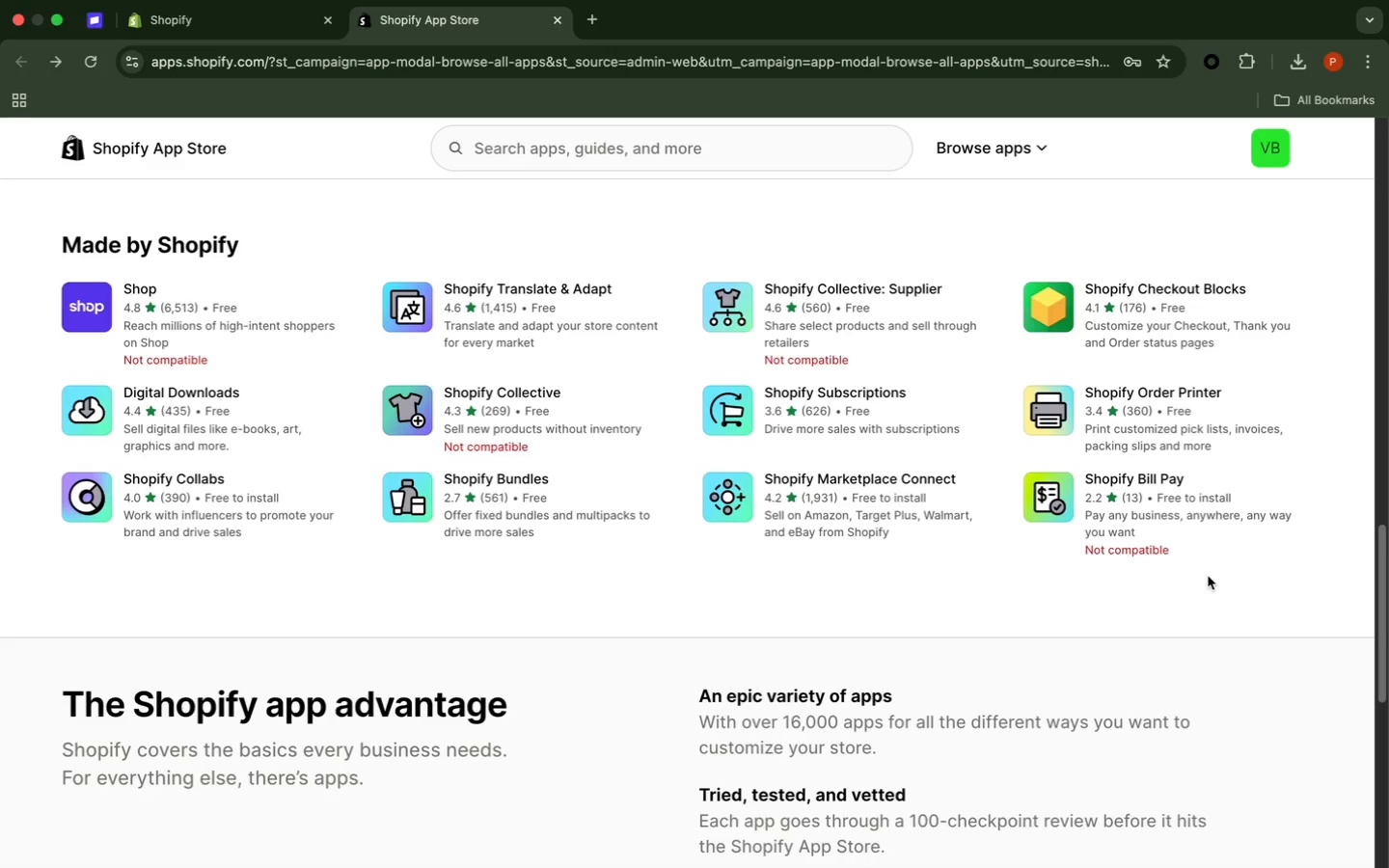 
left_click([1208, 582])
 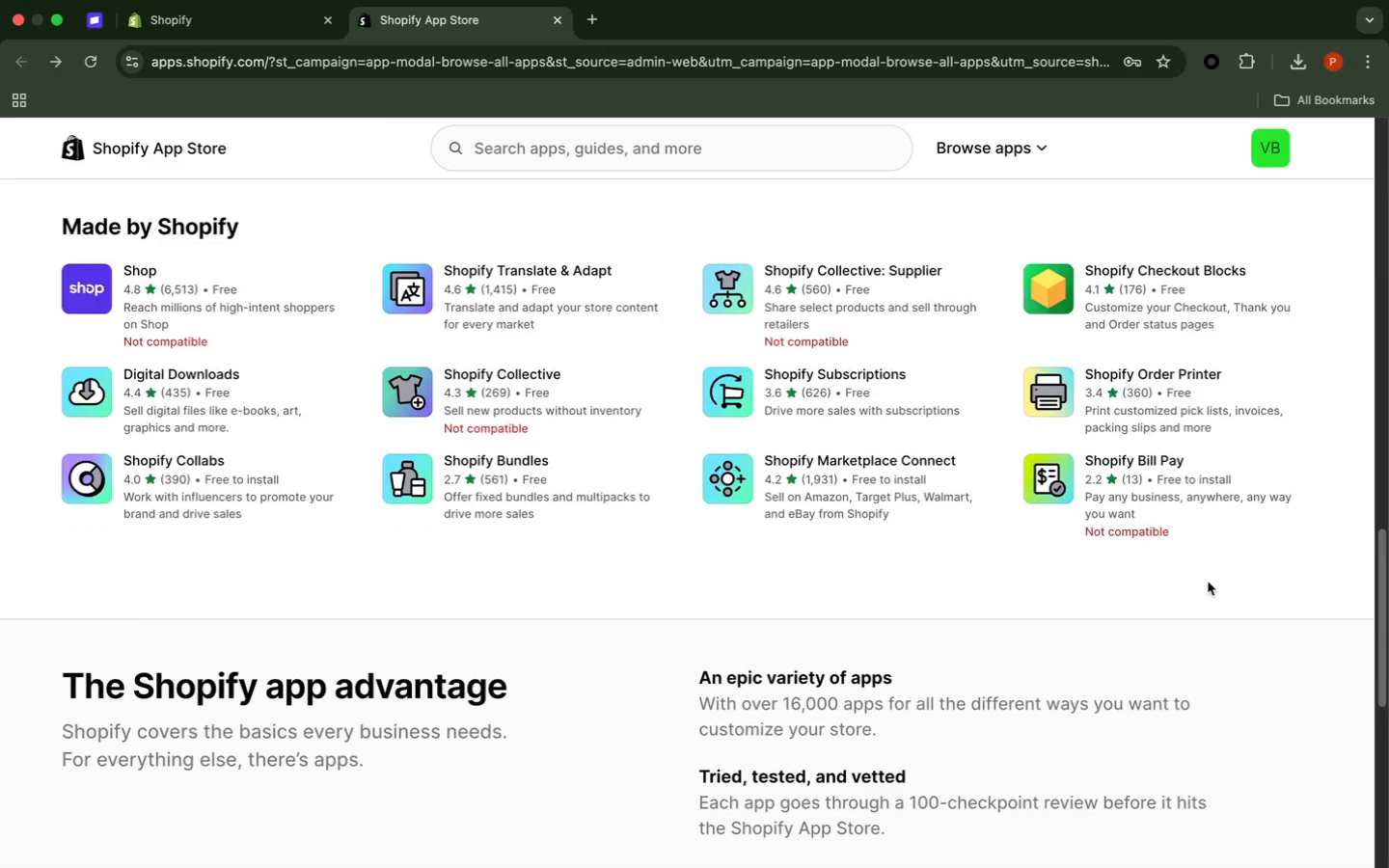 
scroll: coordinate [1208, 582], scroll_direction: down, amount: 21.0
 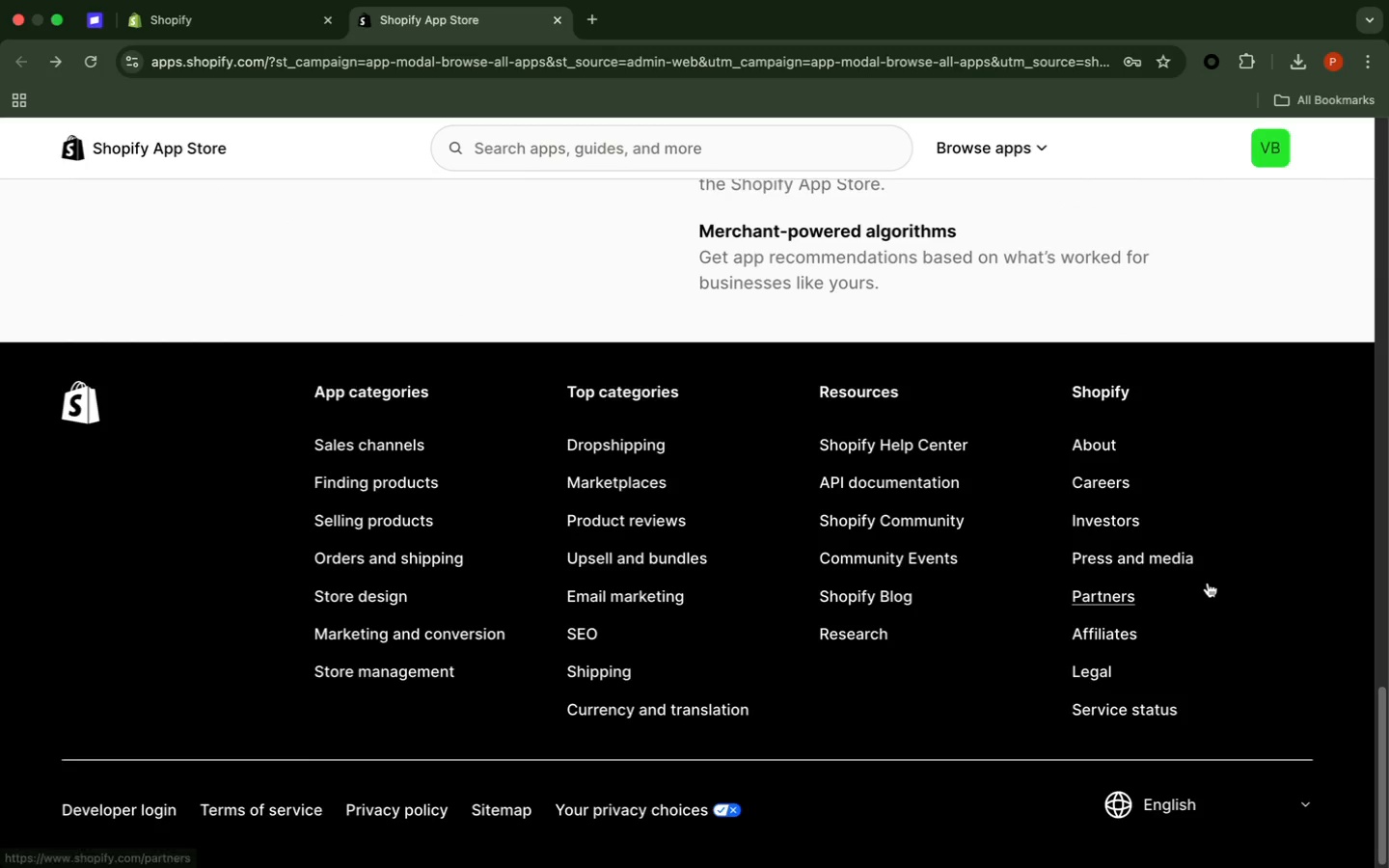 
scroll: coordinate [1208, 583], scroll_direction: up, amount: 77.0
 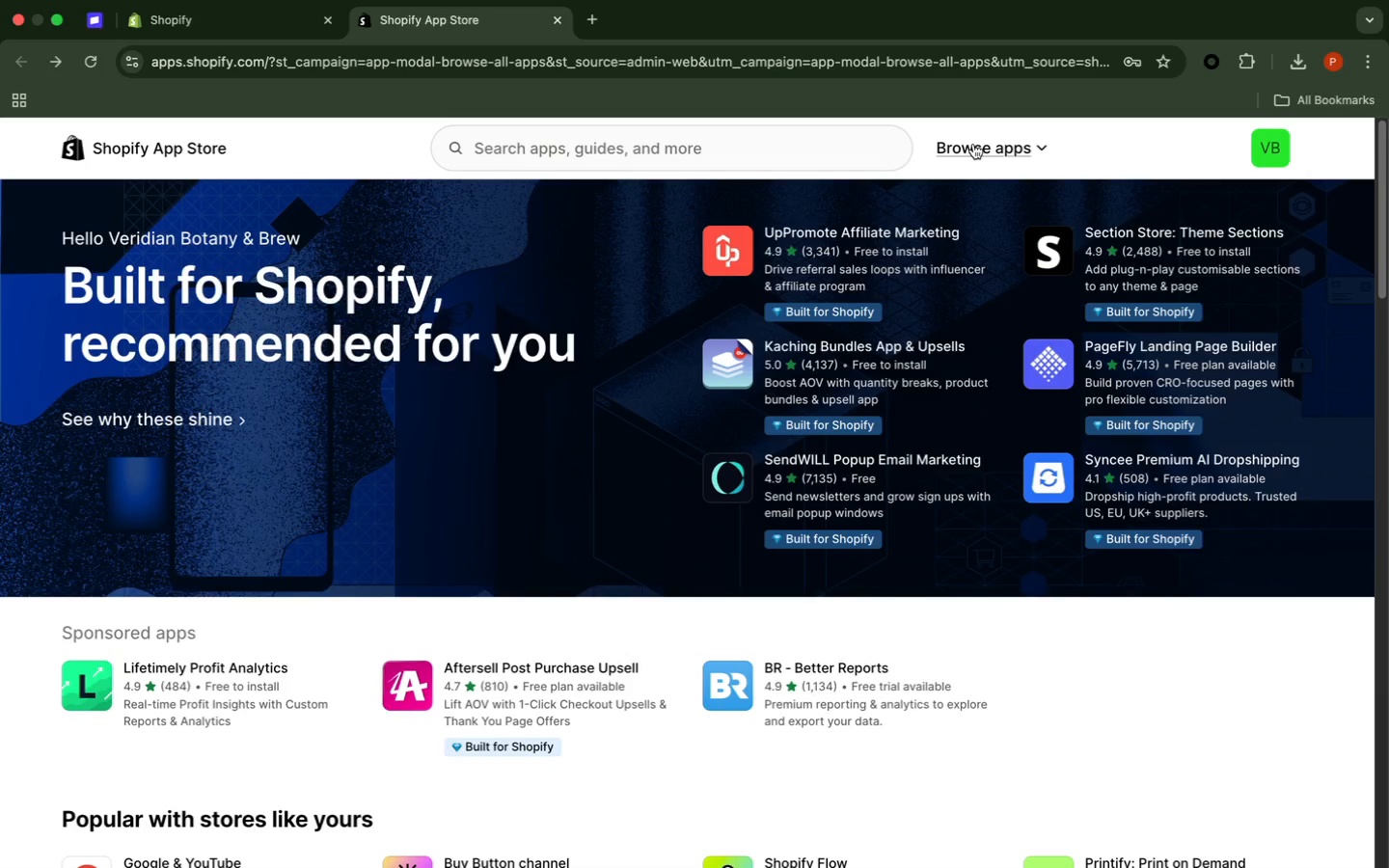 
left_click([973, 144])
 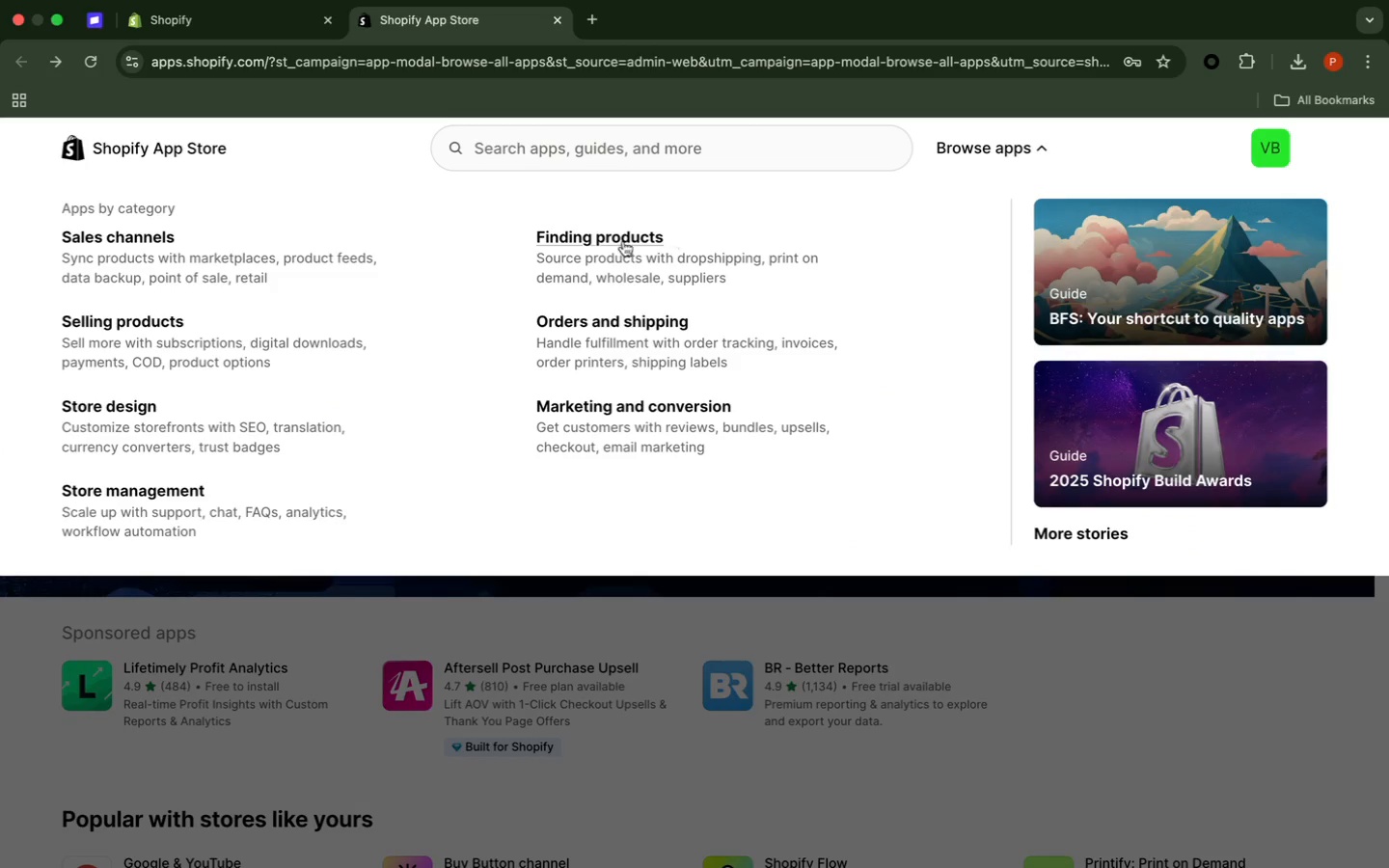 
wait(10.47)
 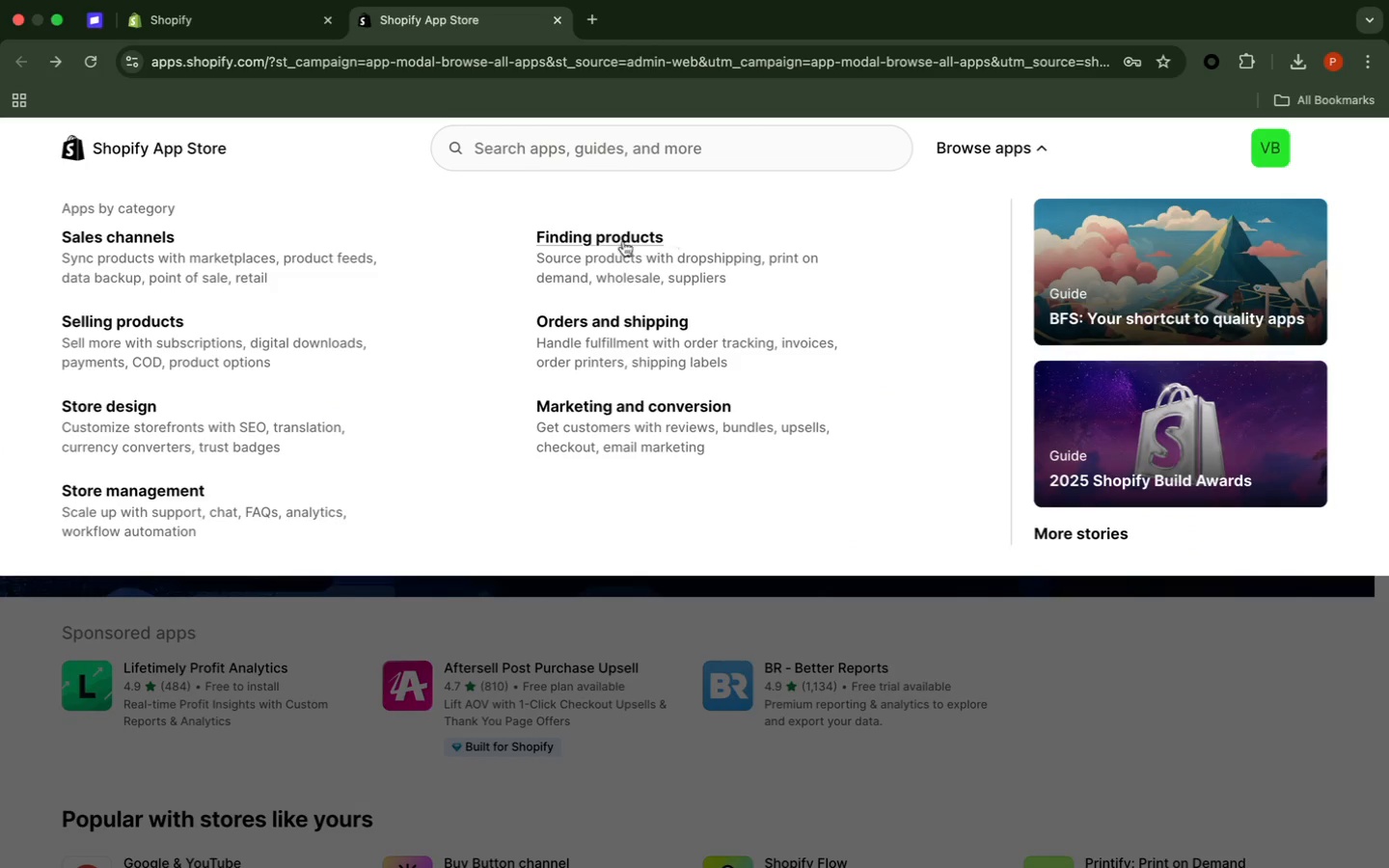 
left_click([183, 493])
 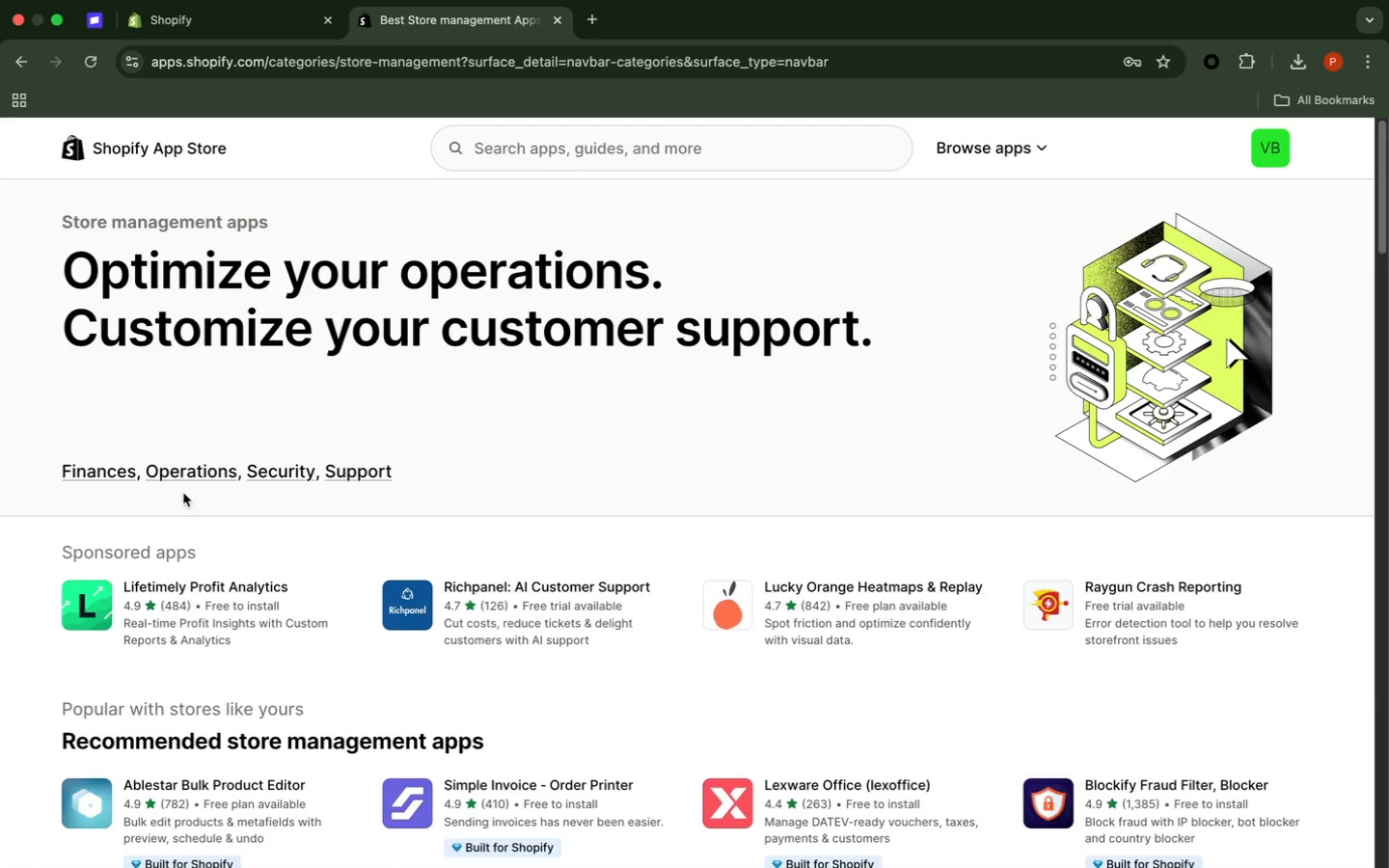 
wait(10.06)
 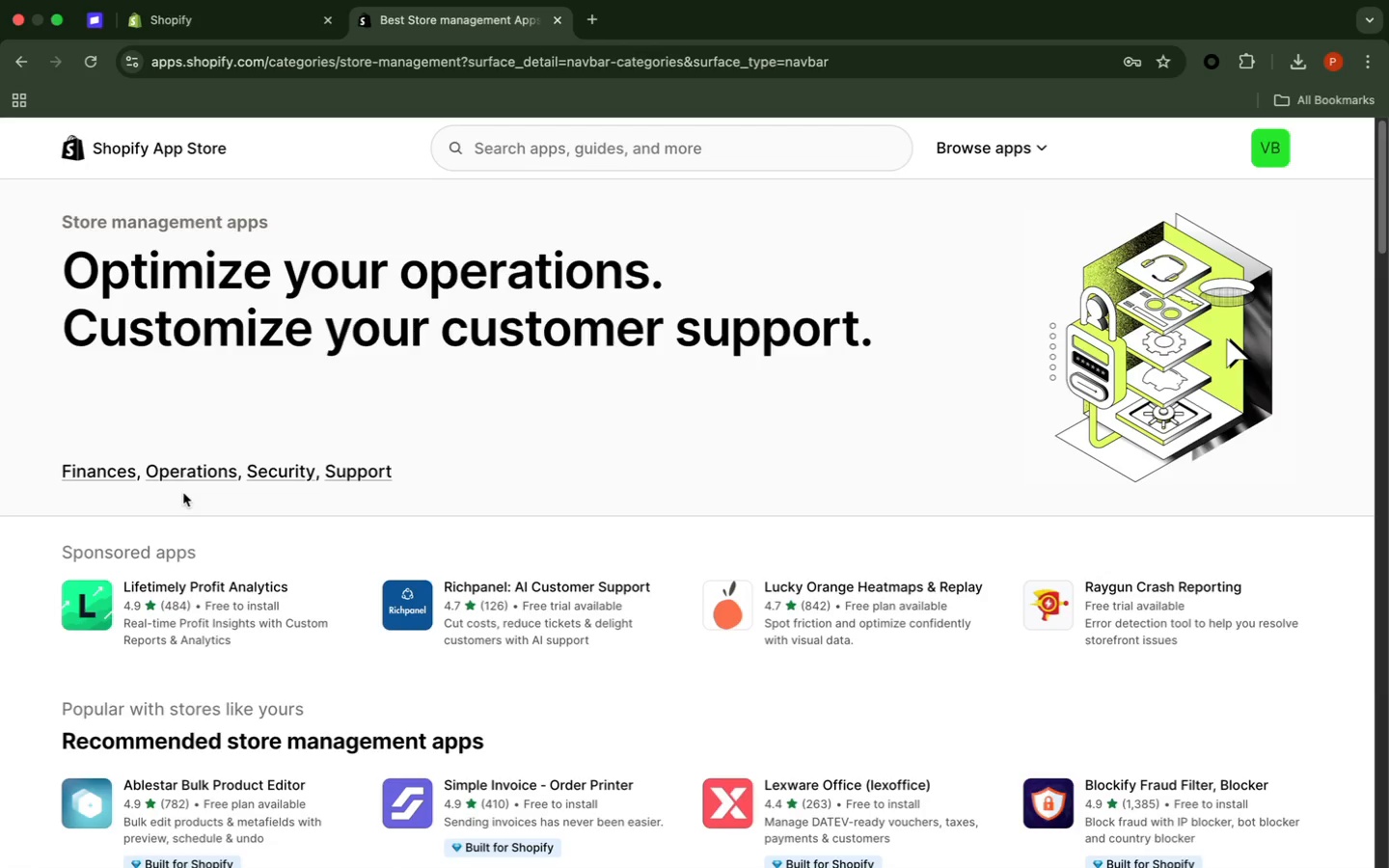 
scroll: coordinate [670, 491], scroll_direction: down, amount: 16.0
 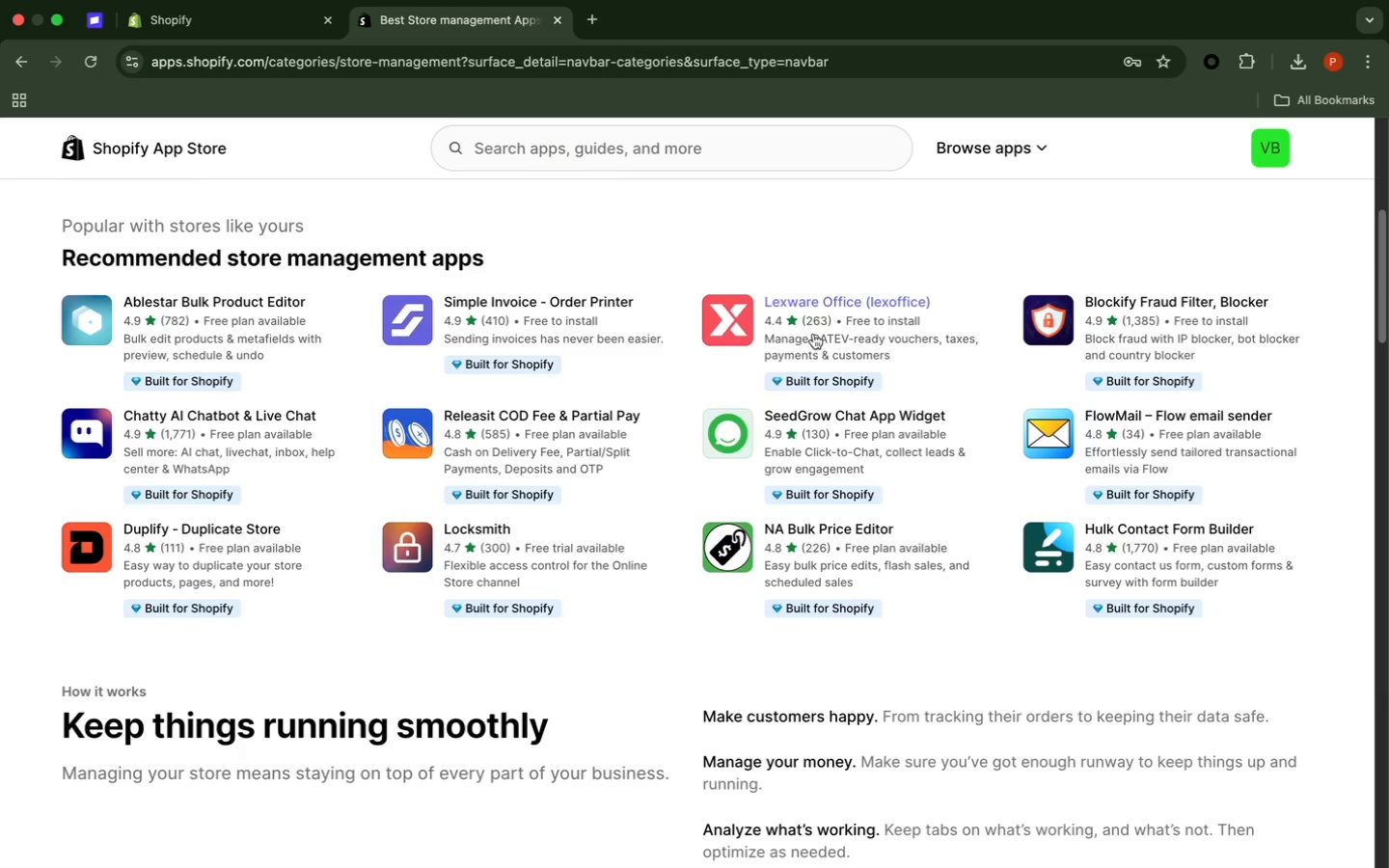 
wait(10.23)
 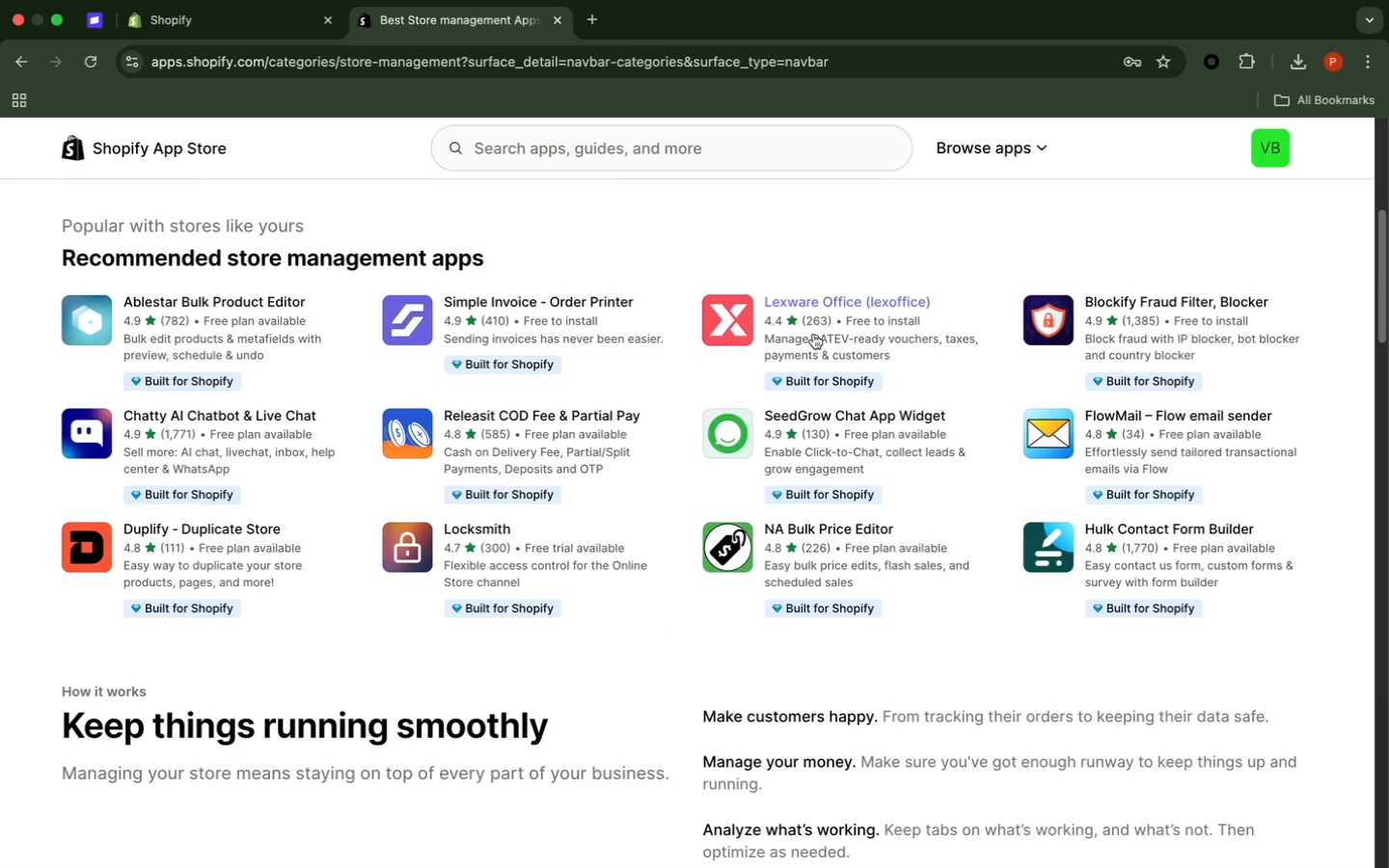 
scroll: coordinate [422, 500], scroll_direction: down, amount: 19.0
 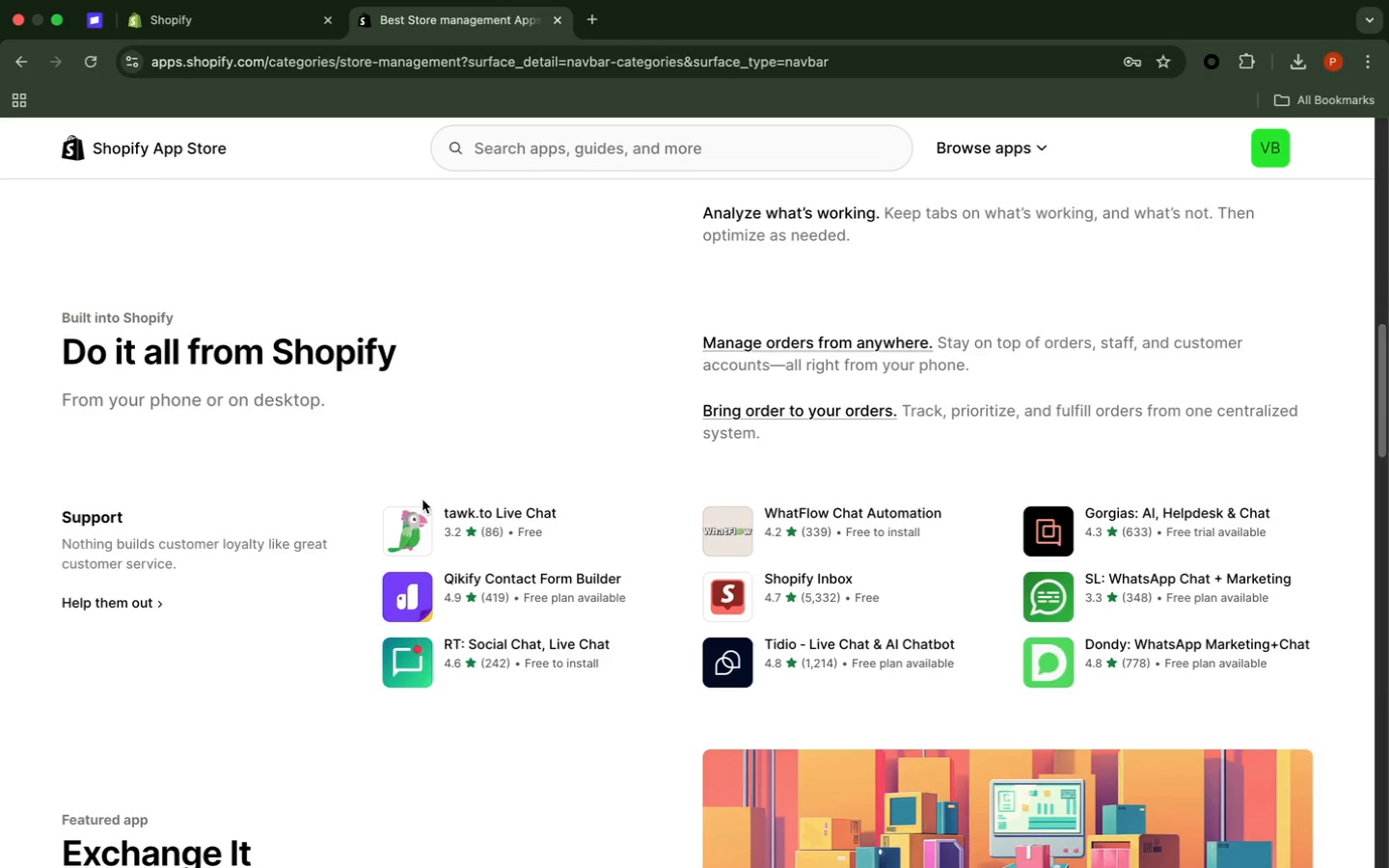 
scroll: coordinate [422, 500], scroll_direction: up, amount: 23.0
 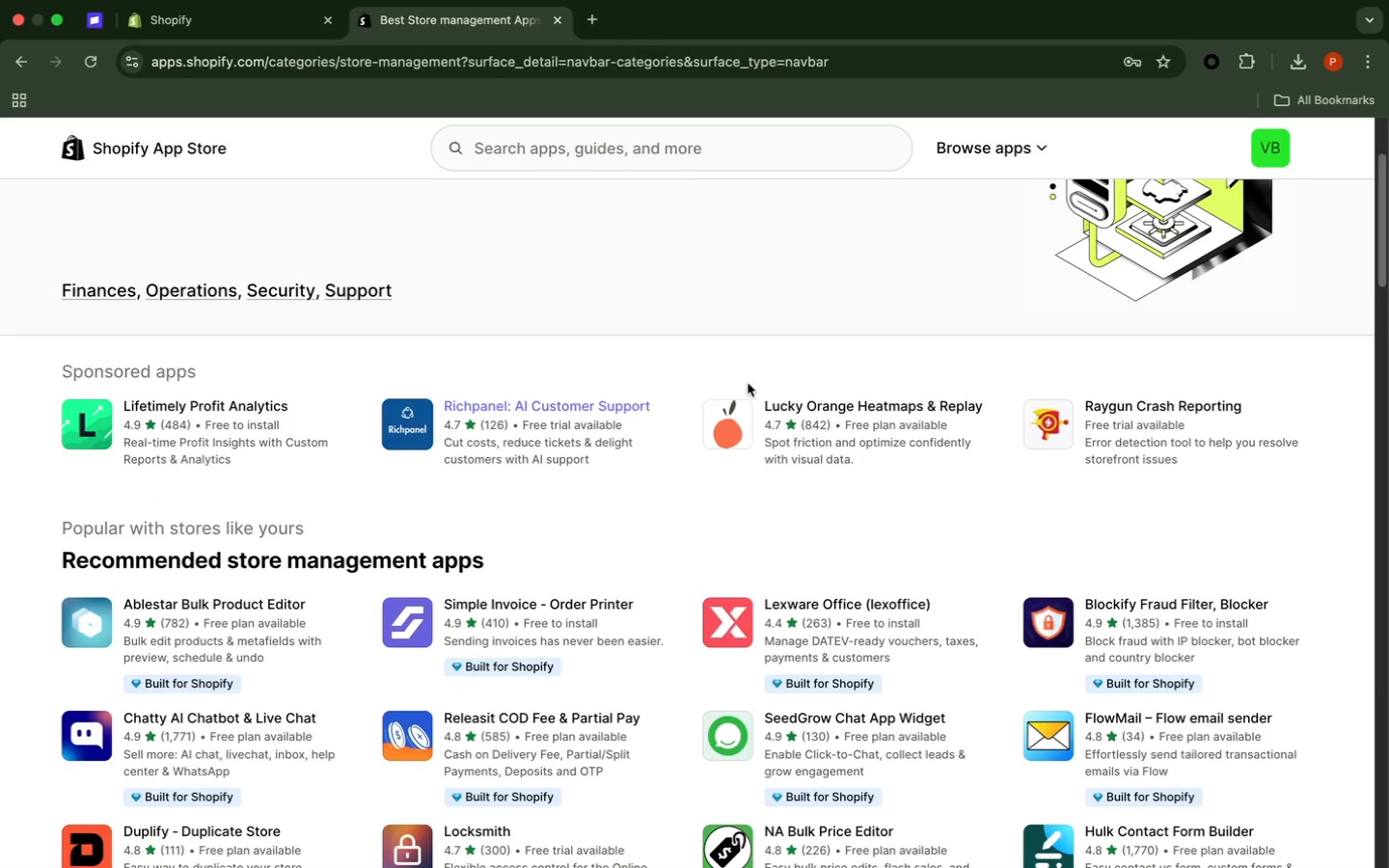 
wait(7.62)
 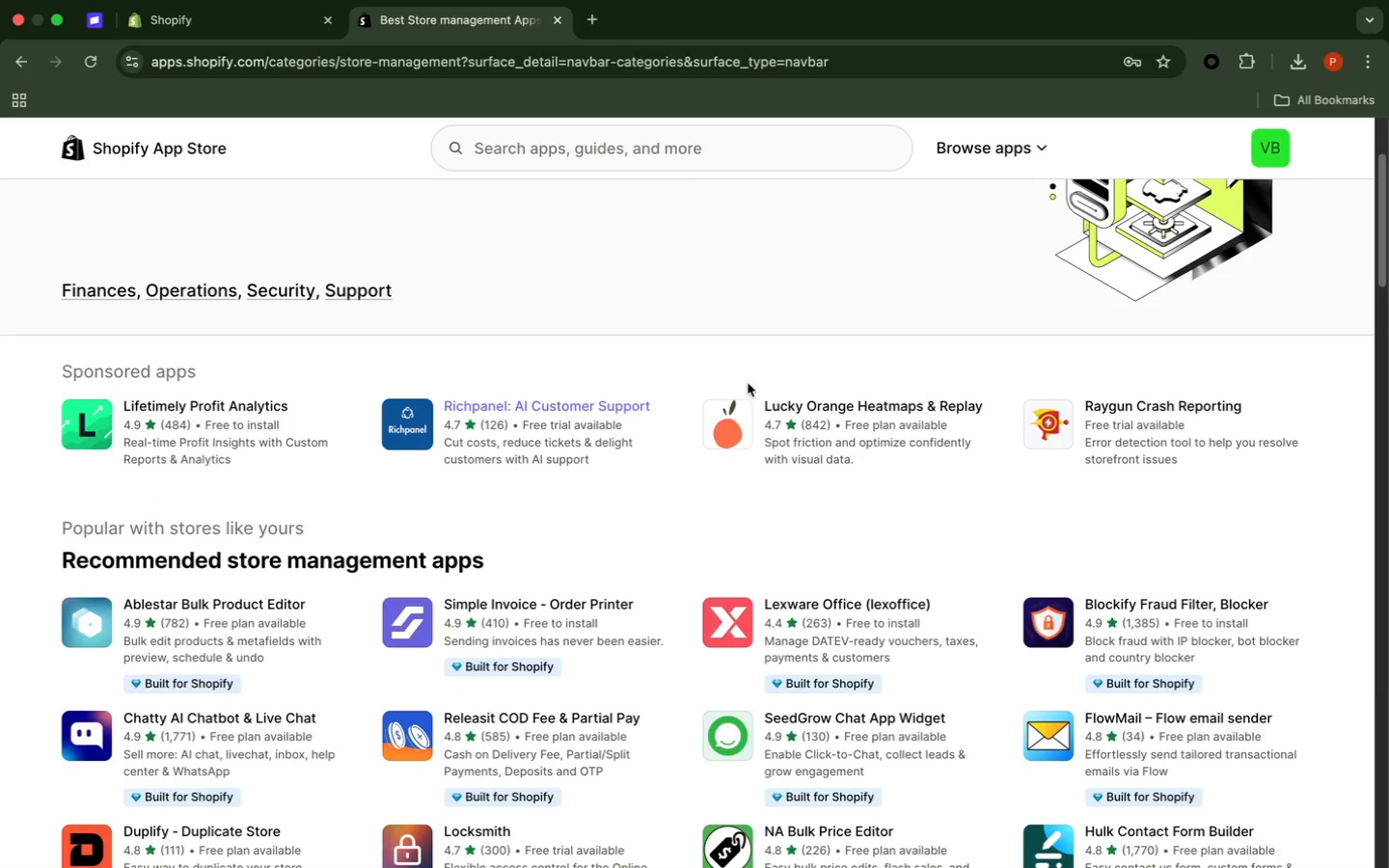 
left_click([580, 404])
 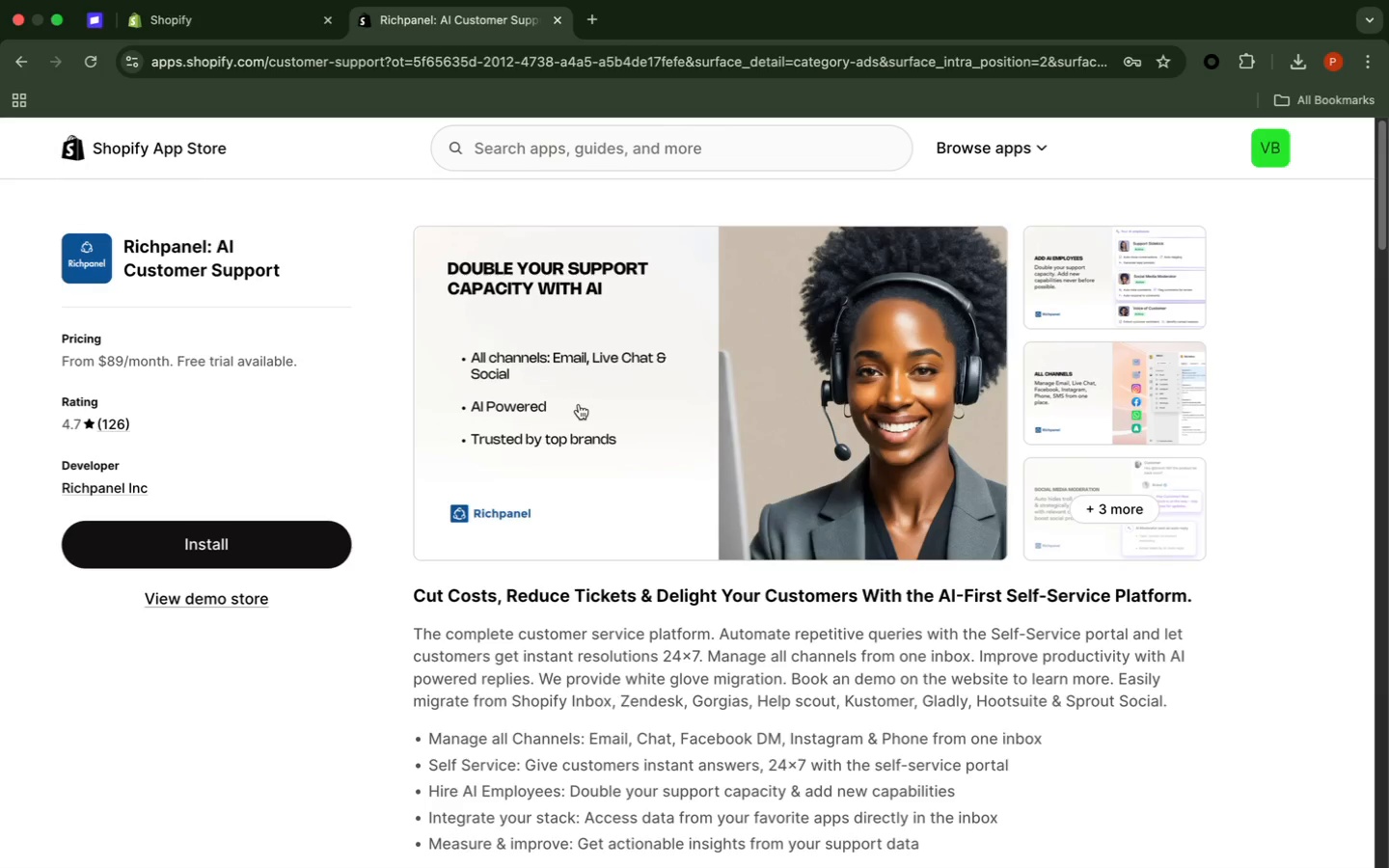 
wait(17.44)
 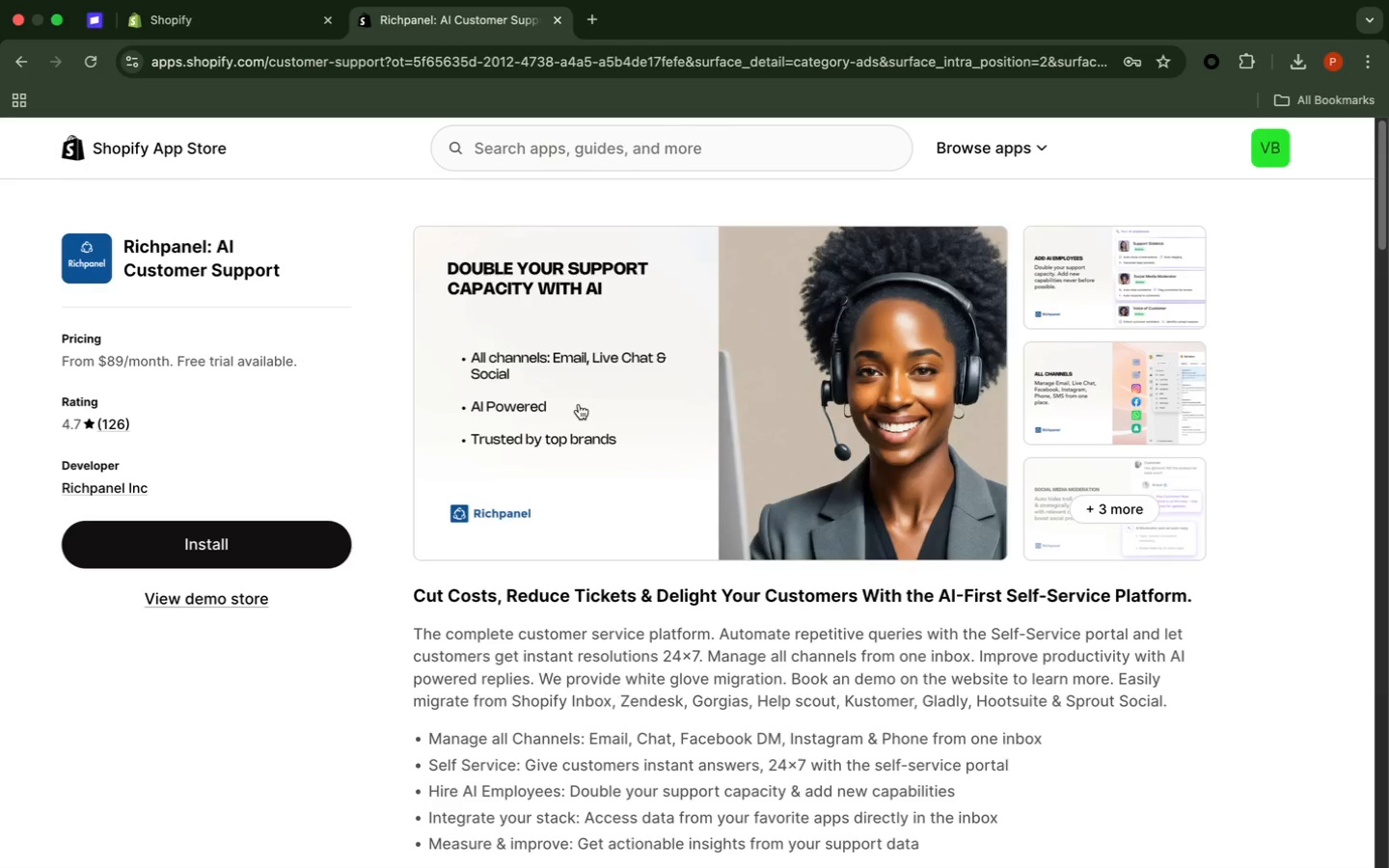 
scroll: coordinate [582, 410], scroll_direction: down, amount: 9.0
 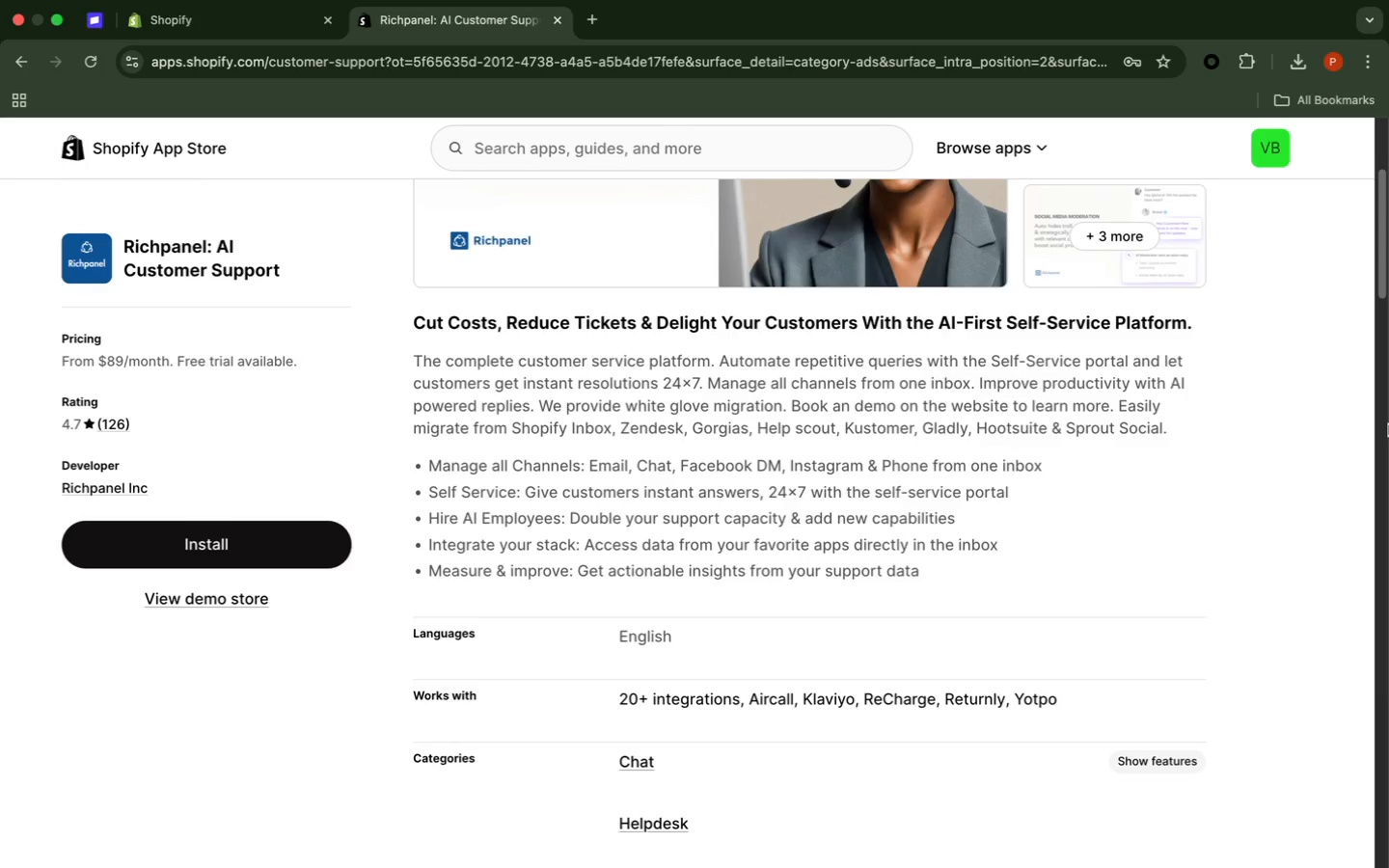 
wait(35.3)
 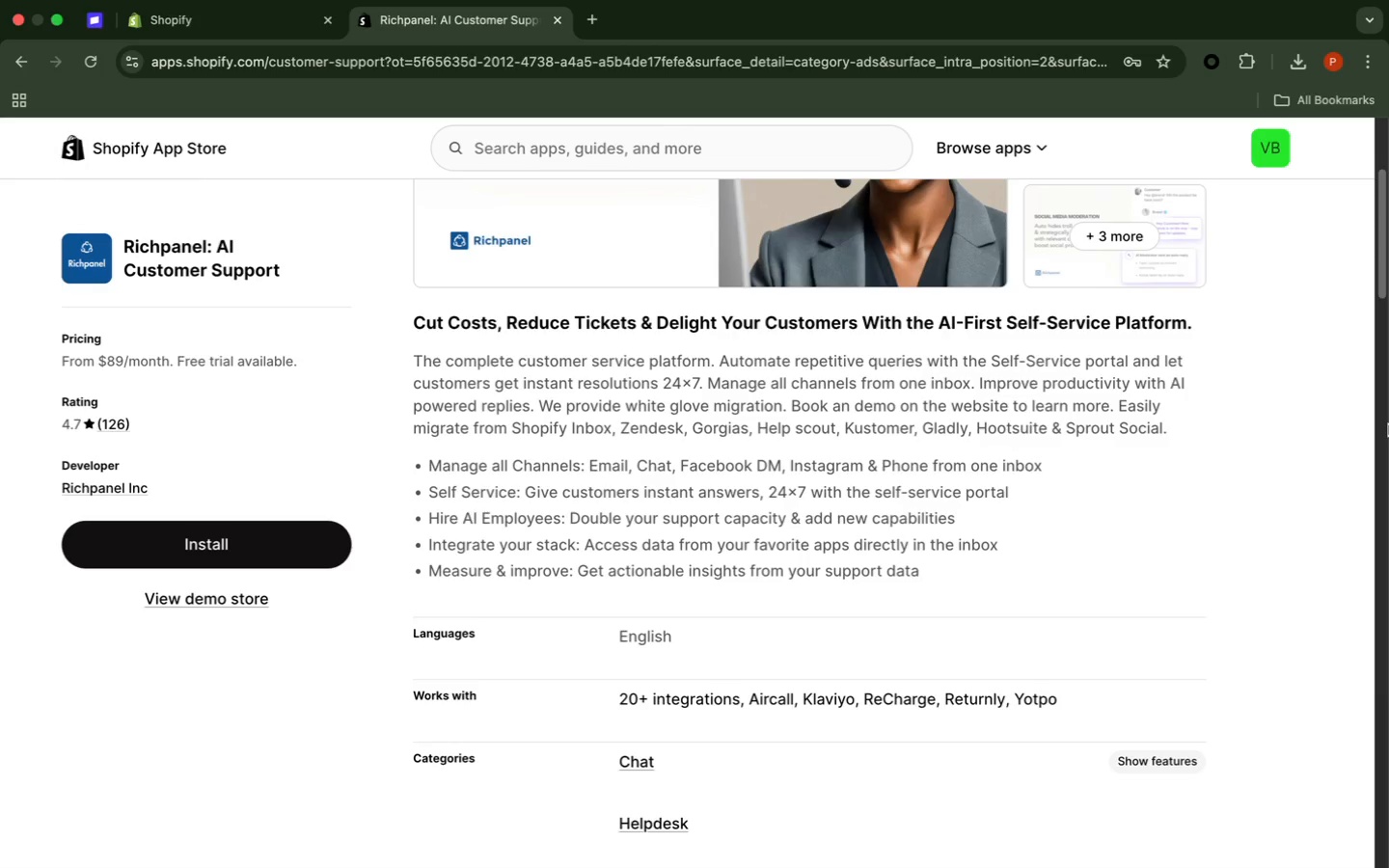 
scroll: coordinate [1153, 445], scroll_direction: down, amount: 20.0
 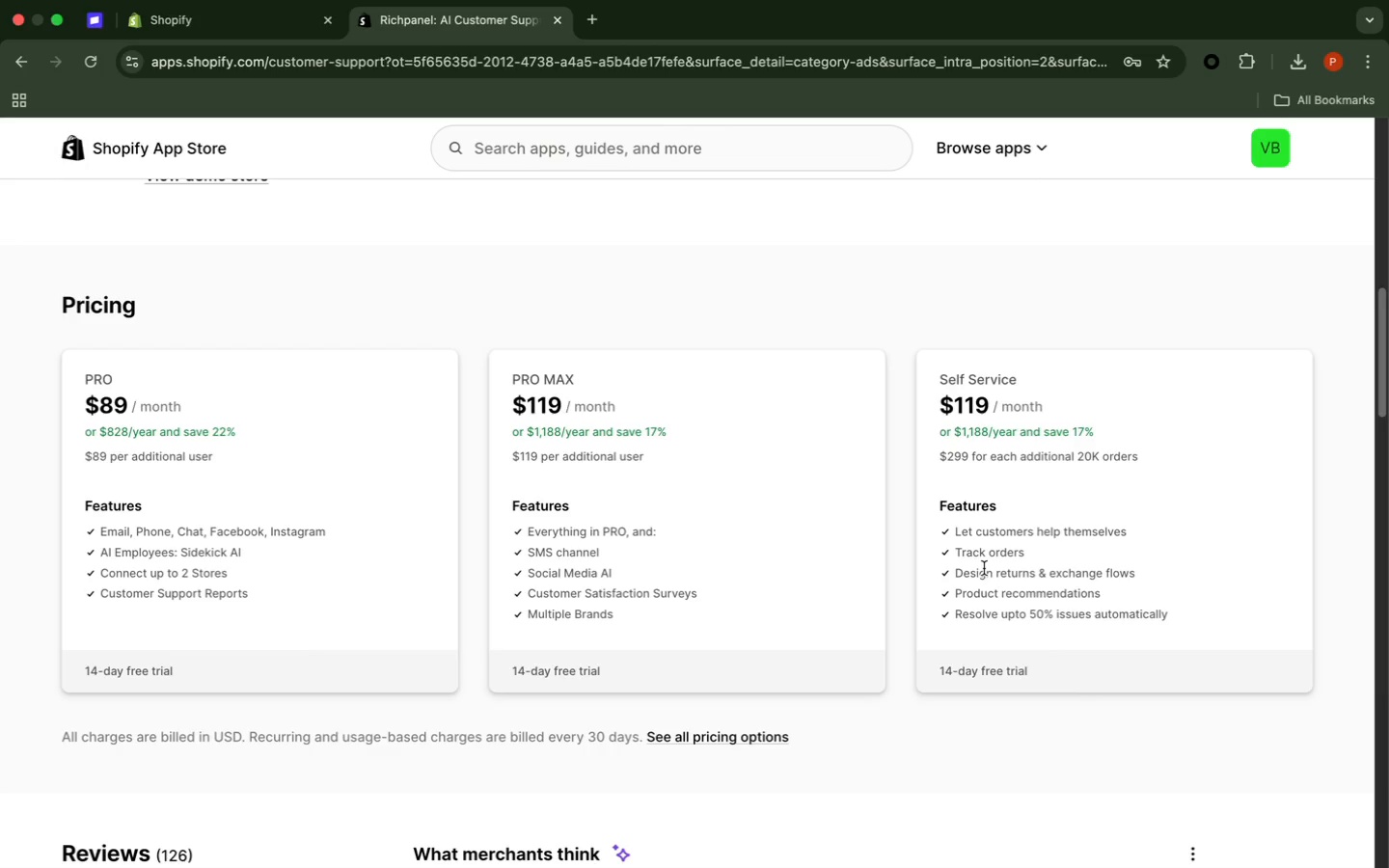 
wait(21.1)
 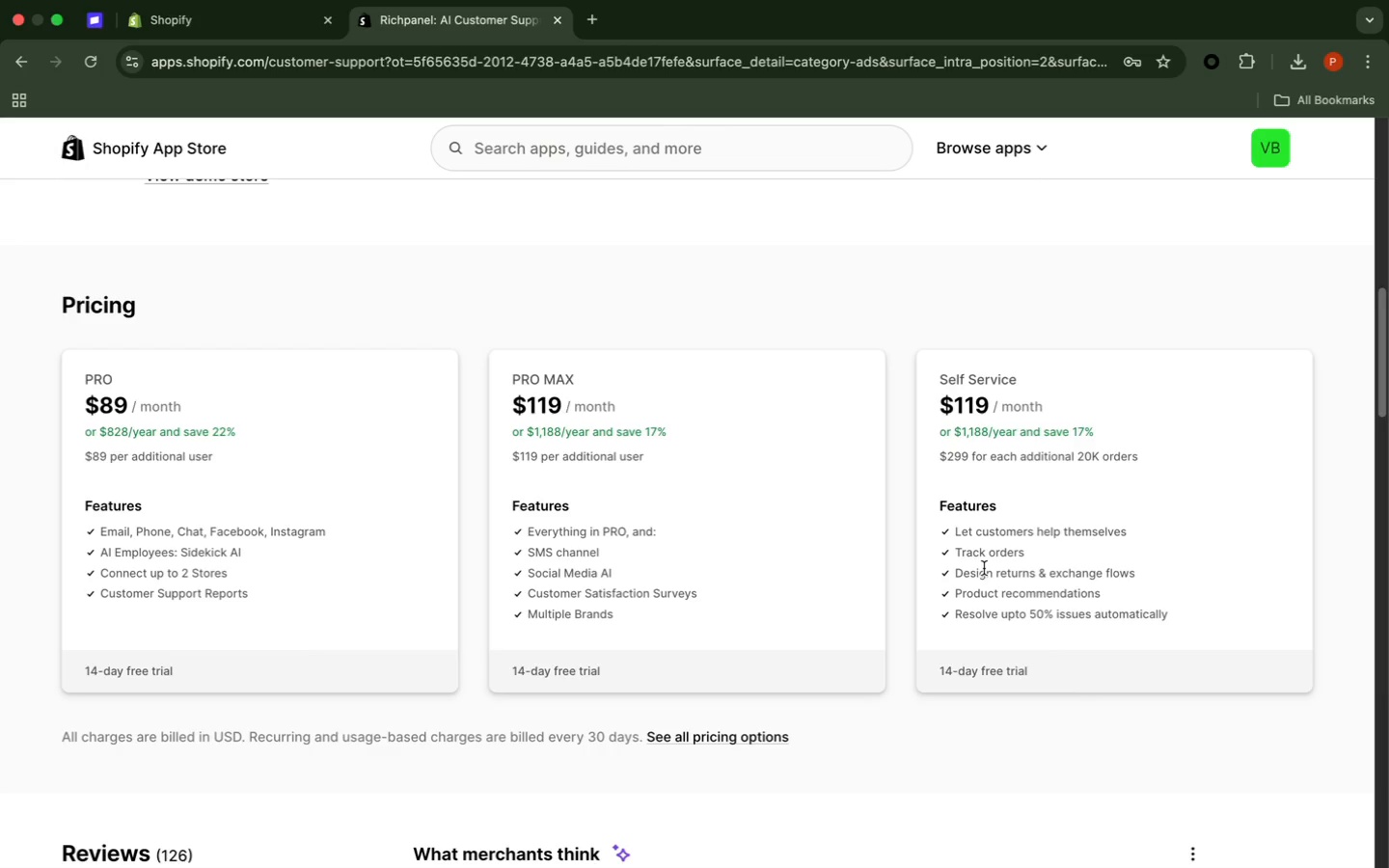 
scroll: coordinate [1068, 552], scroll_direction: down, amount: 14.0
 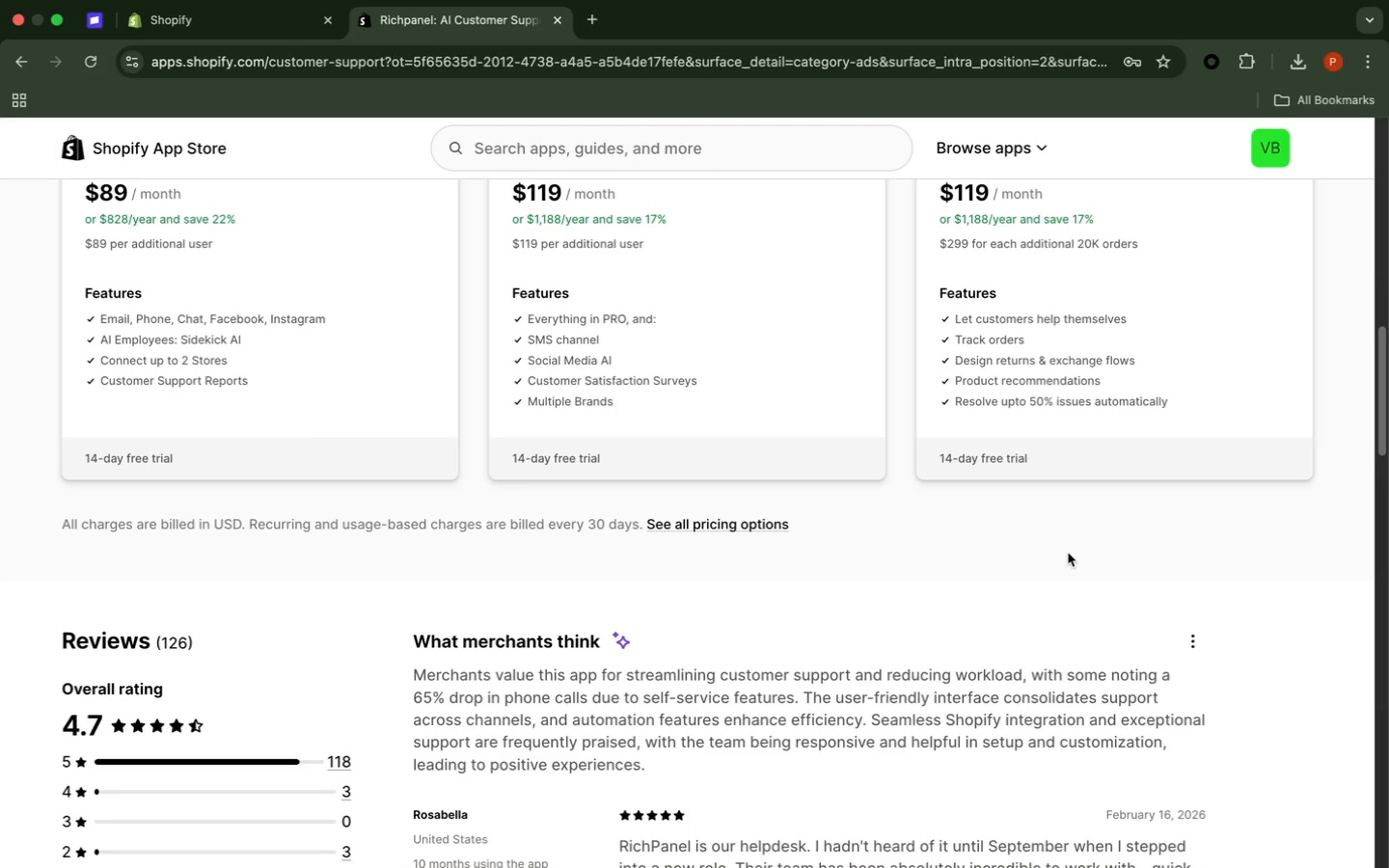 
wait(7.61)
 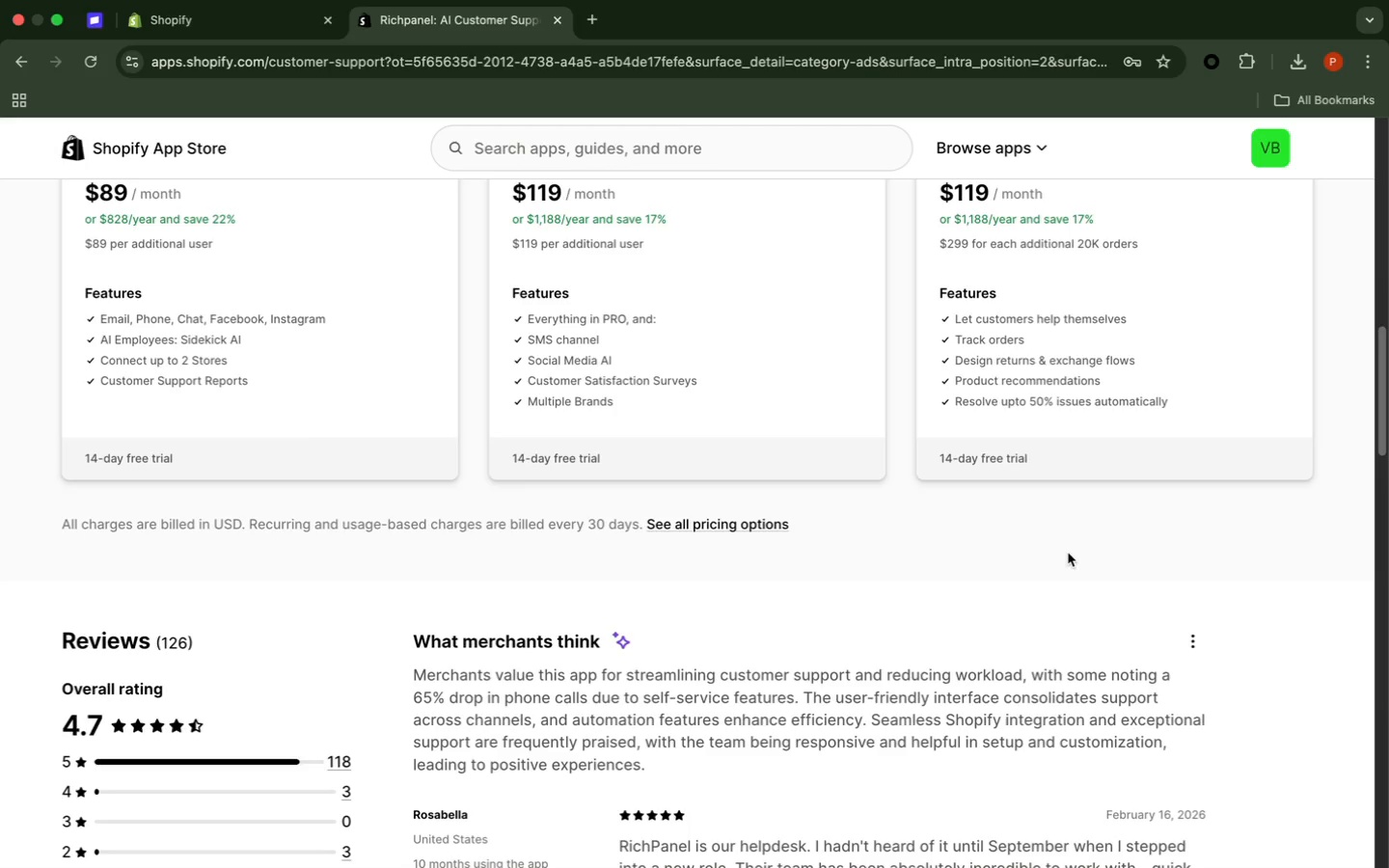 
scroll: coordinate [232, 644], scroll_direction: down, amount: 20.0
 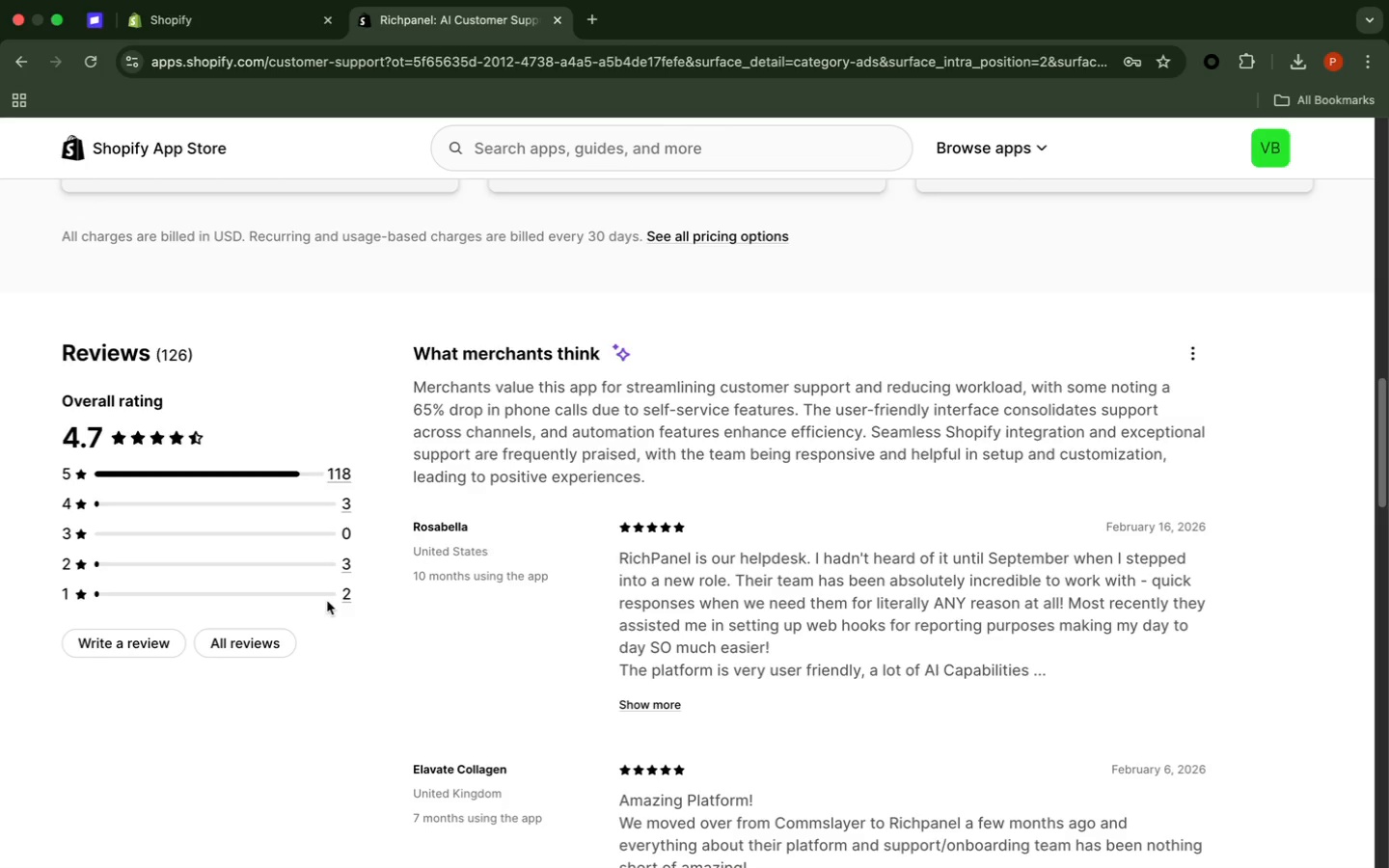 
wait(5.78)
 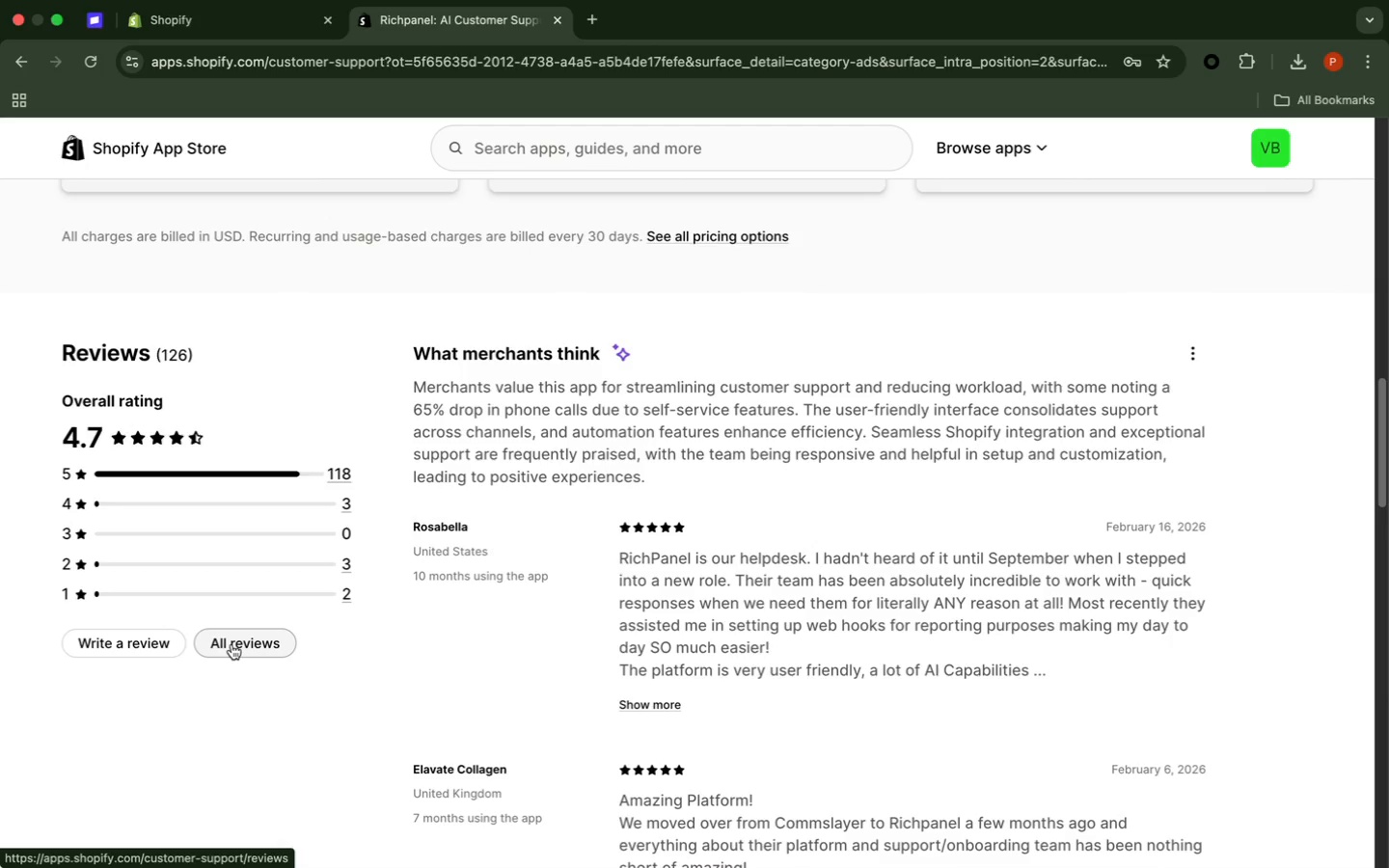 
scroll: coordinate [340, 590], scroll_direction: down, amount: 12.0
 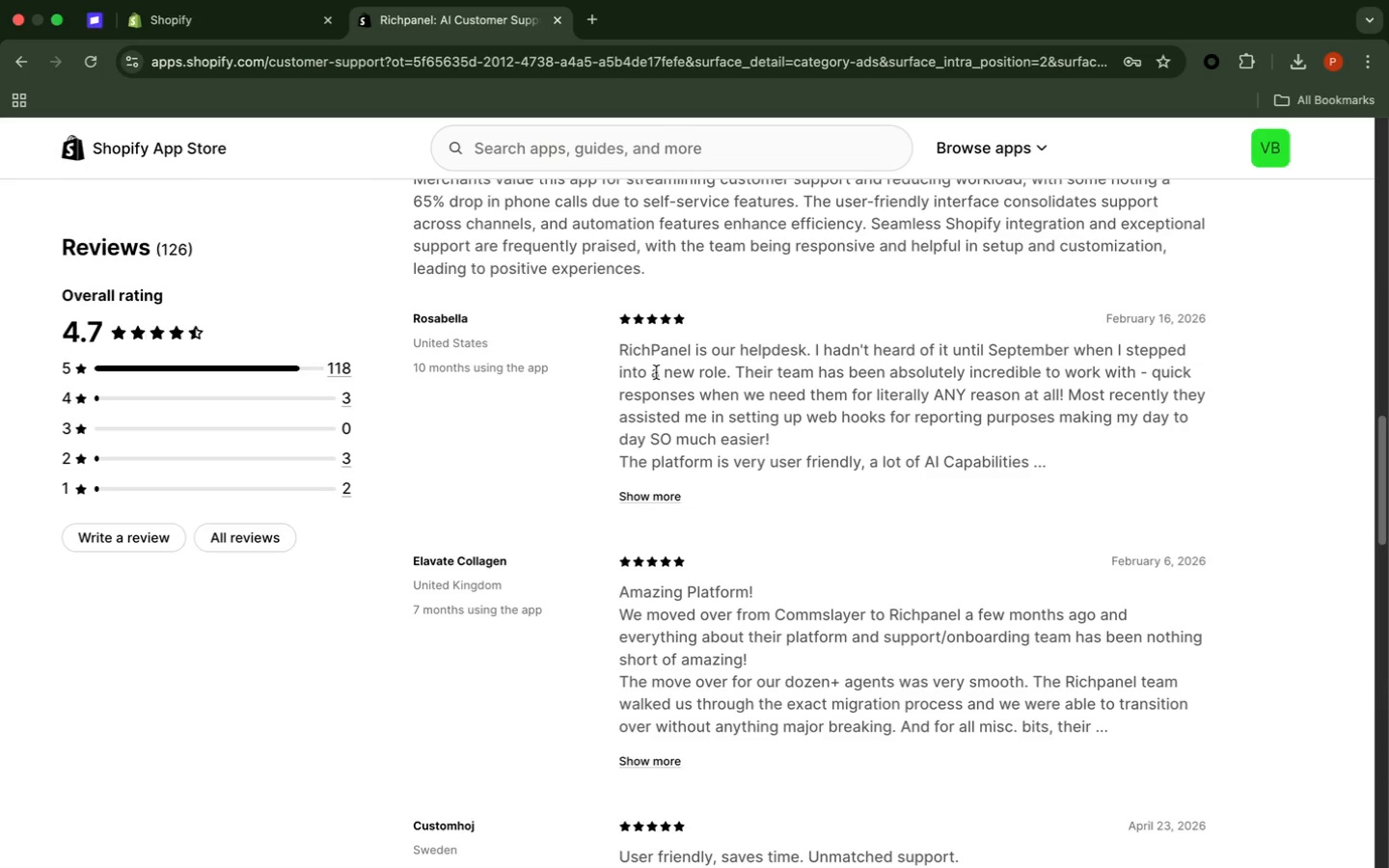 
wait(16.31)
 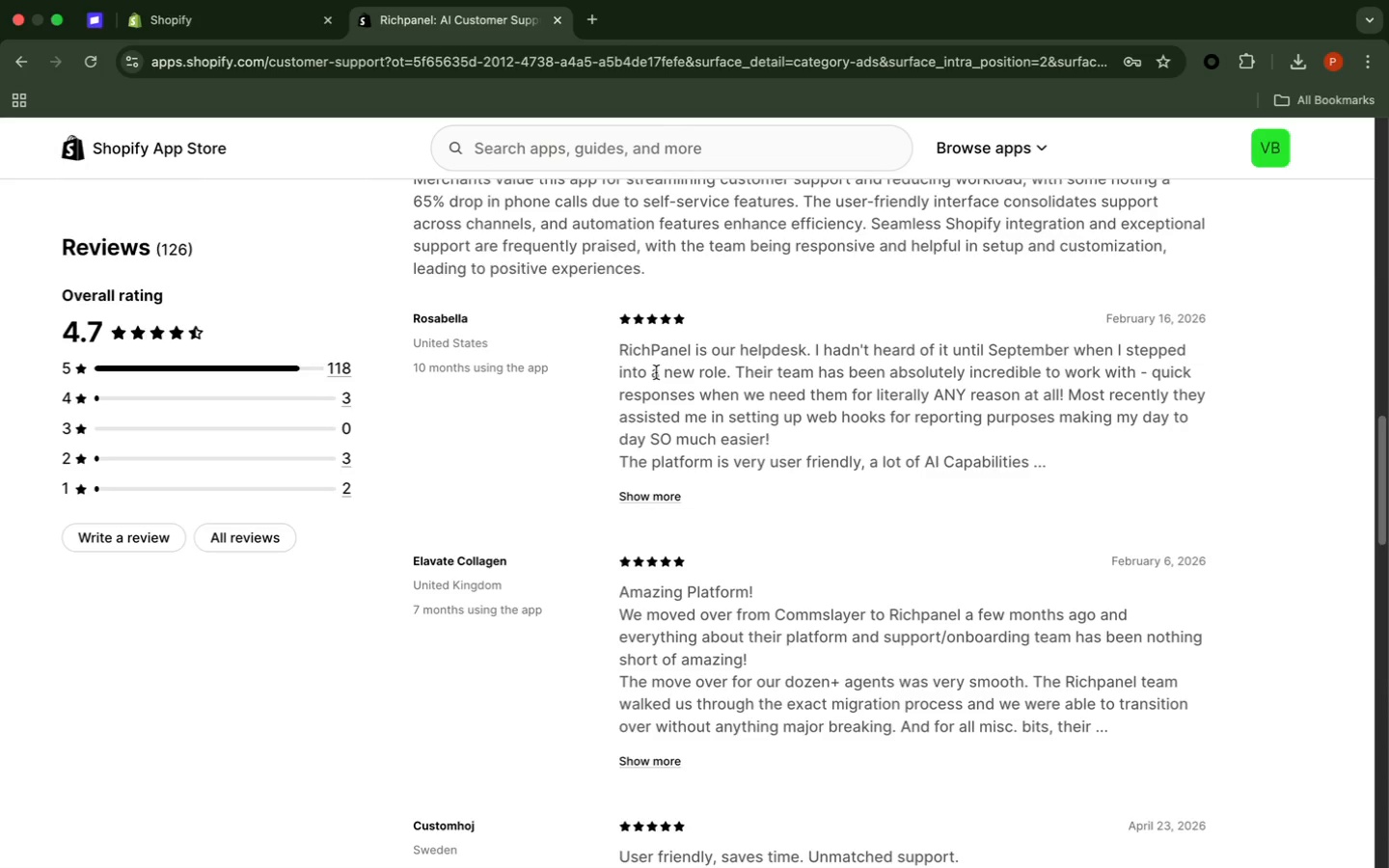 
scroll: coordinate [656, 372], scroll_direction: down, amount: 5.0
 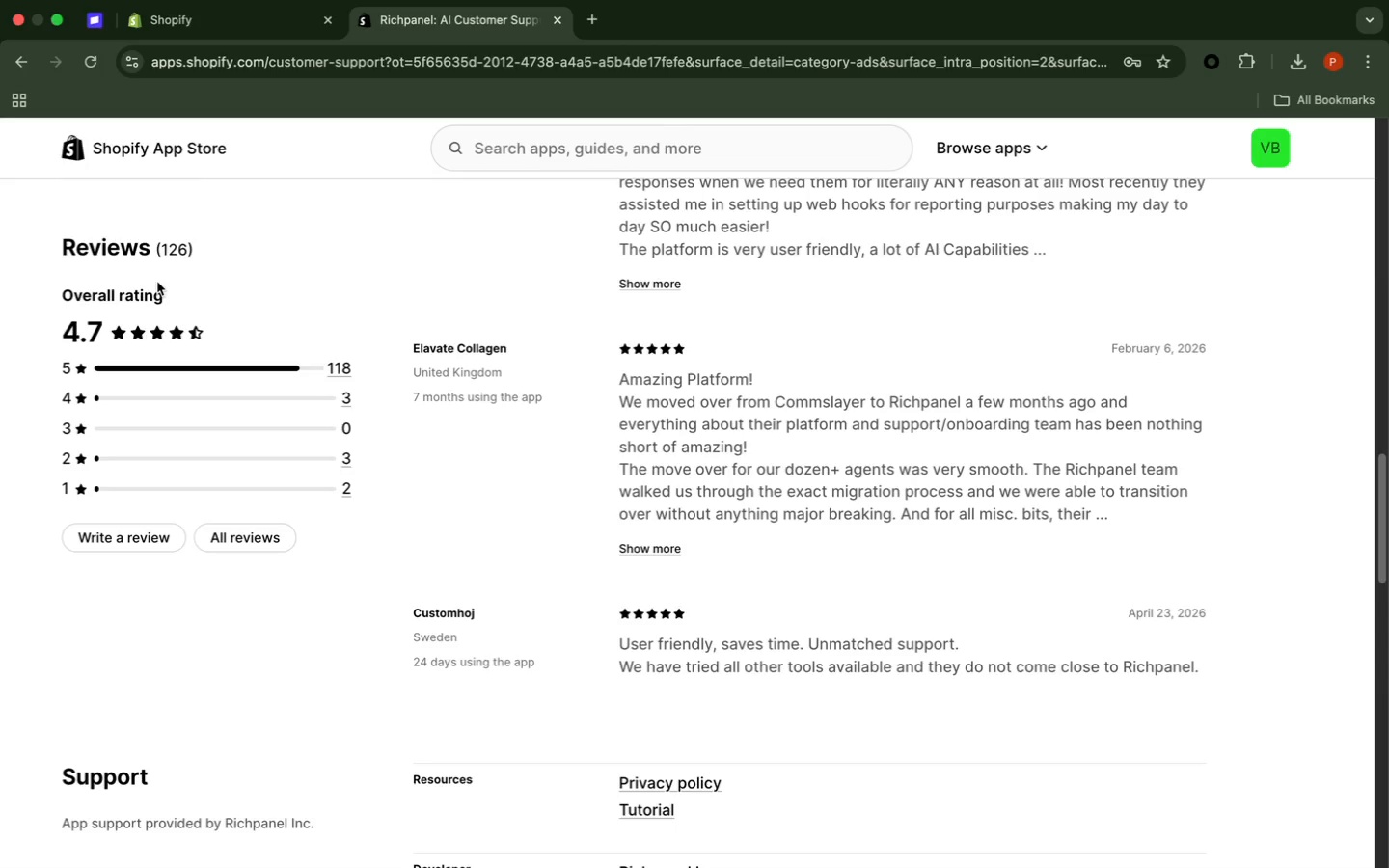 
wait(15.6)
 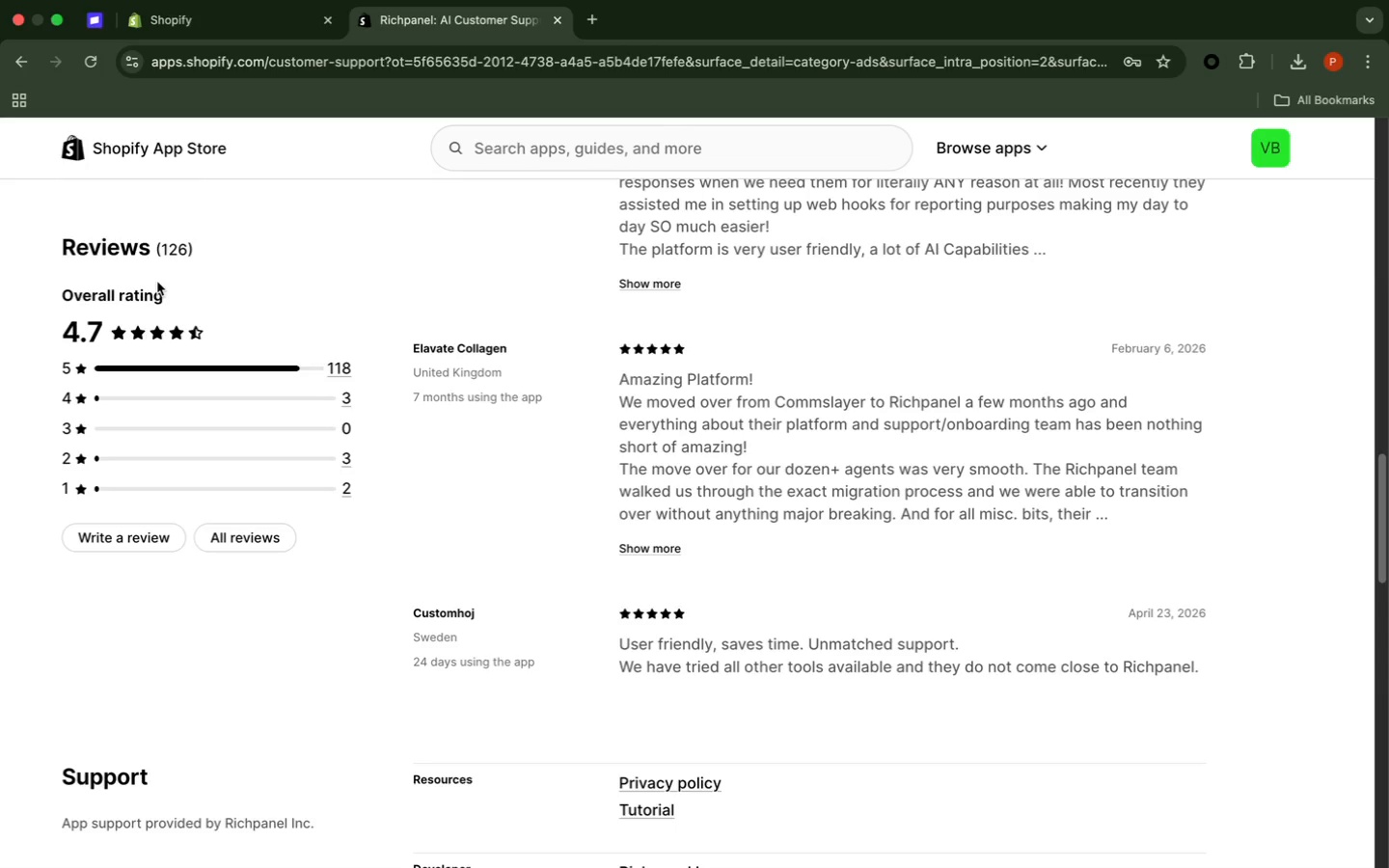 
scroll: coordinate [155, 280], scroll_direction: down, amount: 12.0
 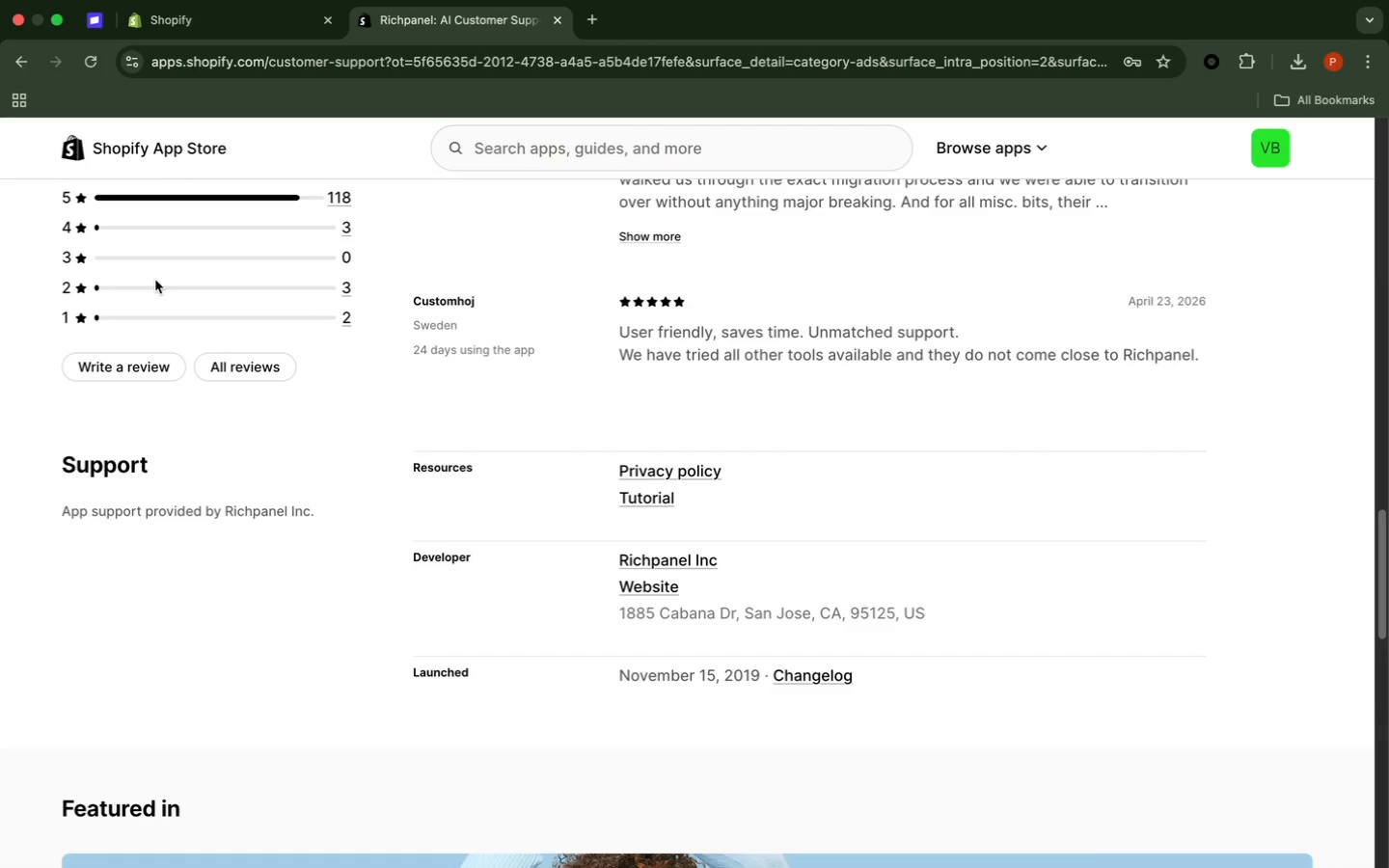 
scroll: coordinate [155, 280], scroll_direction: down, amount: 11.0
 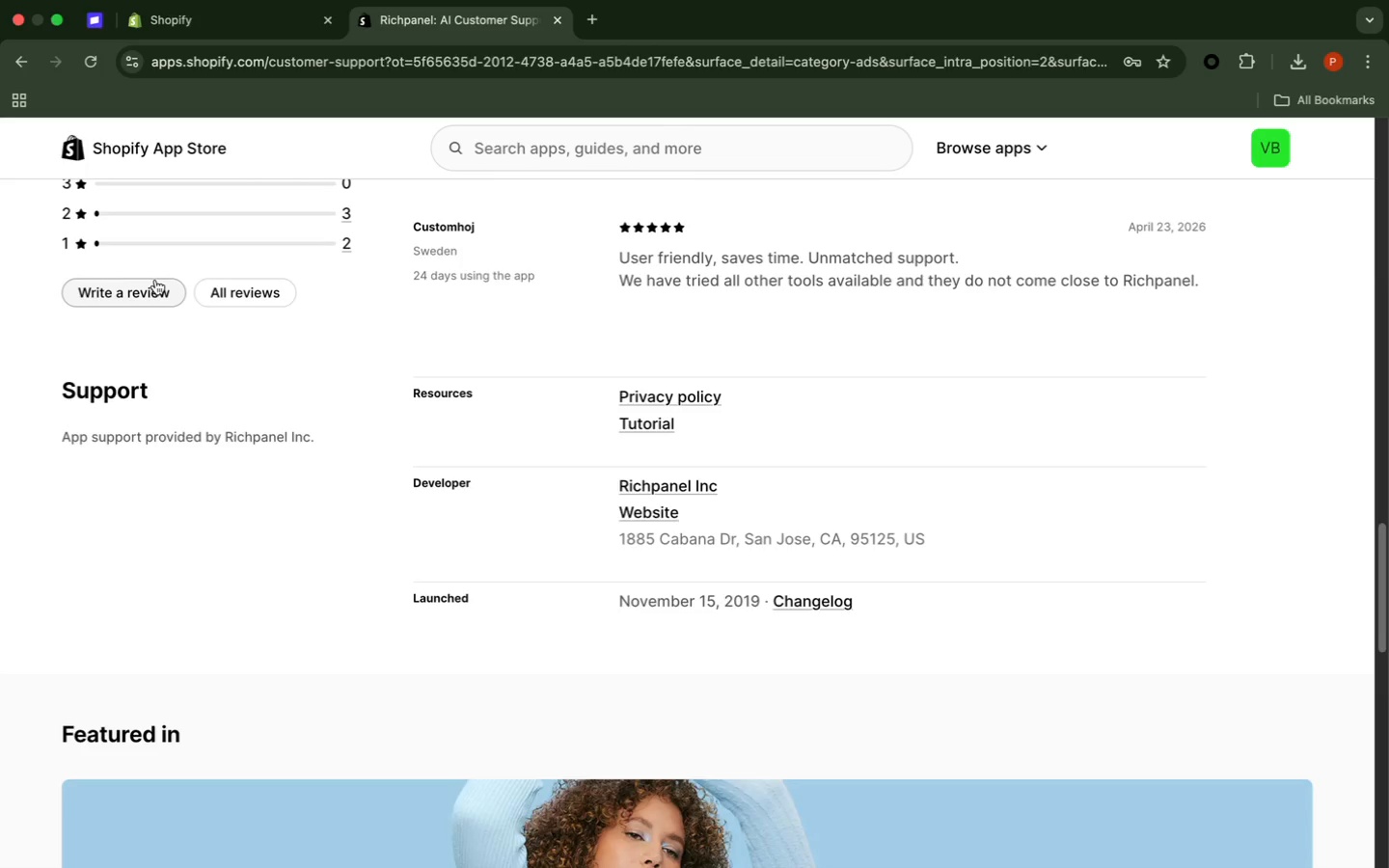 
scroll: coordinate [155, 280], scroll_direction: up, amount: 33.0
 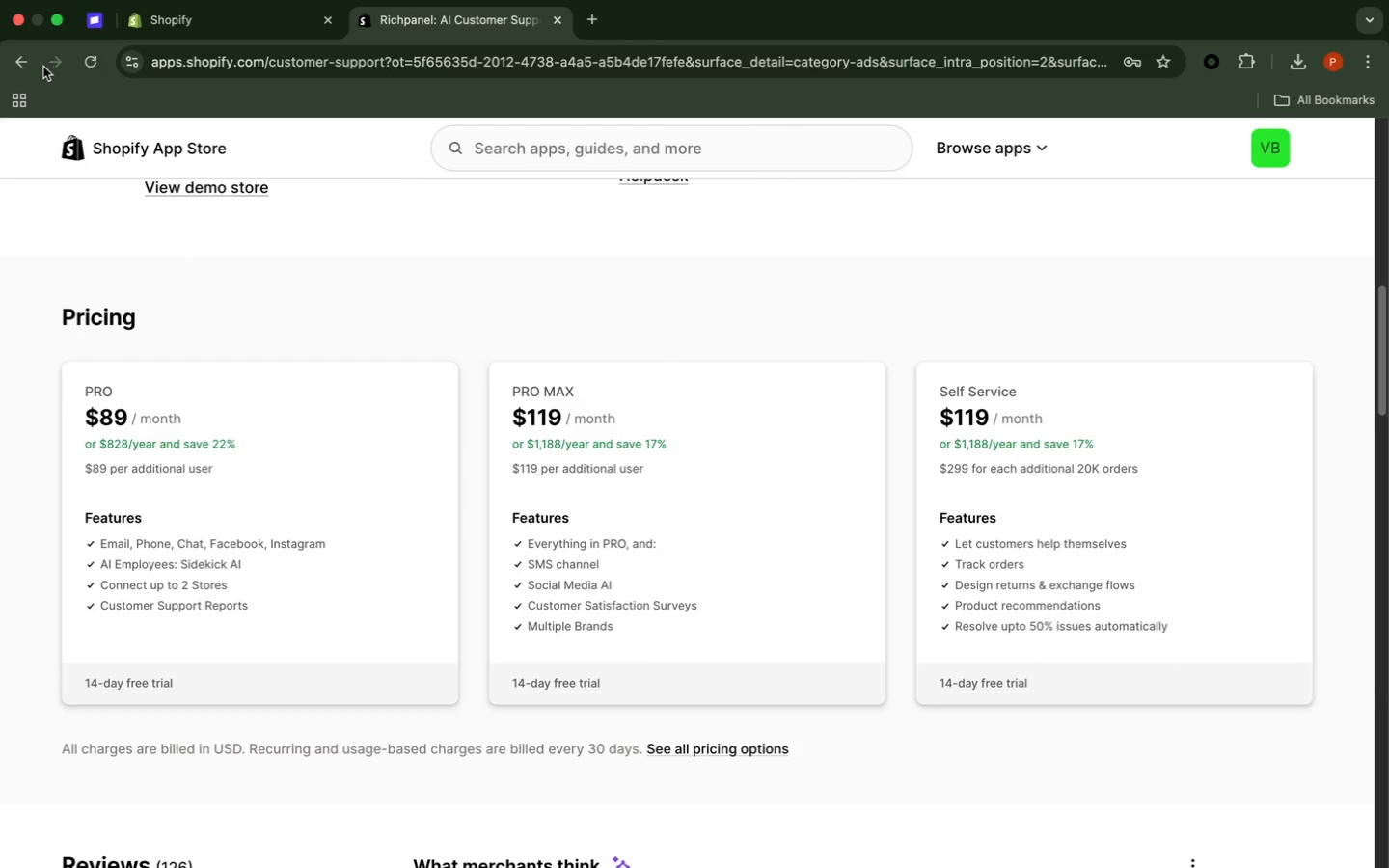 
left_click([29, 59])
 